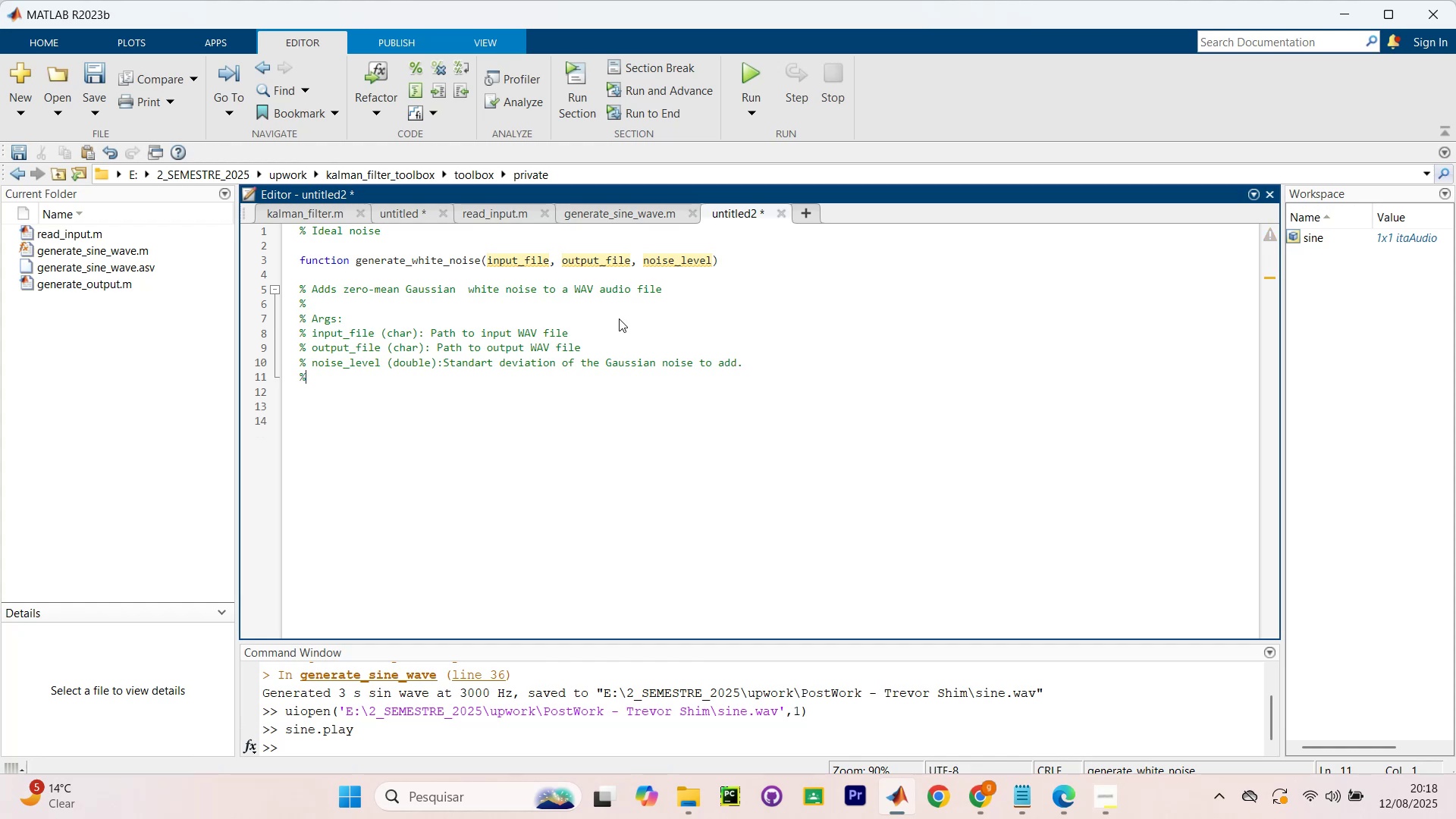 
key(Enter)
 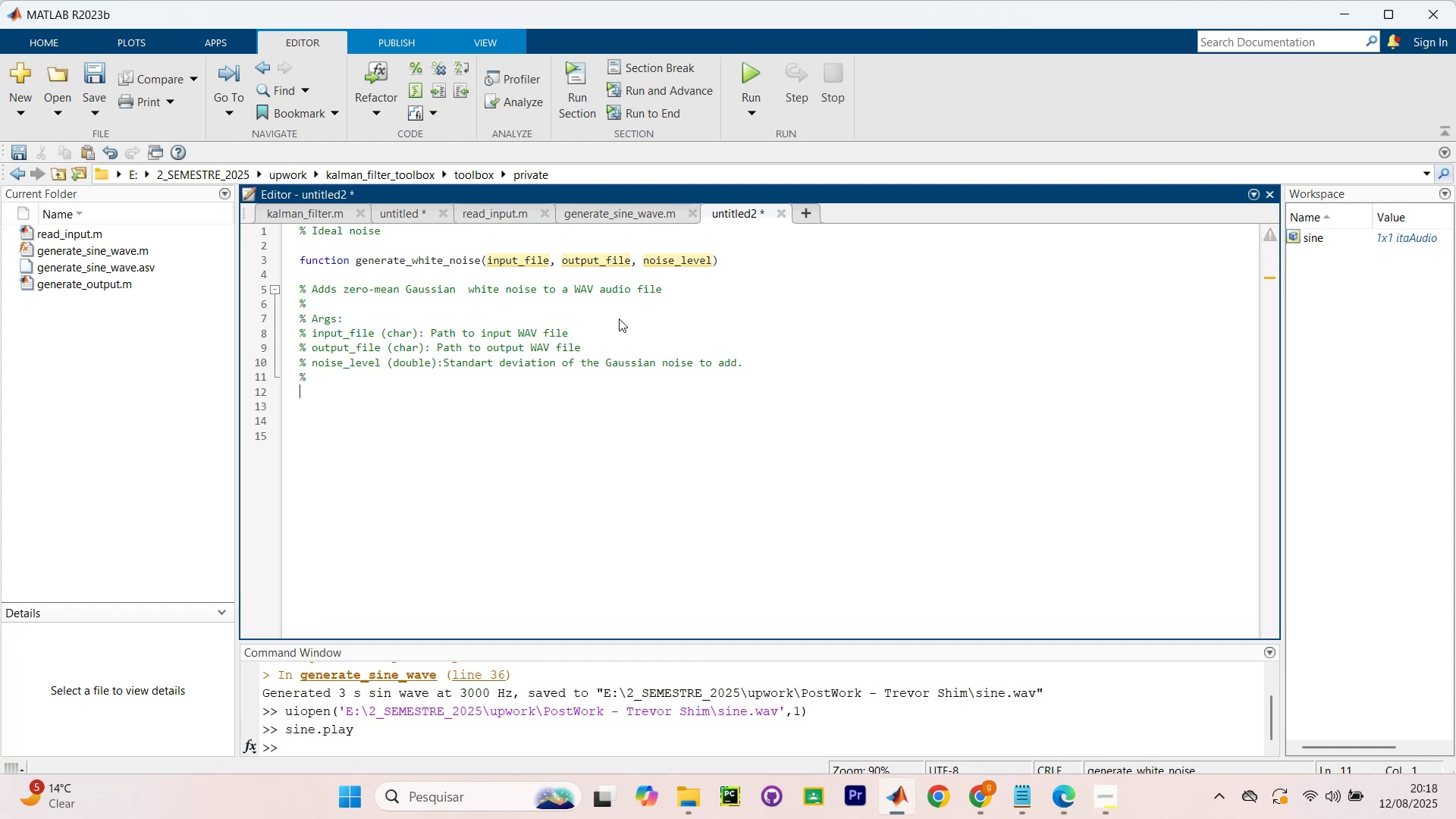 
type(%E)
key(Backspace)
type( Example? )
 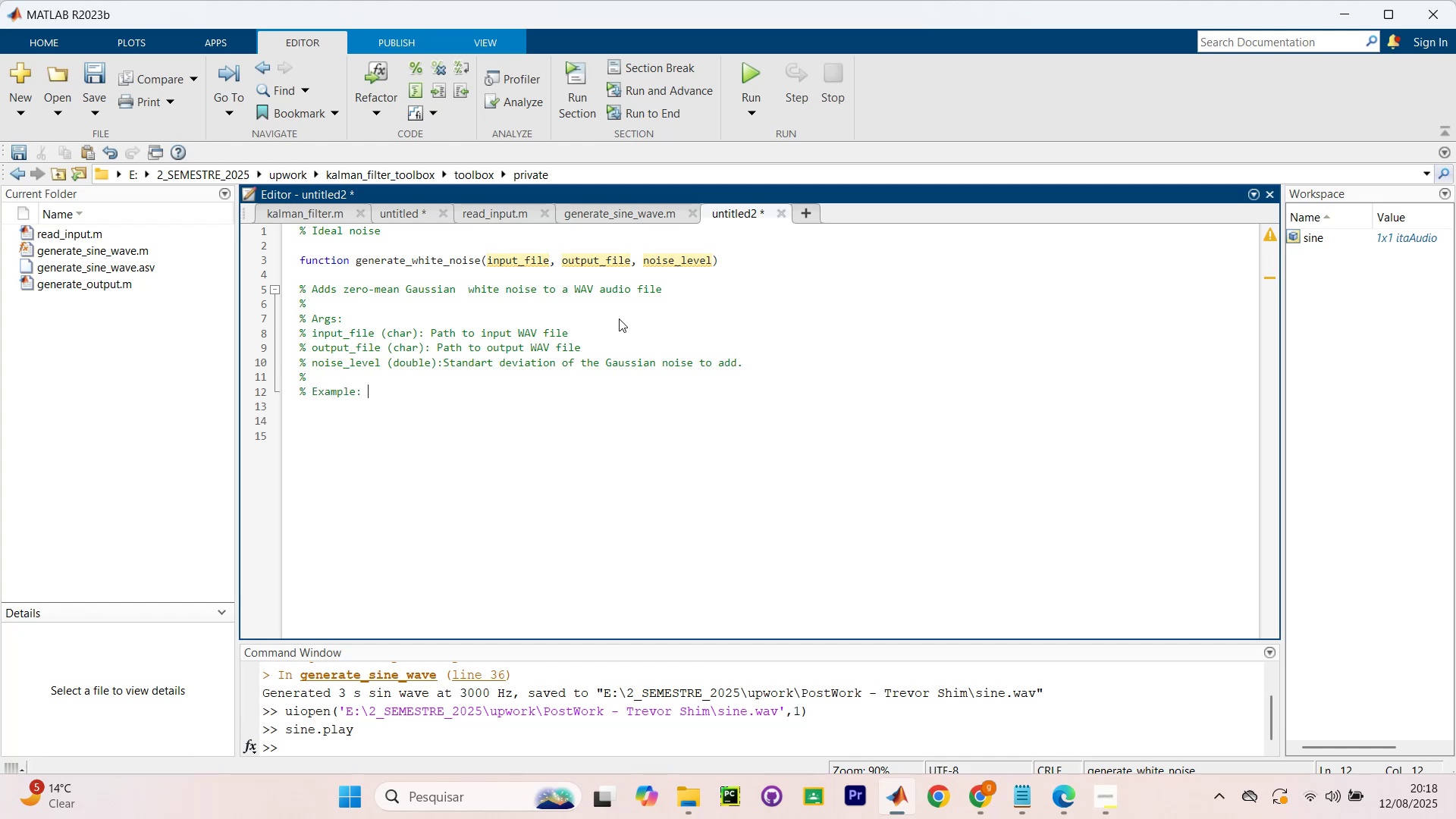 
key(Enter)
 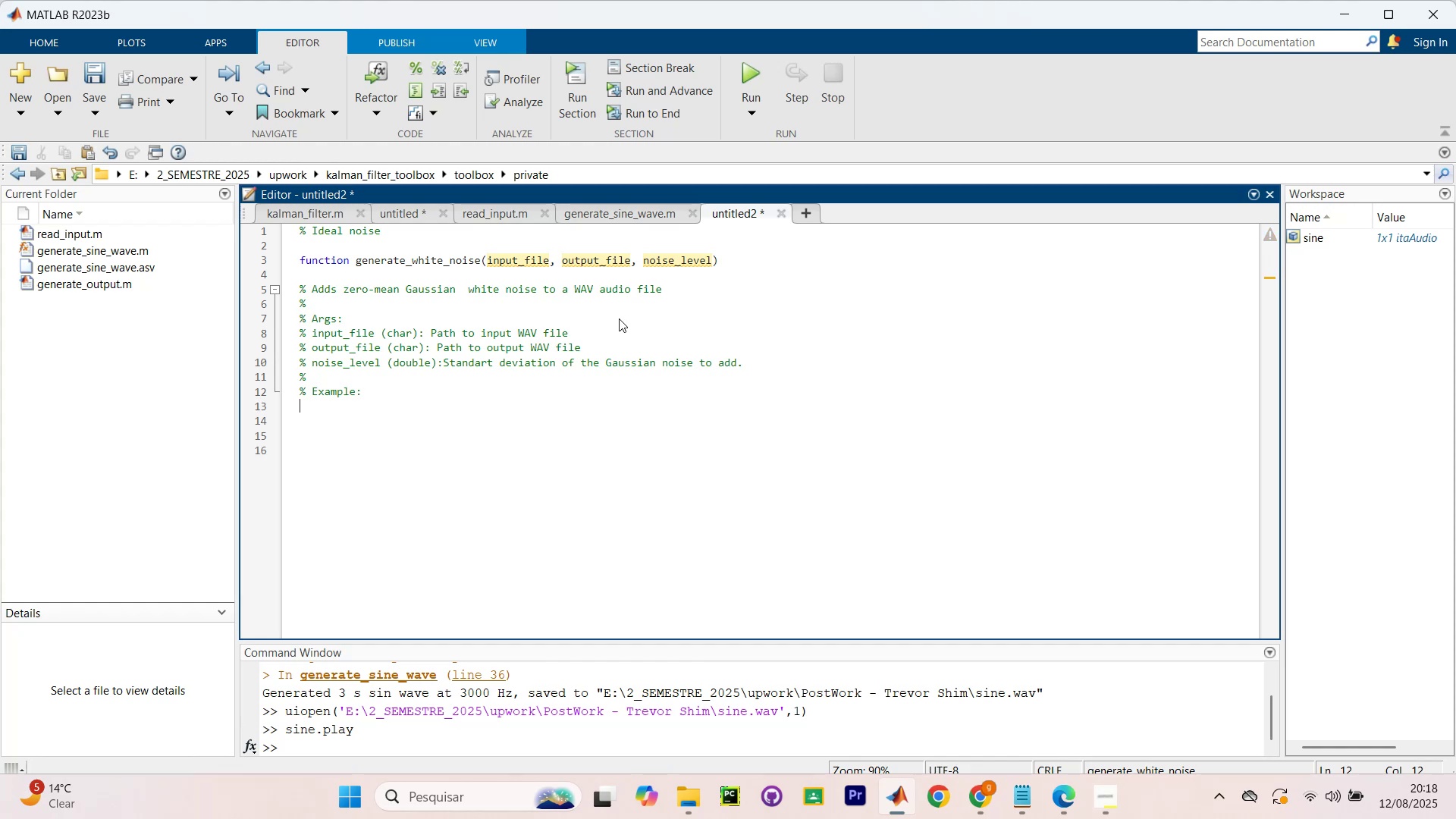 
type(% generate_white_noise()
 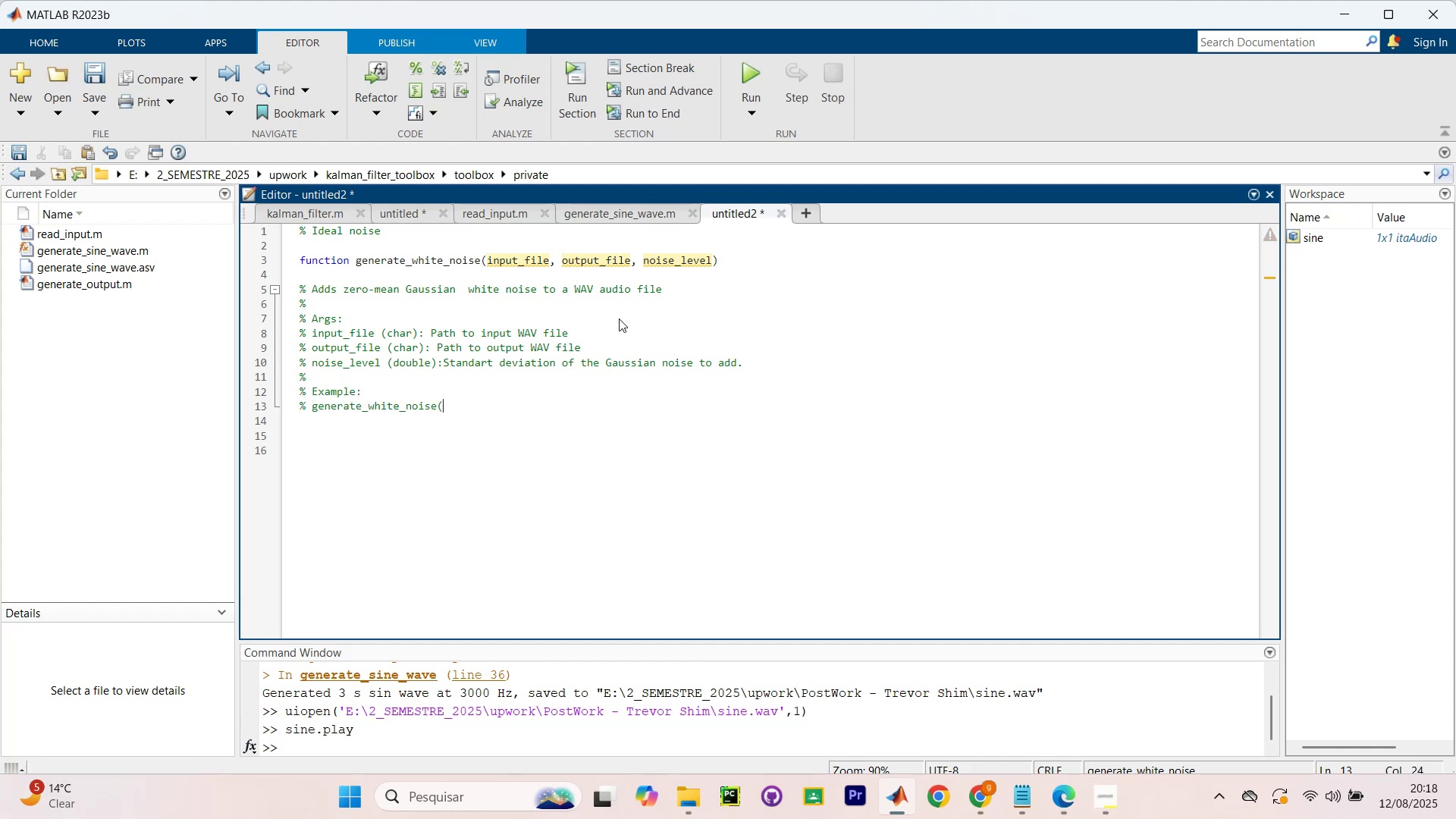 
wait(7.6)
 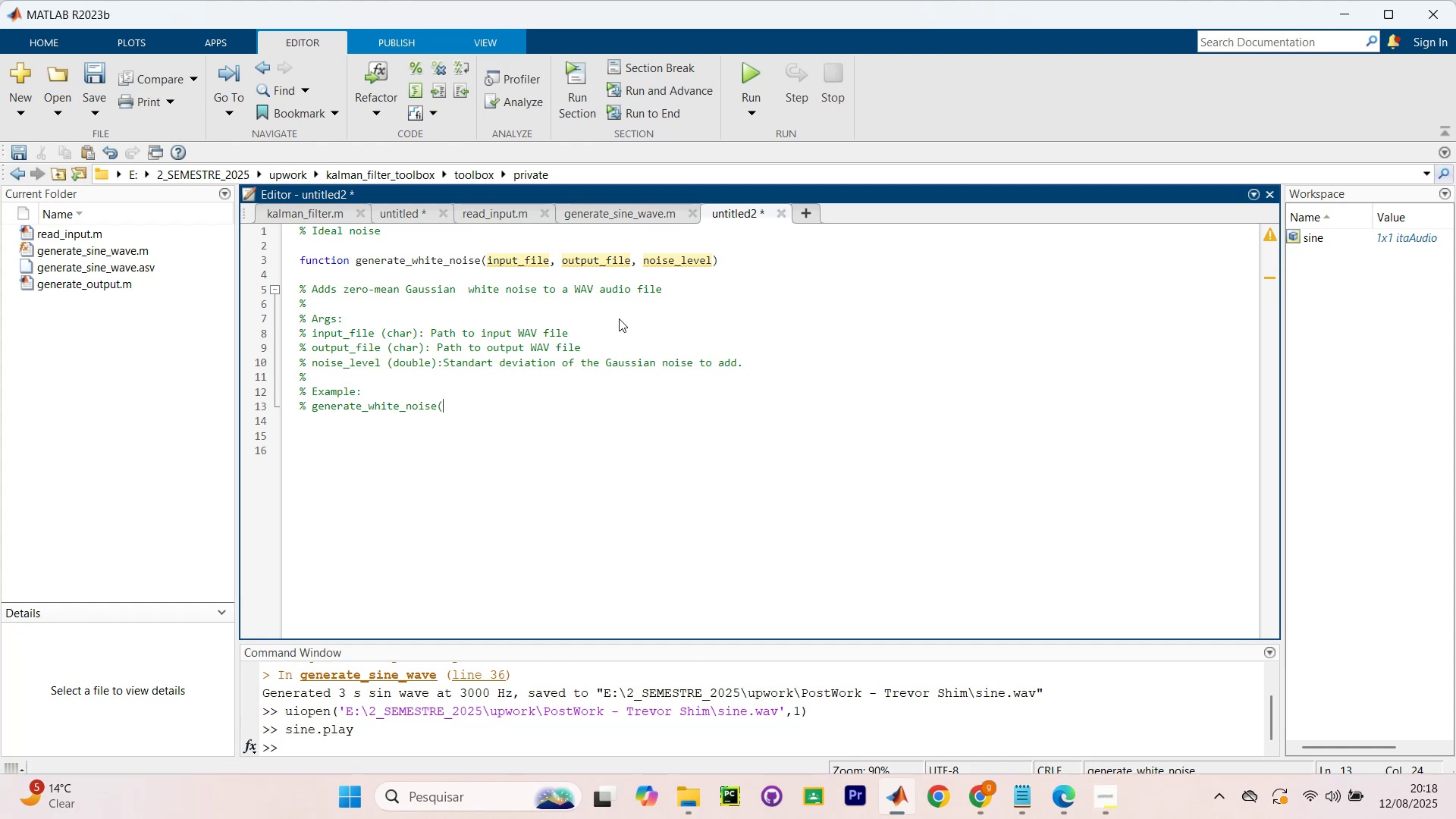 
type(`esine)
key(Backspace)
key(Backspace)
key(Backspace)
key(Backspace)
key(Backspace)
type(sine.wav`,)
 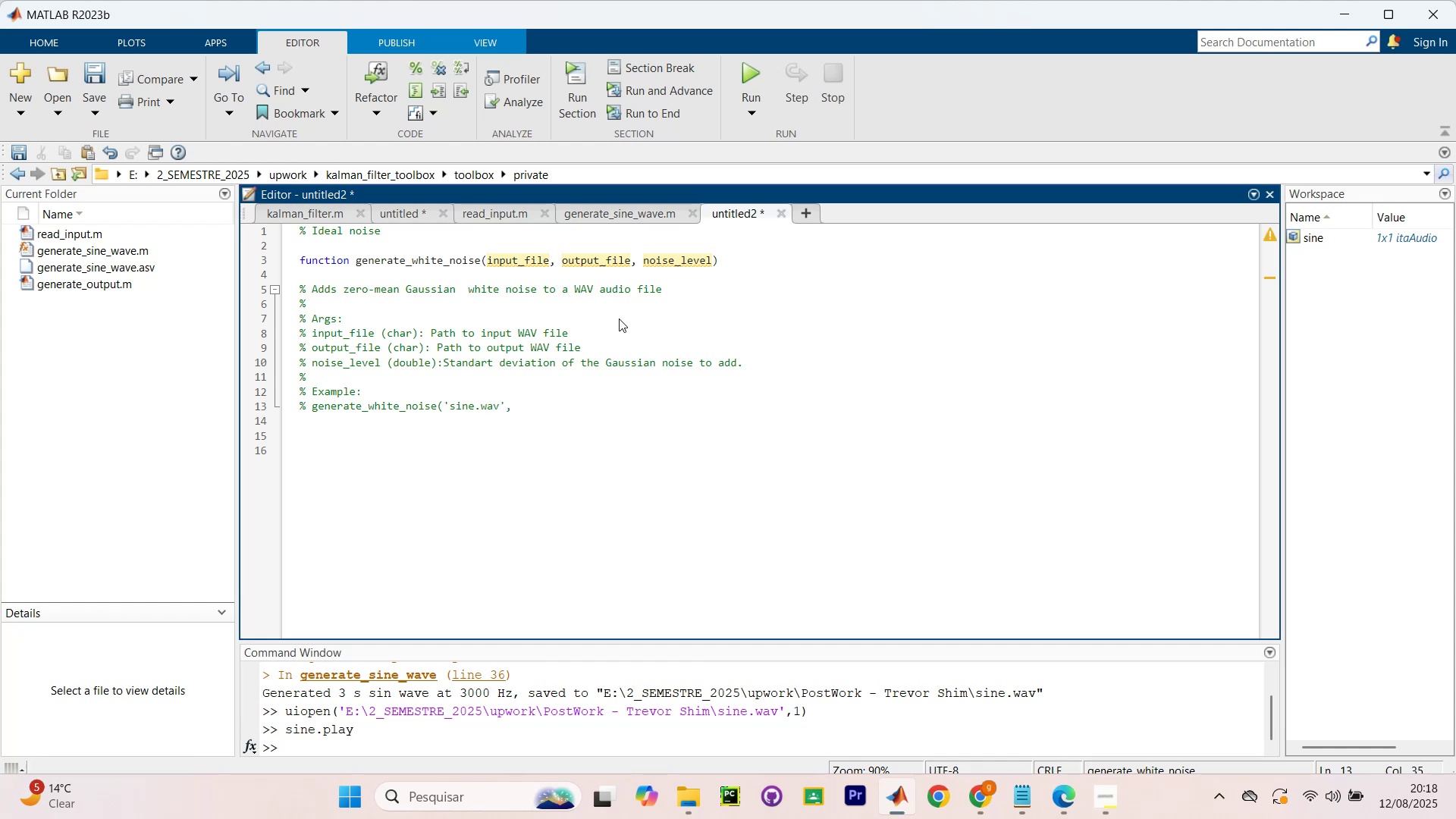 
type(`sine_)
key(Backspace)
 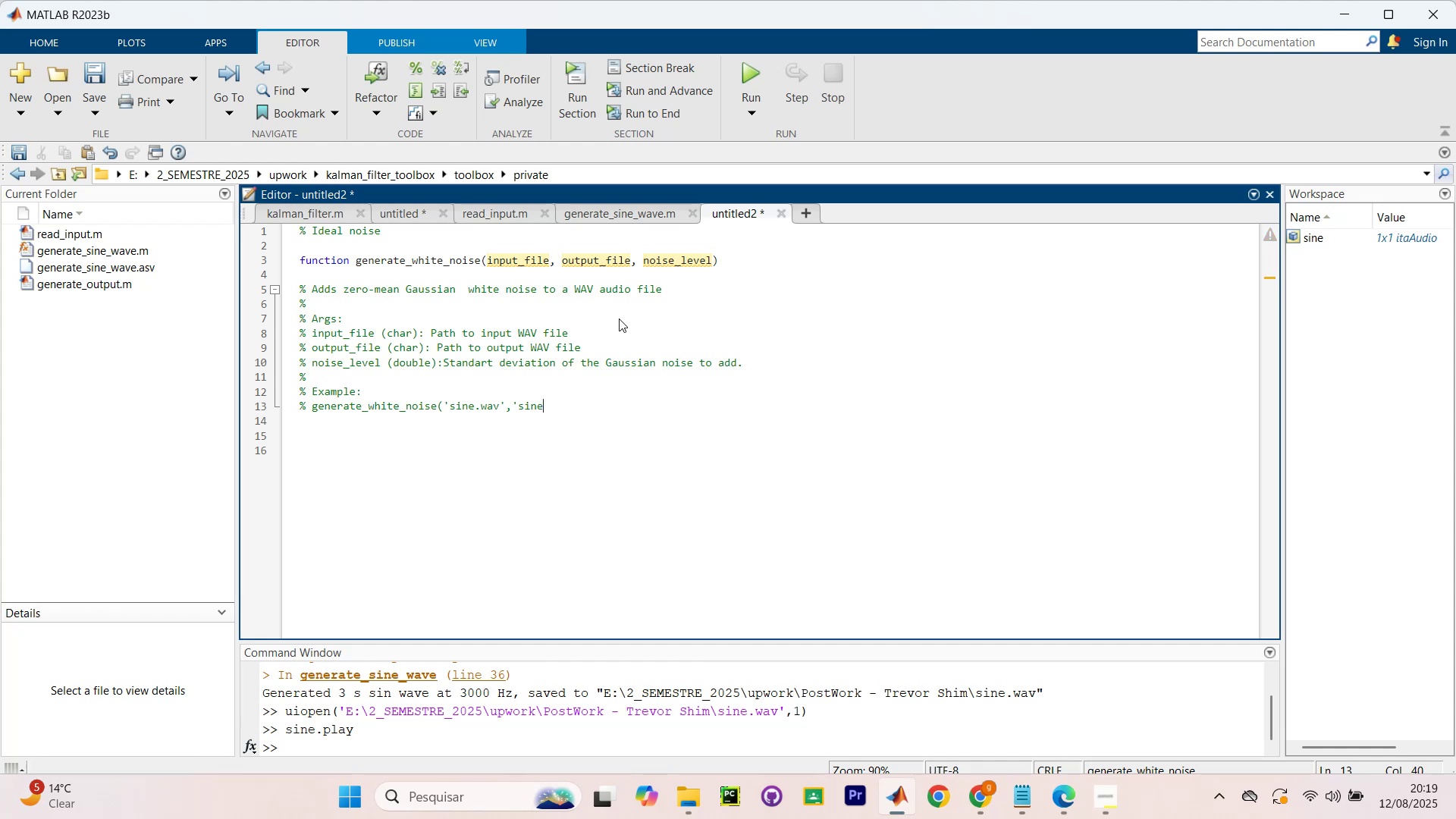 
type(_no)
 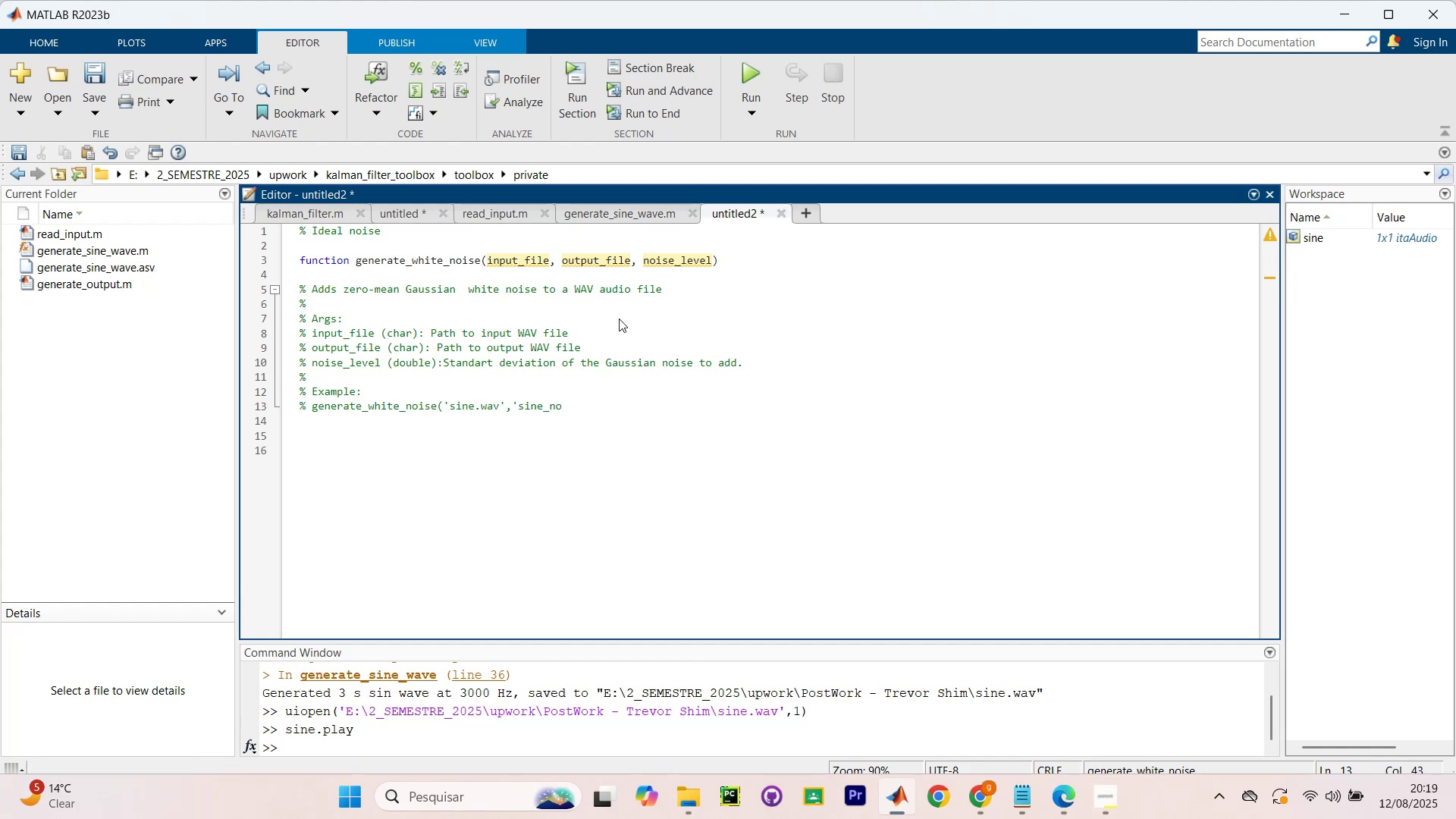 
key(ArrowLeft)
 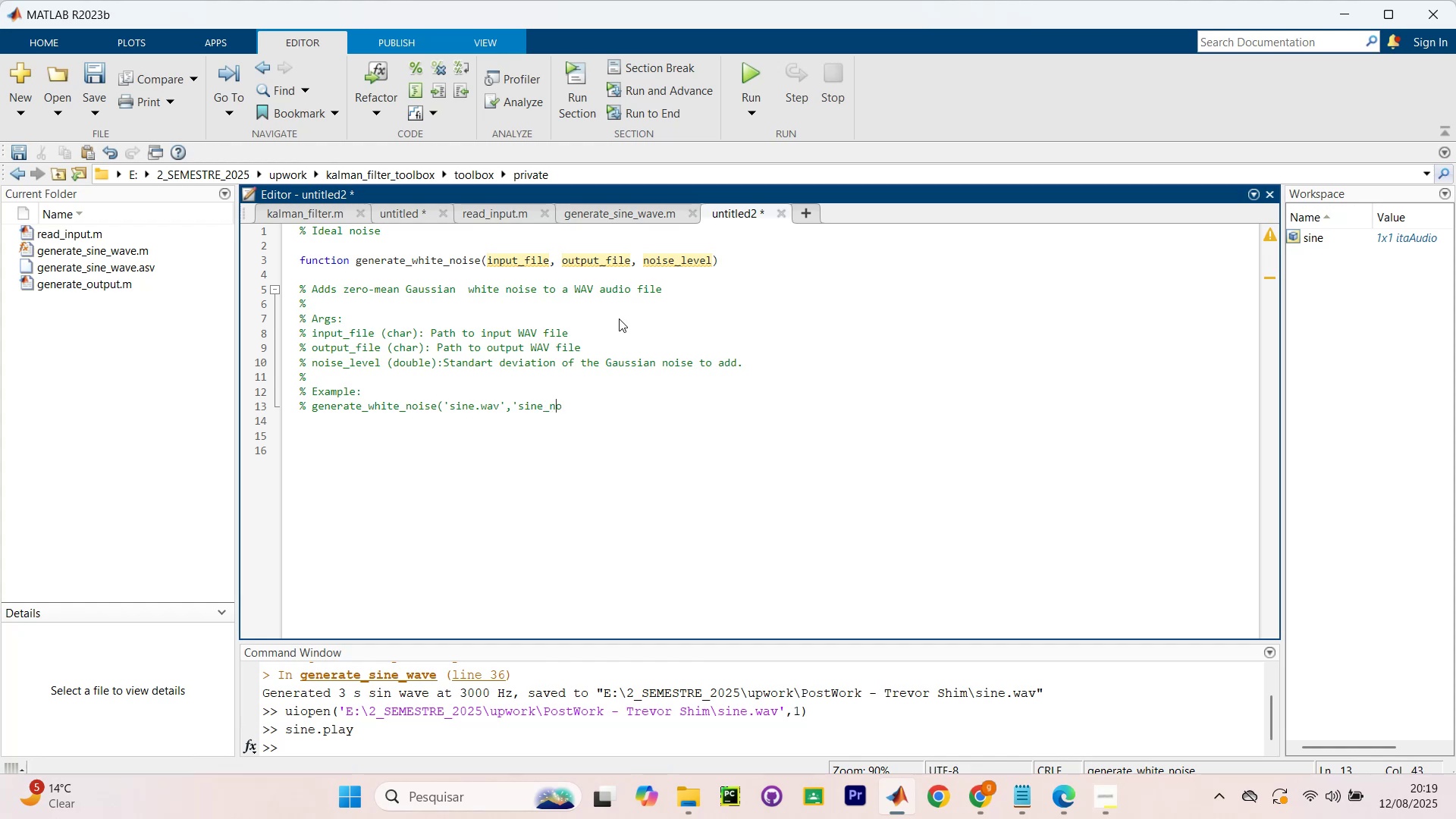 
key(ArrowLeft)
 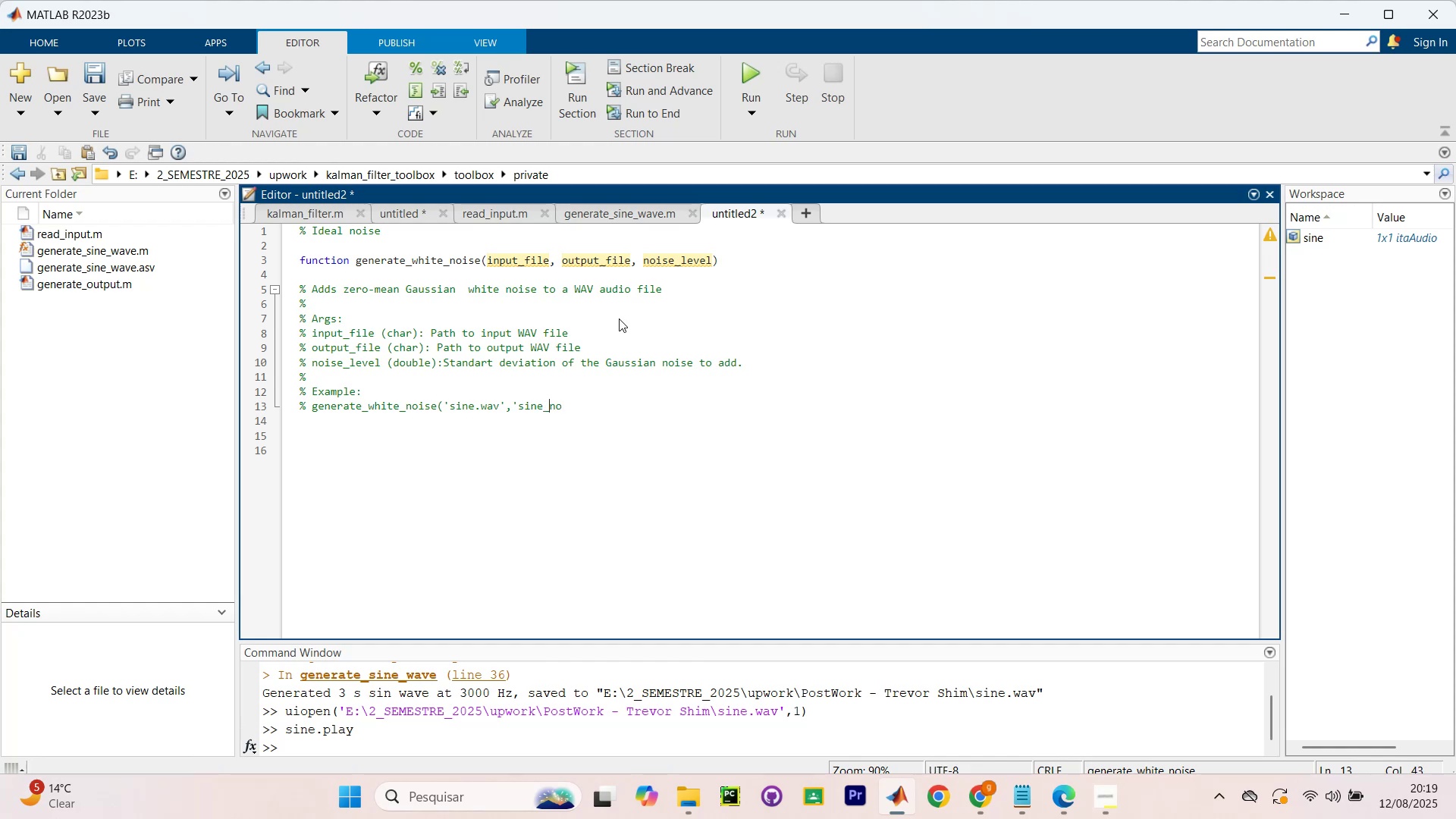 
key(ArrowLeft)
 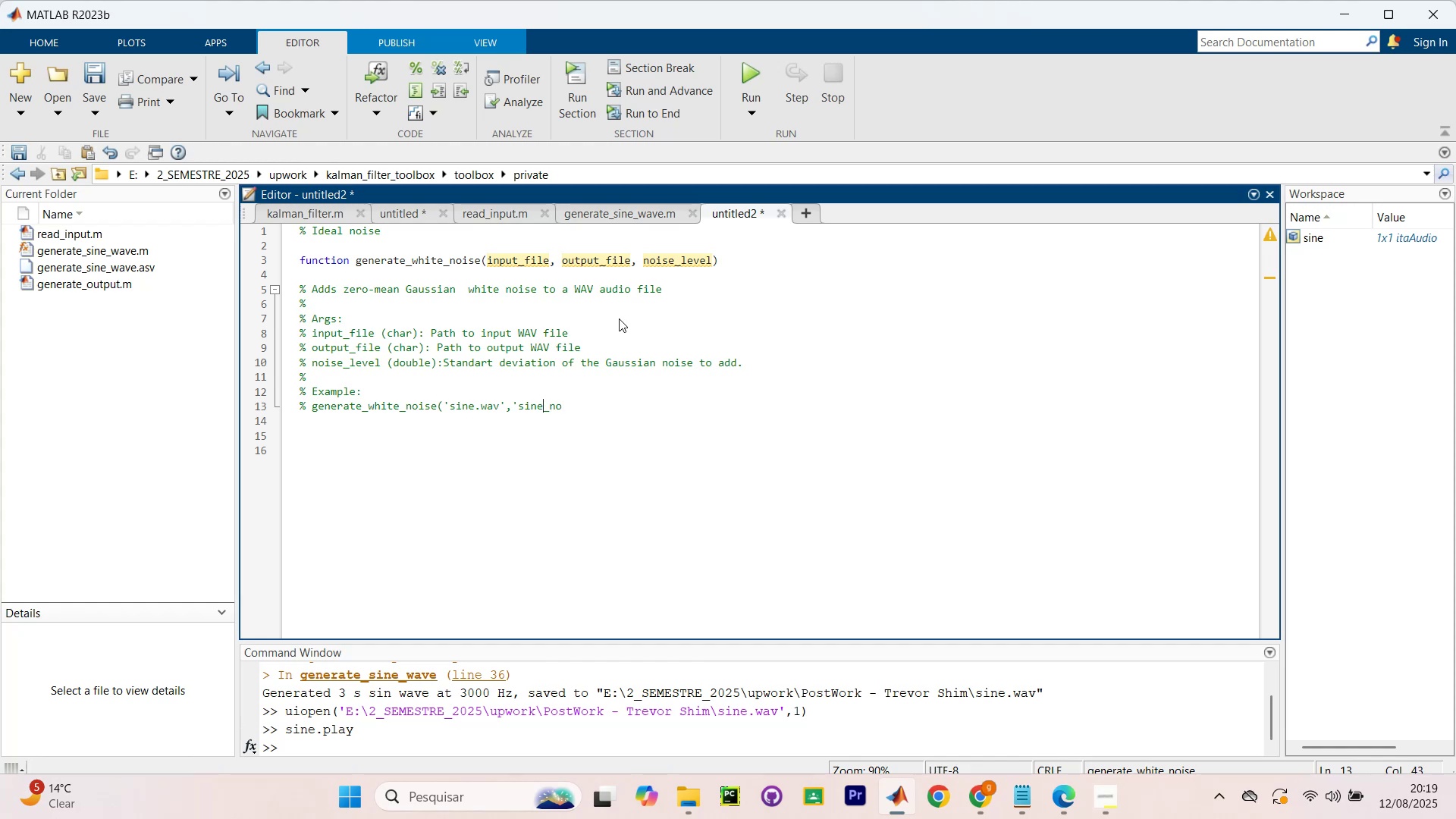 
key(ArrowLeft)
 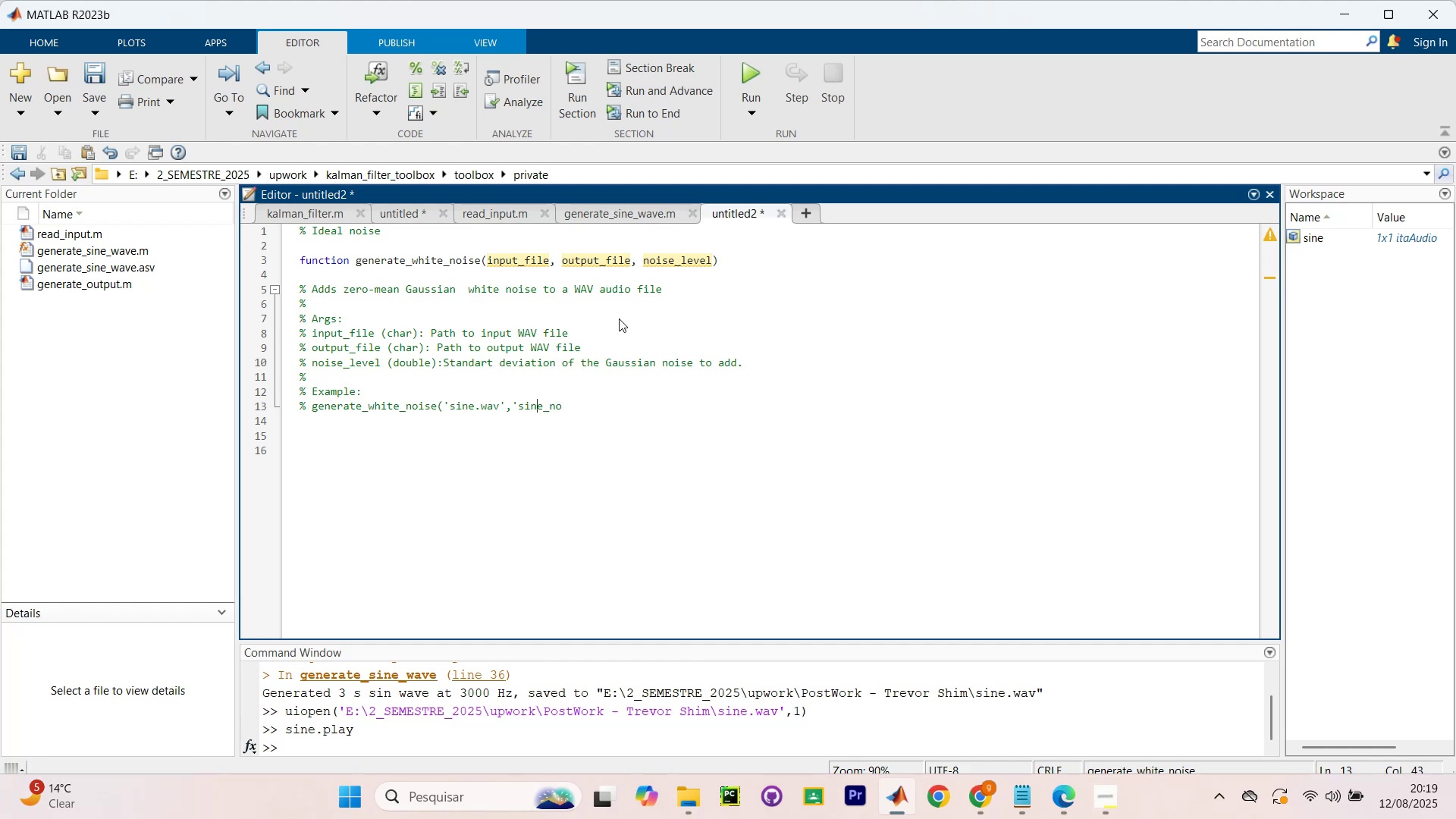 
key(ArrowLeft)
 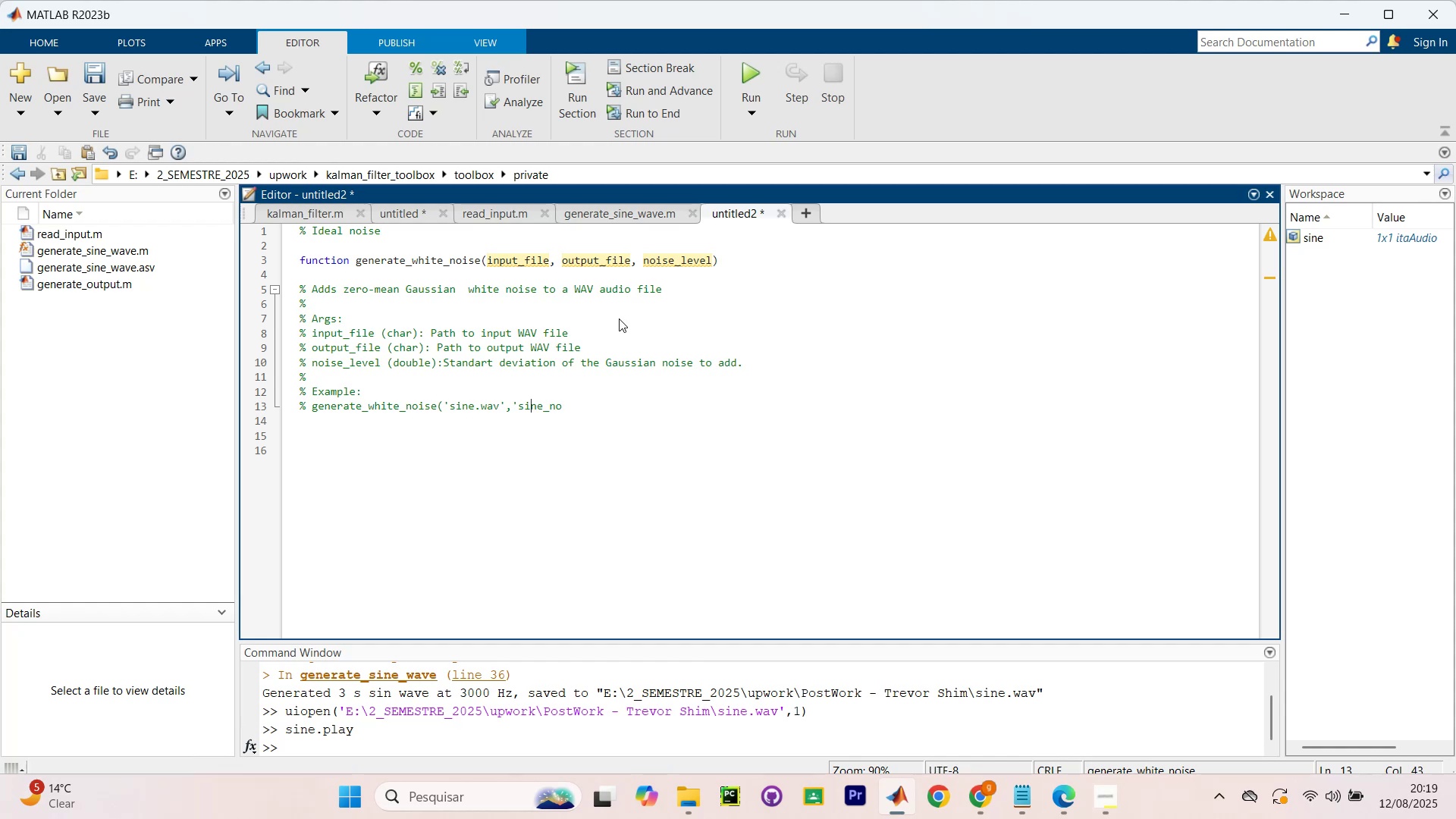 
key(ArrowLeft)
 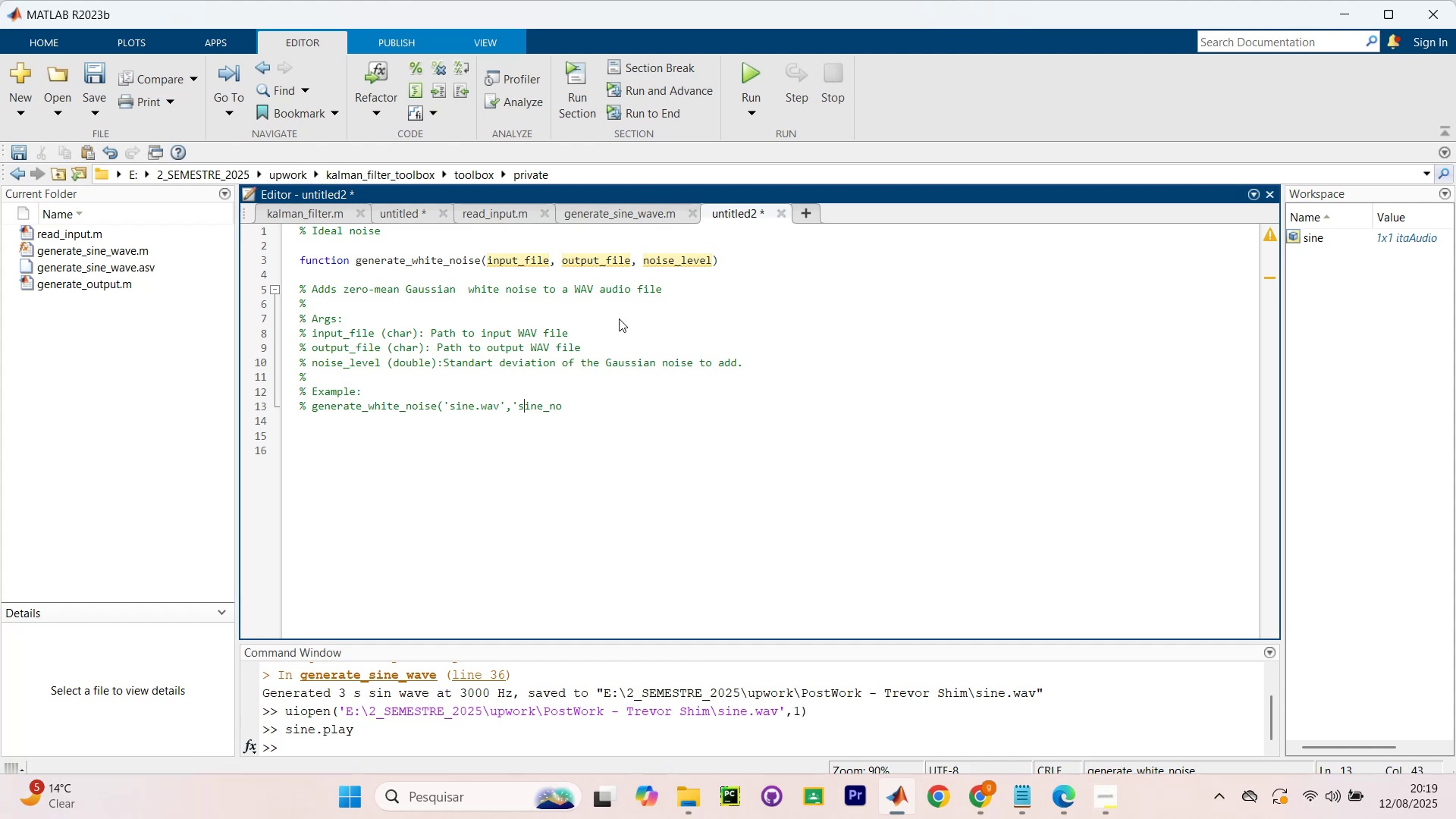 
key(ArrowLeft)
 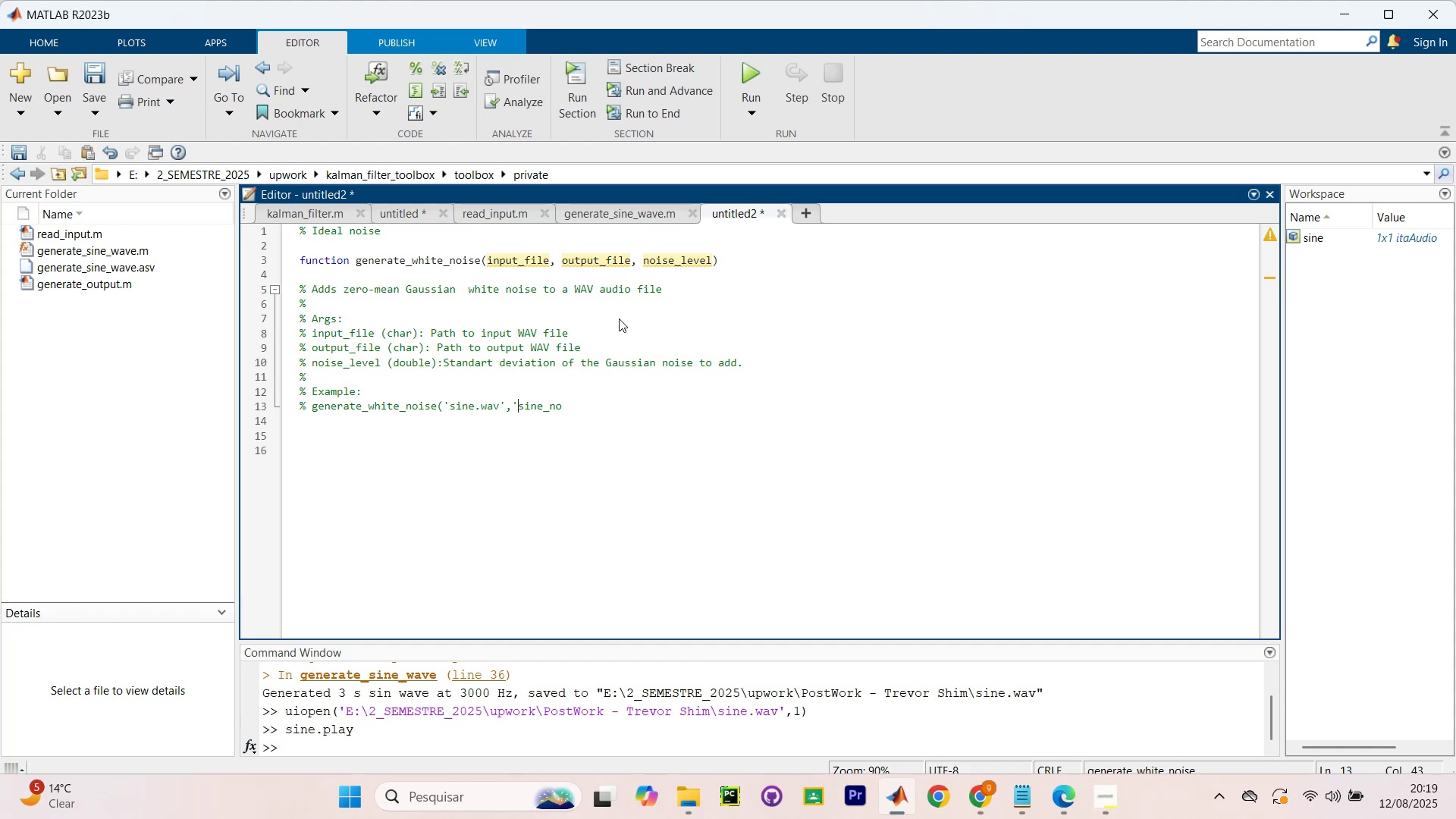 
key(ArrowLeft)
 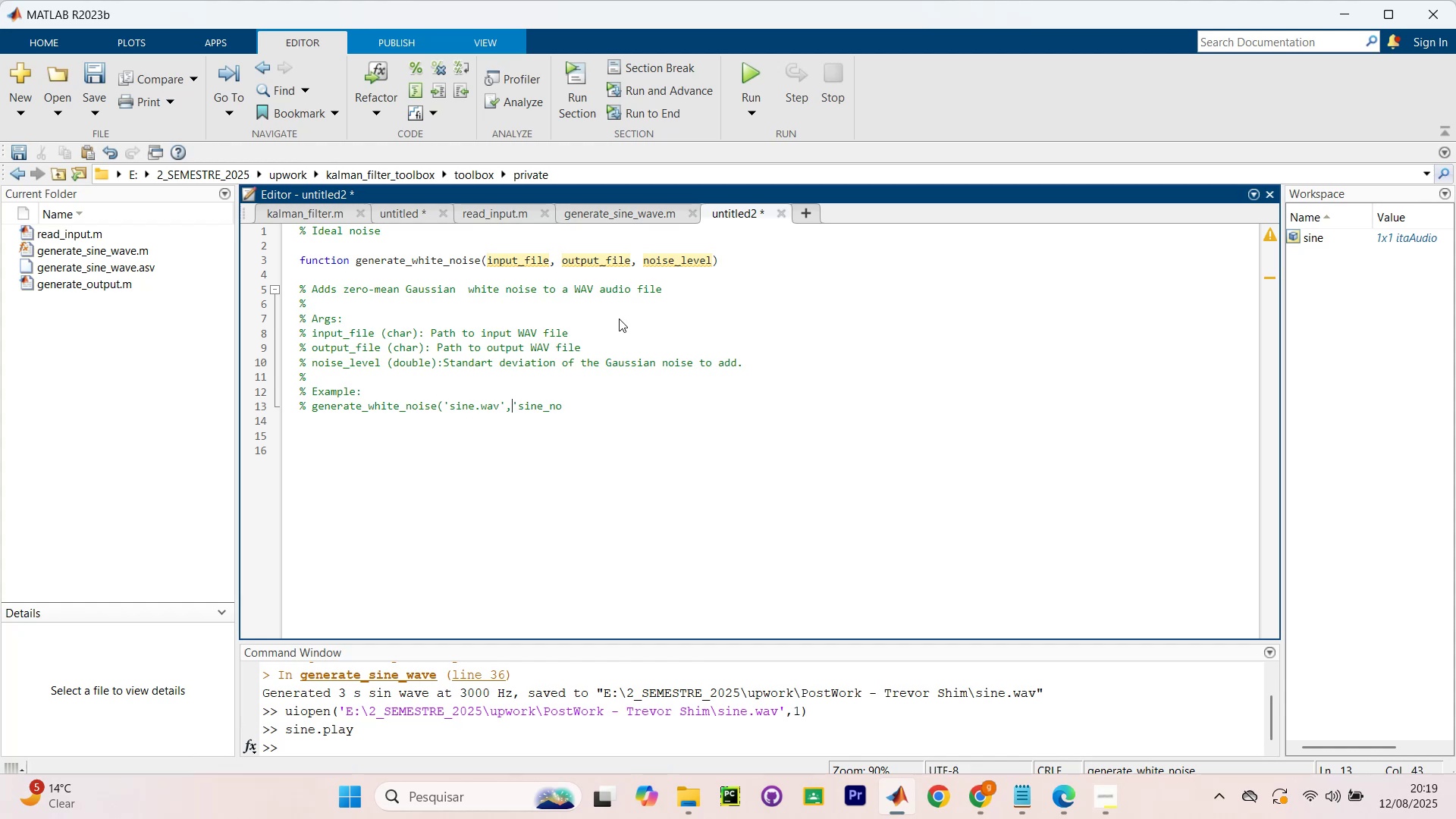 
key(ArrowLeft)
 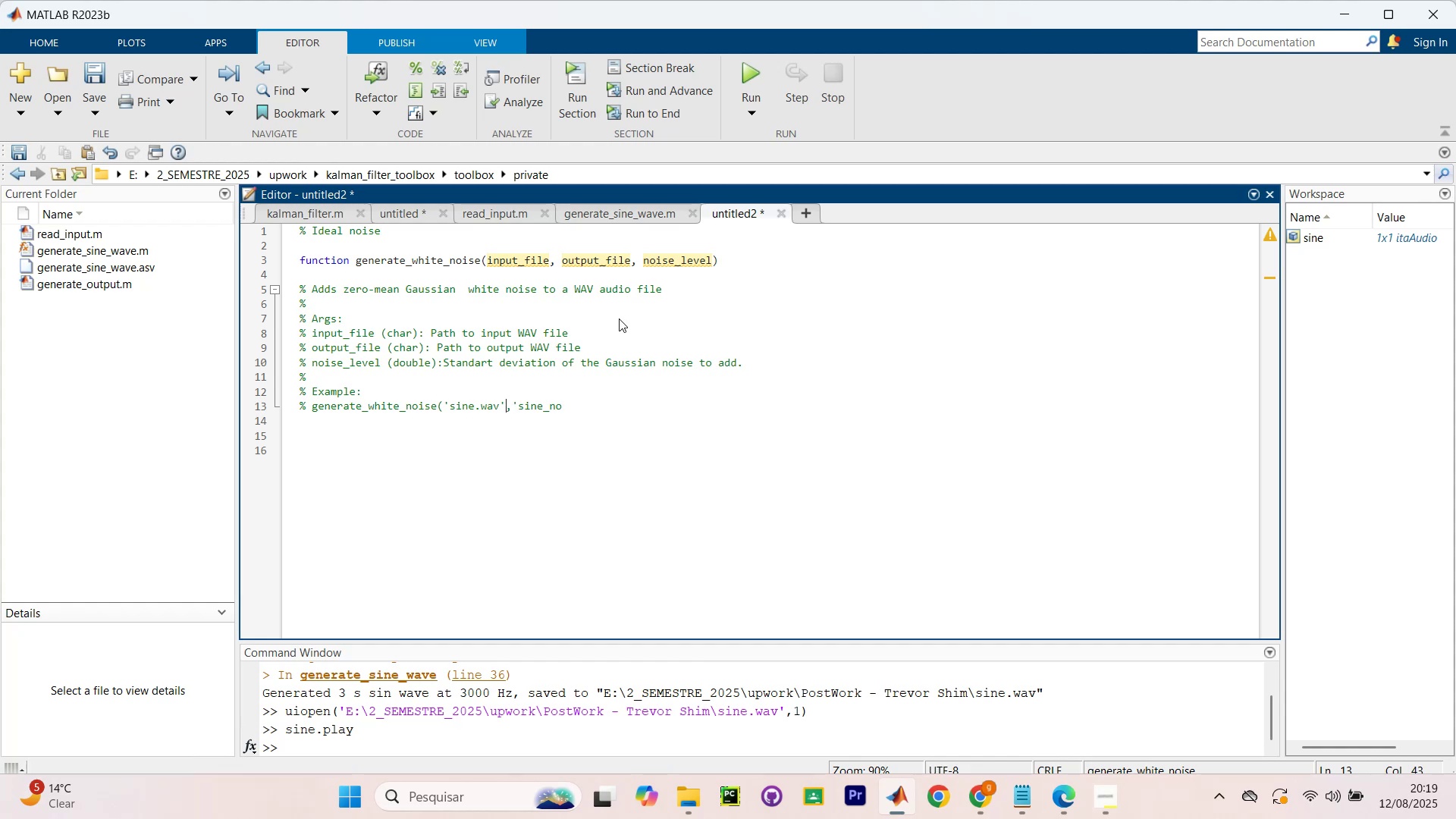 
key(ArrowLeft)
 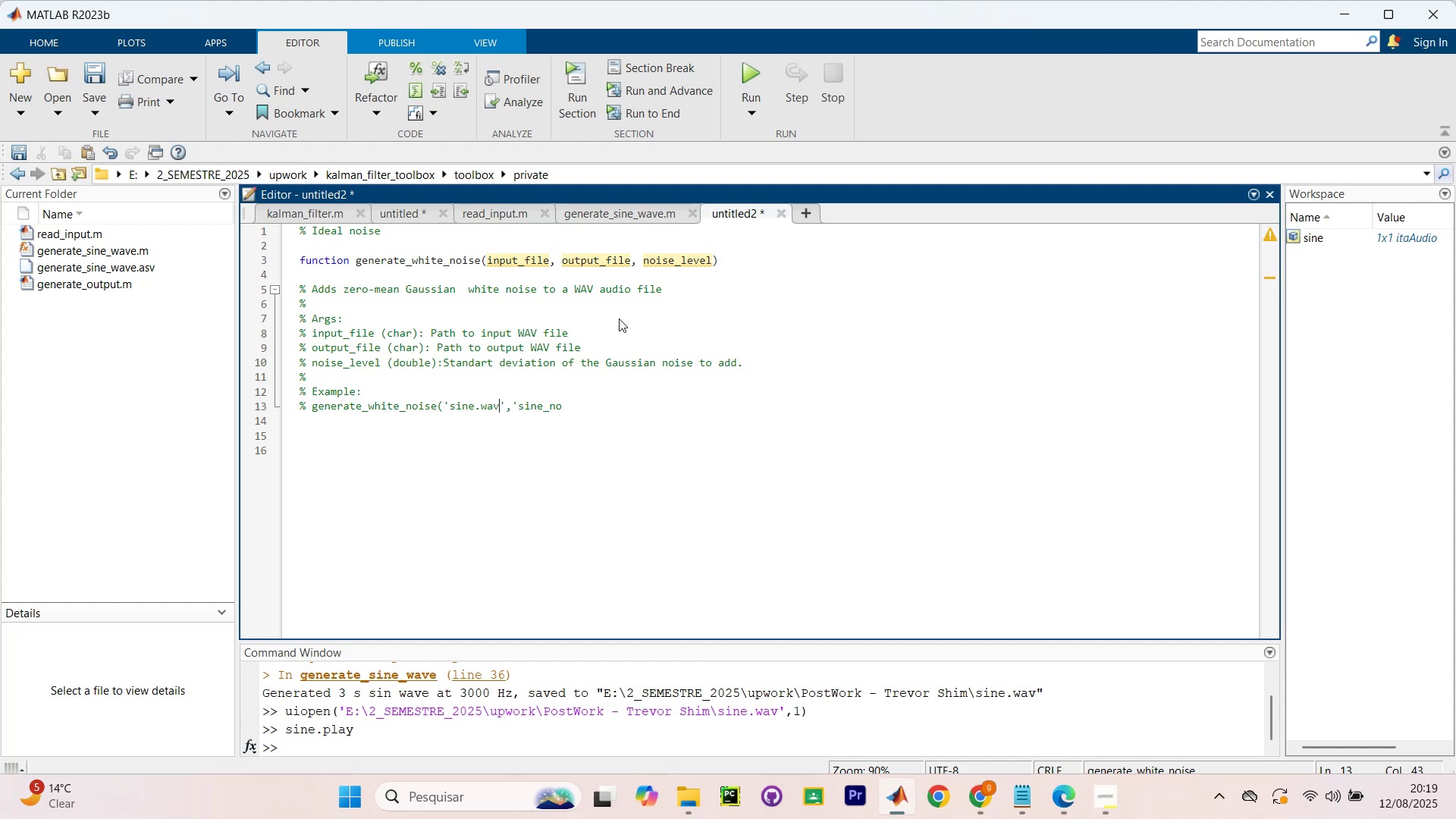 
key(ArrowLeft)
 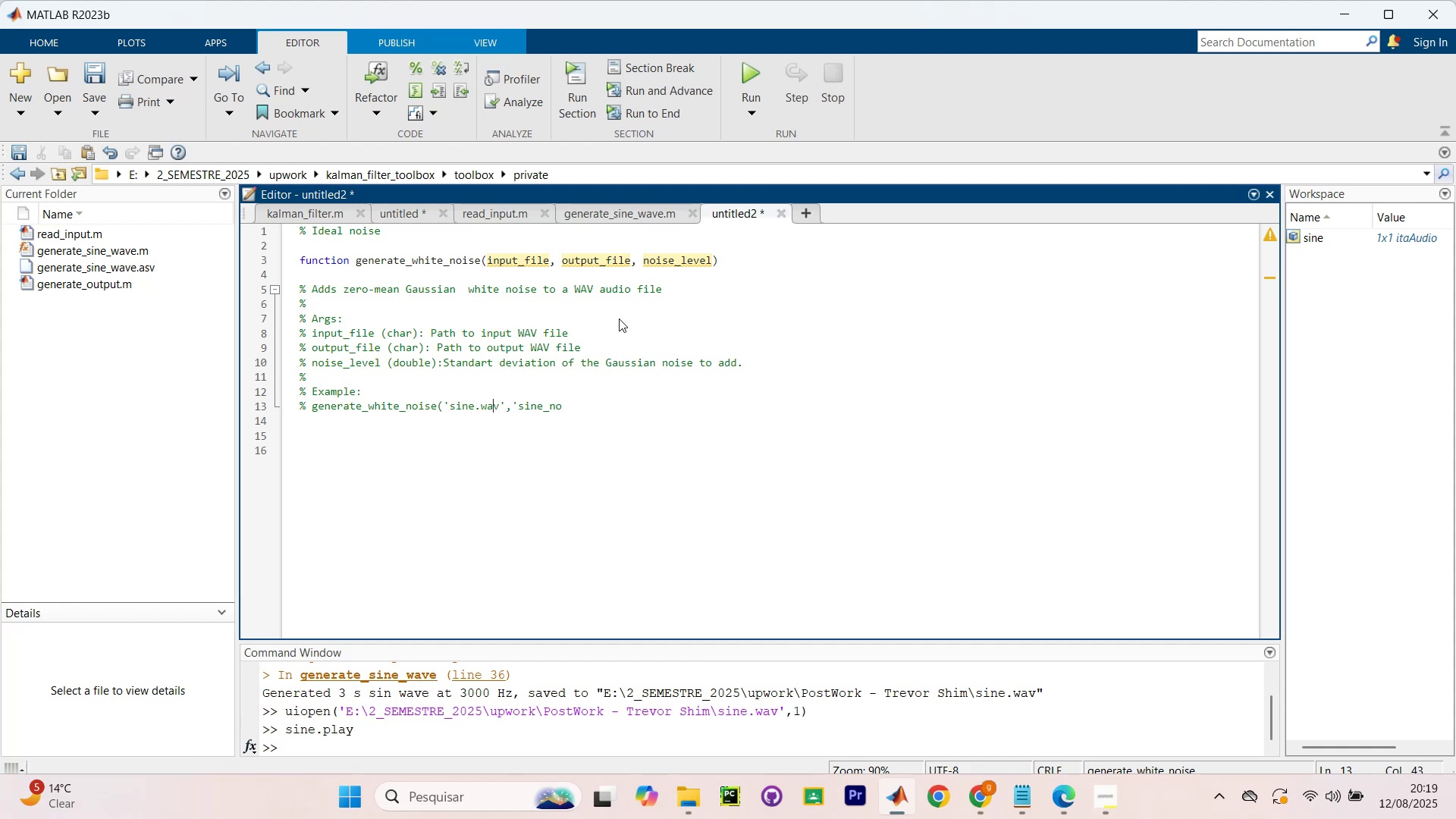 
key(ArrowLeft)
 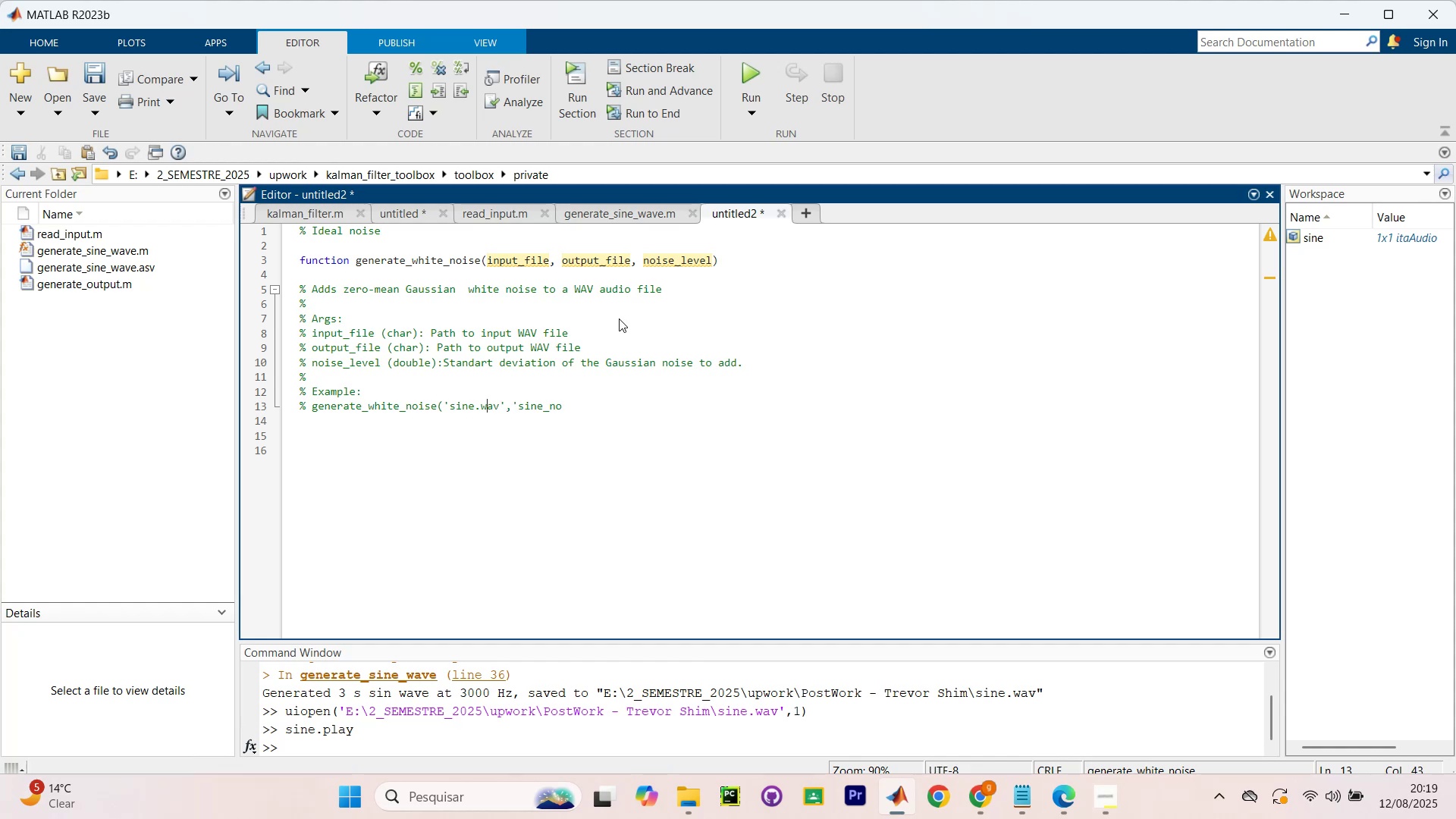 
key(ArrowLeft)
 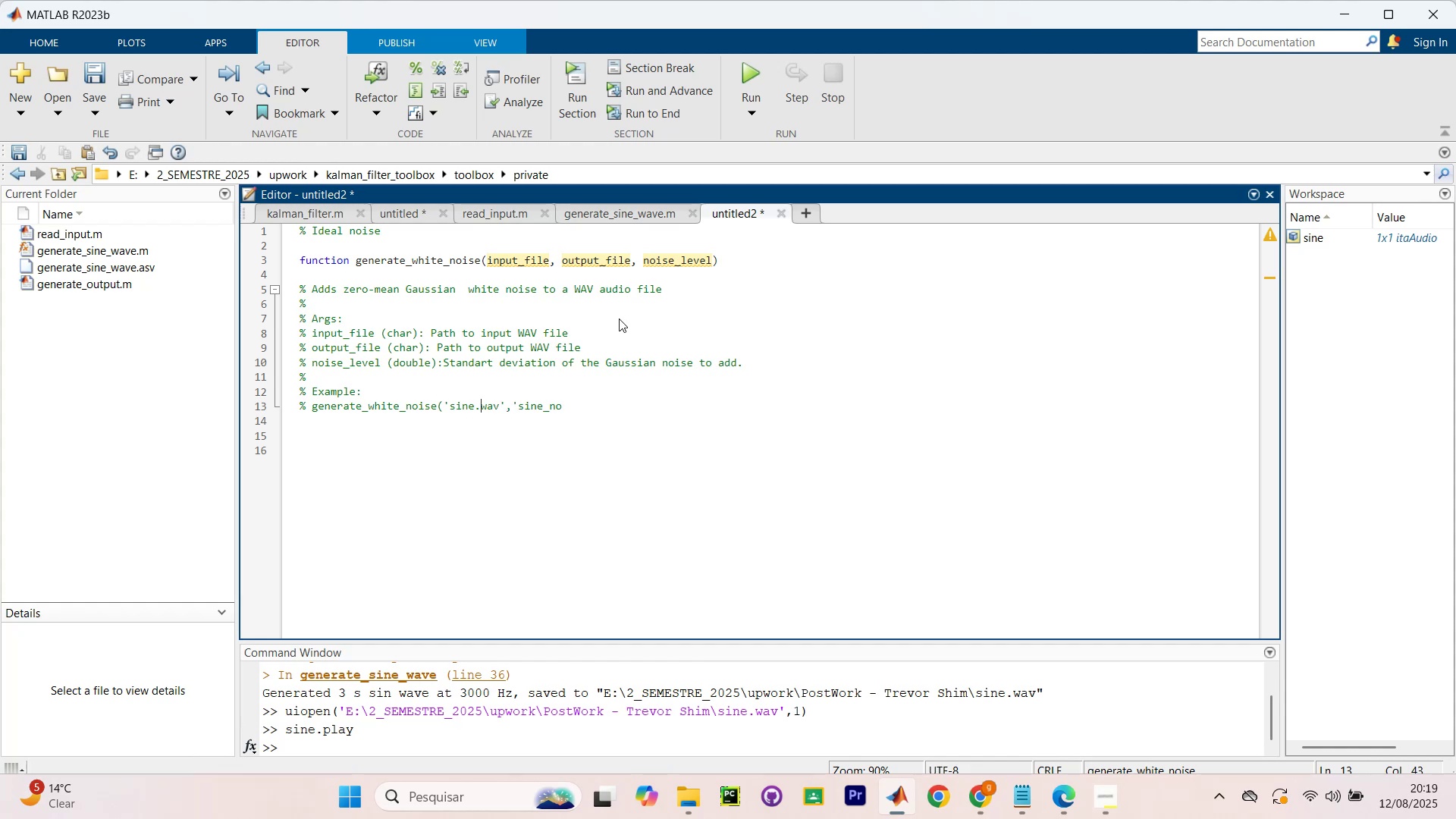 
key(ArrowLeft)
 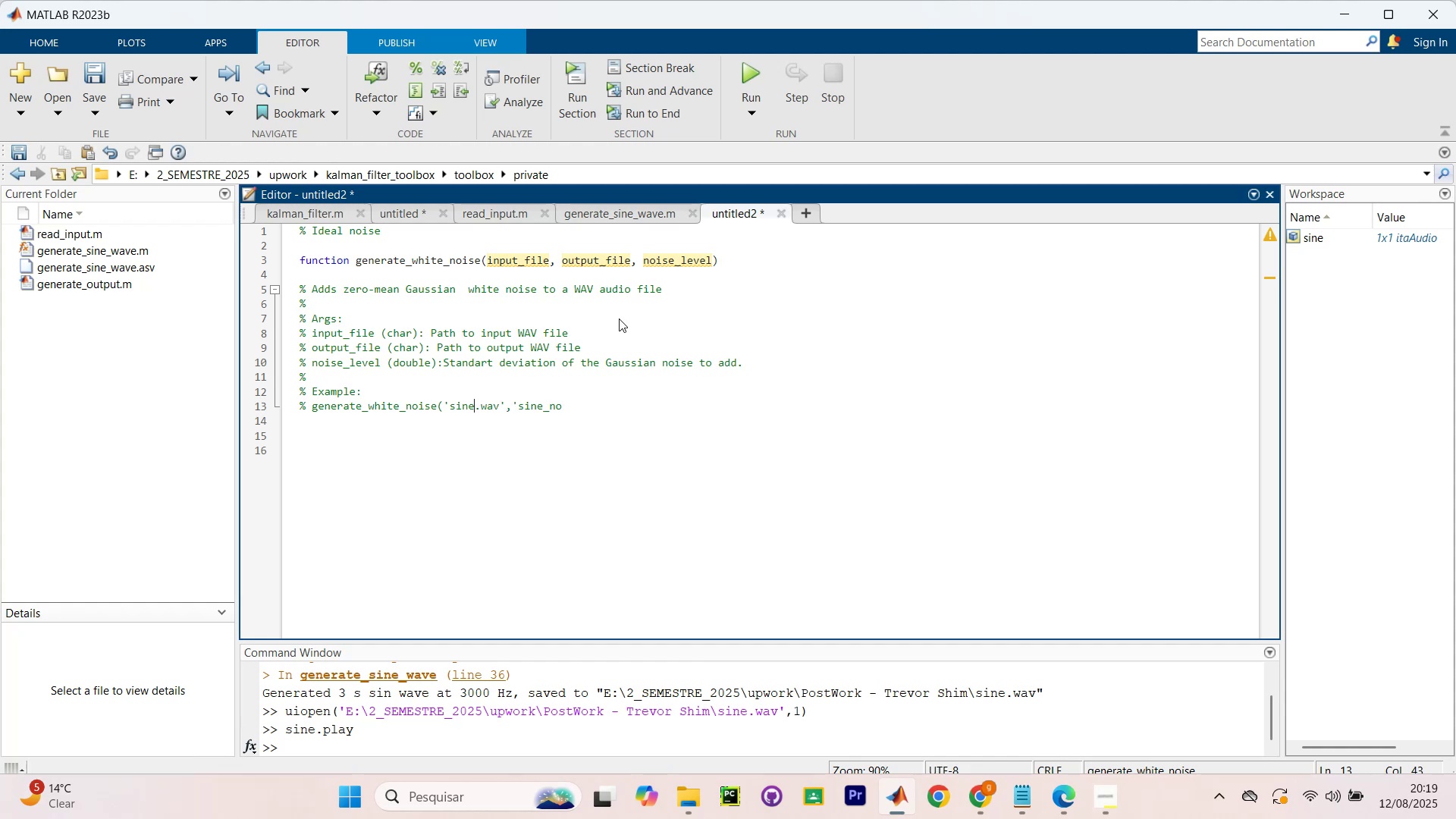 
key(ArrowLeft)
 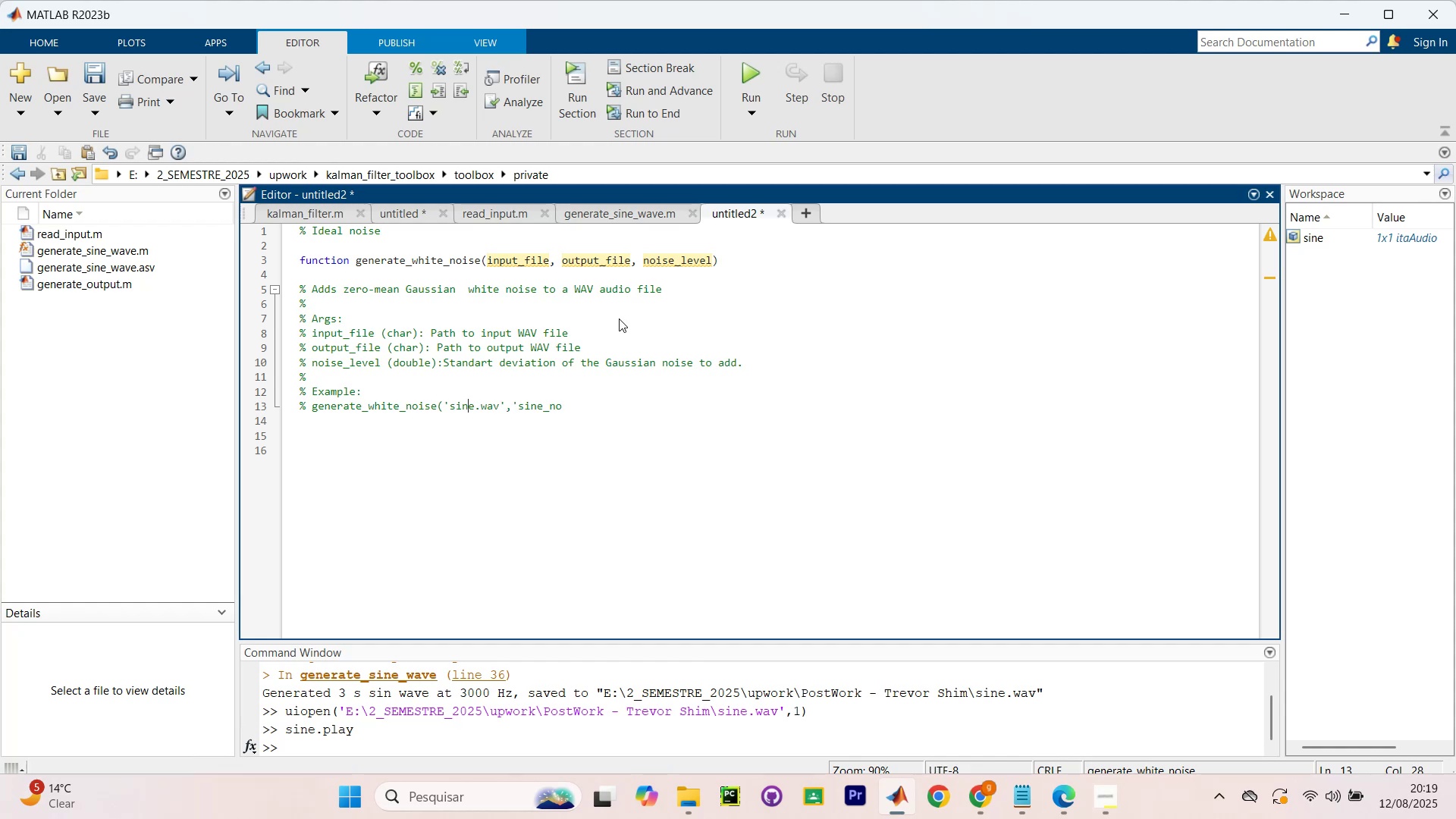 
key(ArrowRight)
 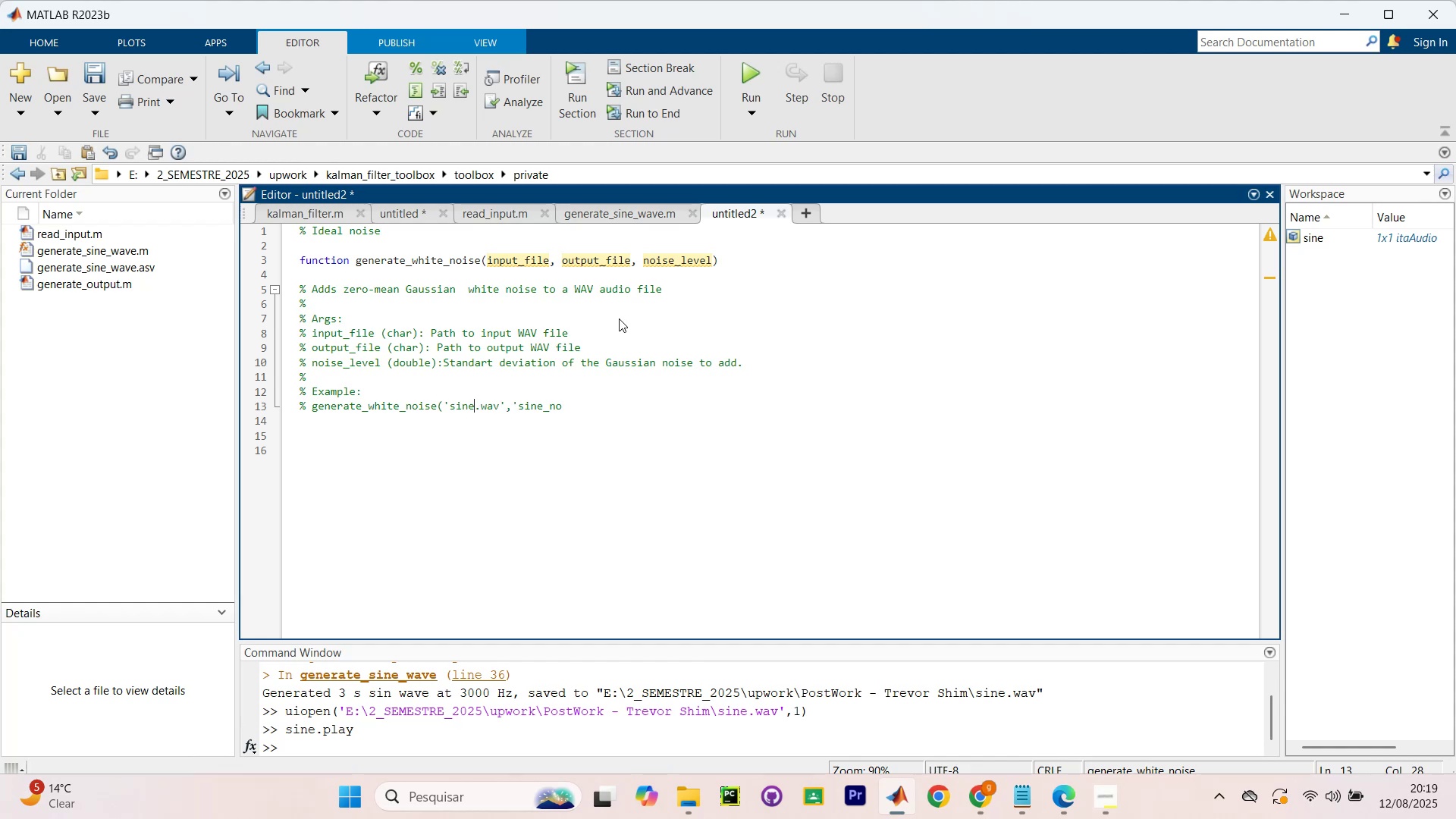 
type(_no)
key(Backspace)
key(Backspace)
 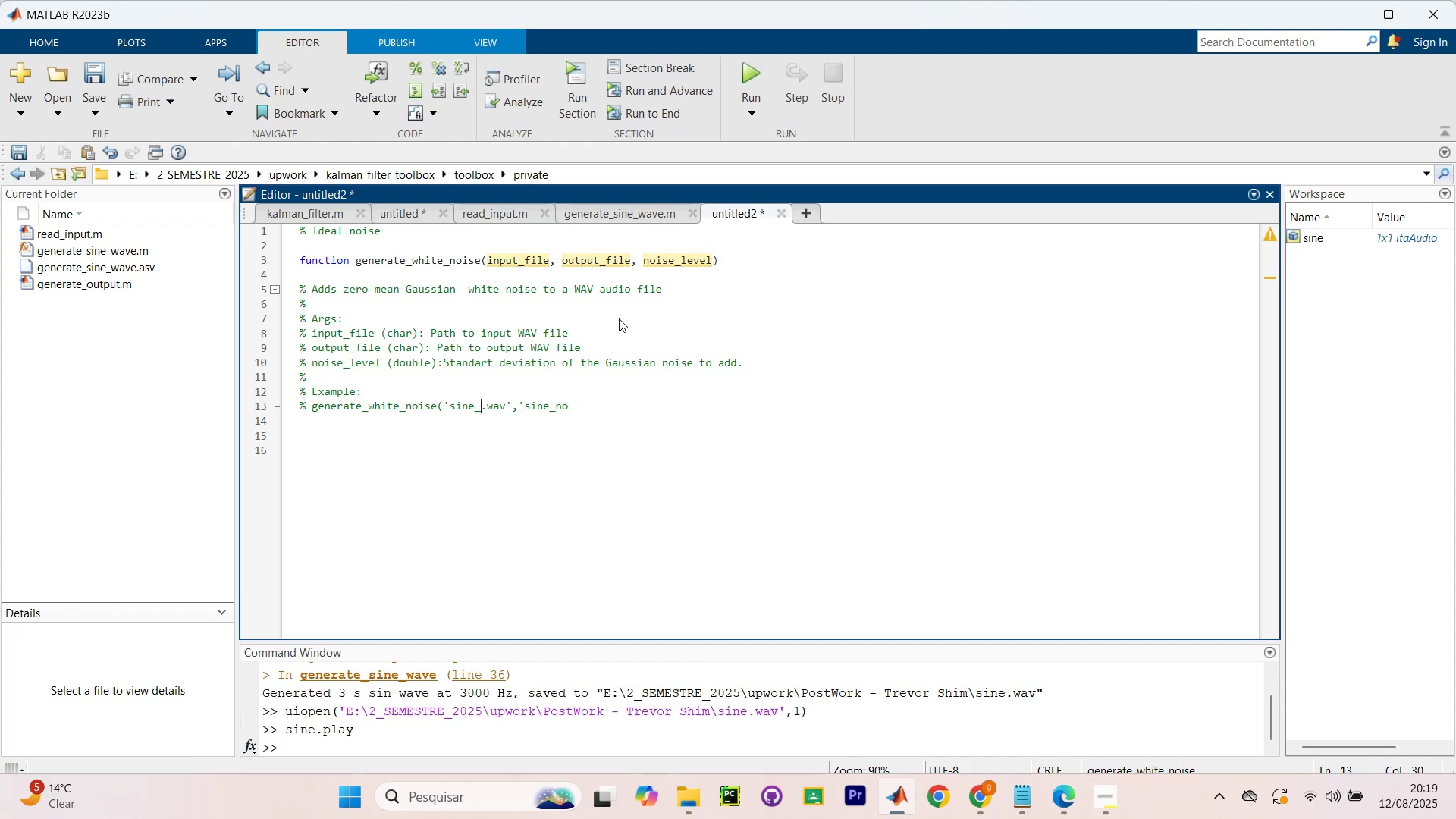 
hold_key(key=Backspace, duration=0.36)
 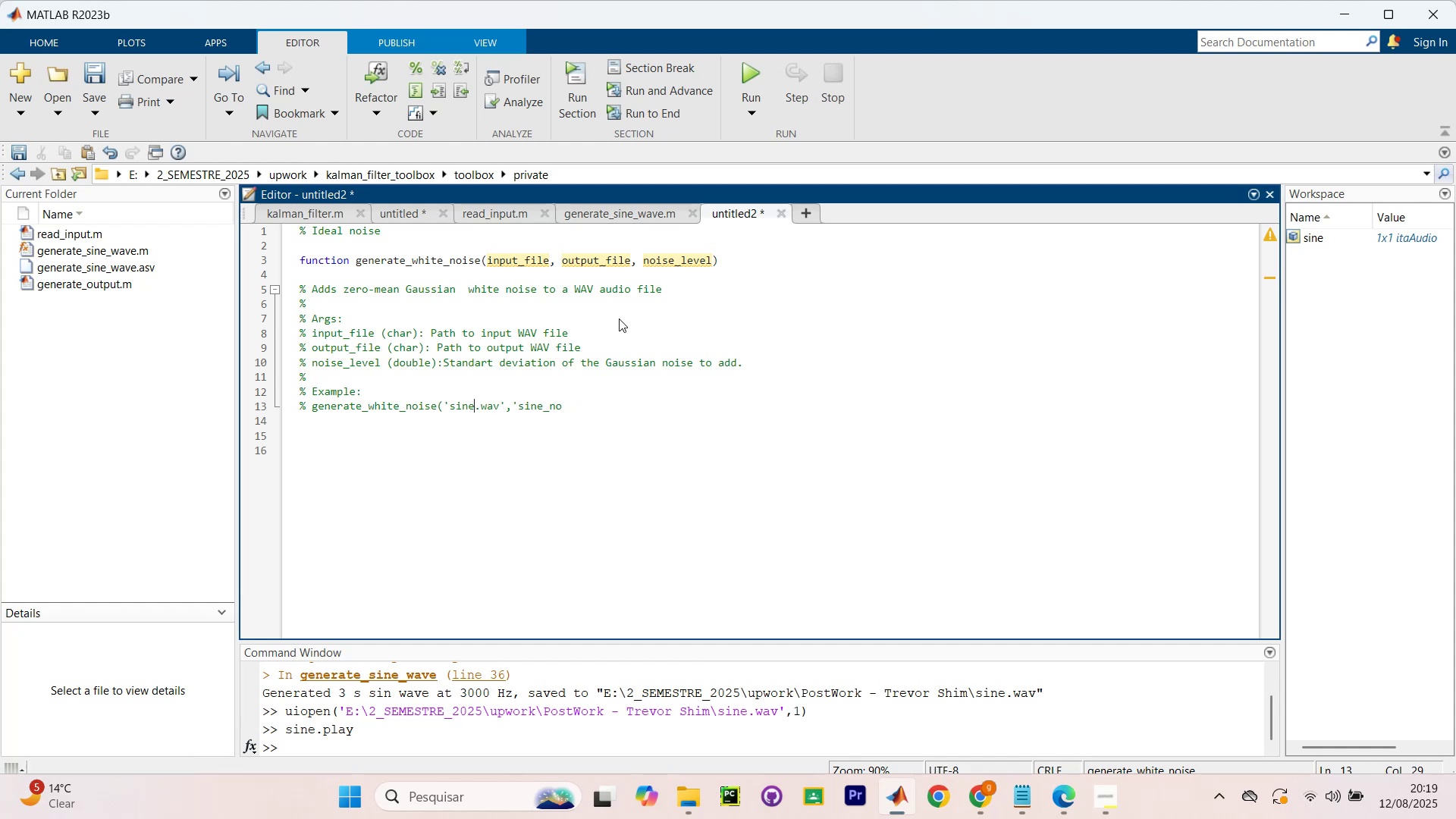 
hold_key(key=ArrowRight, duration=0.86)
 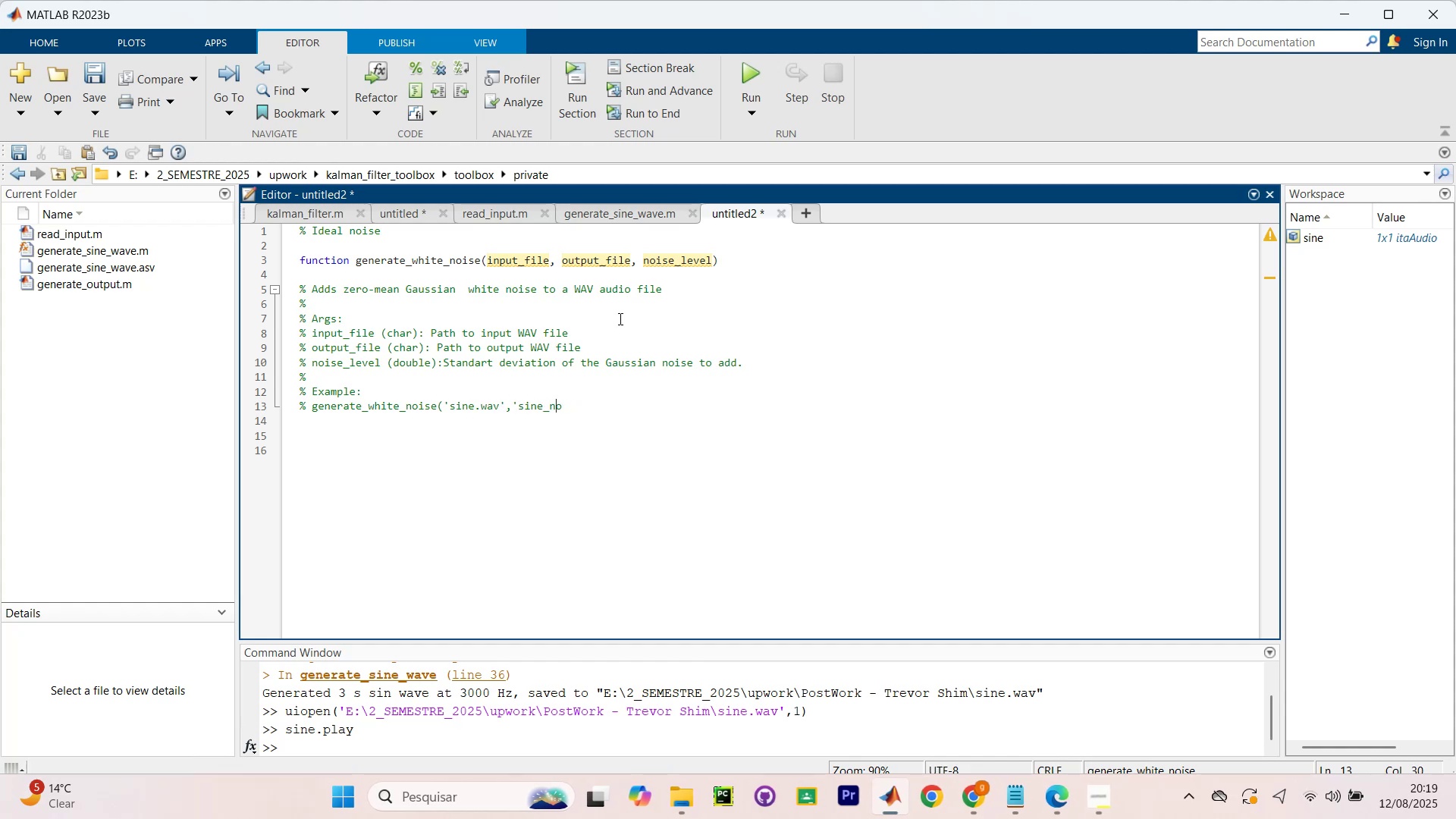 
key(ArrowRight)
 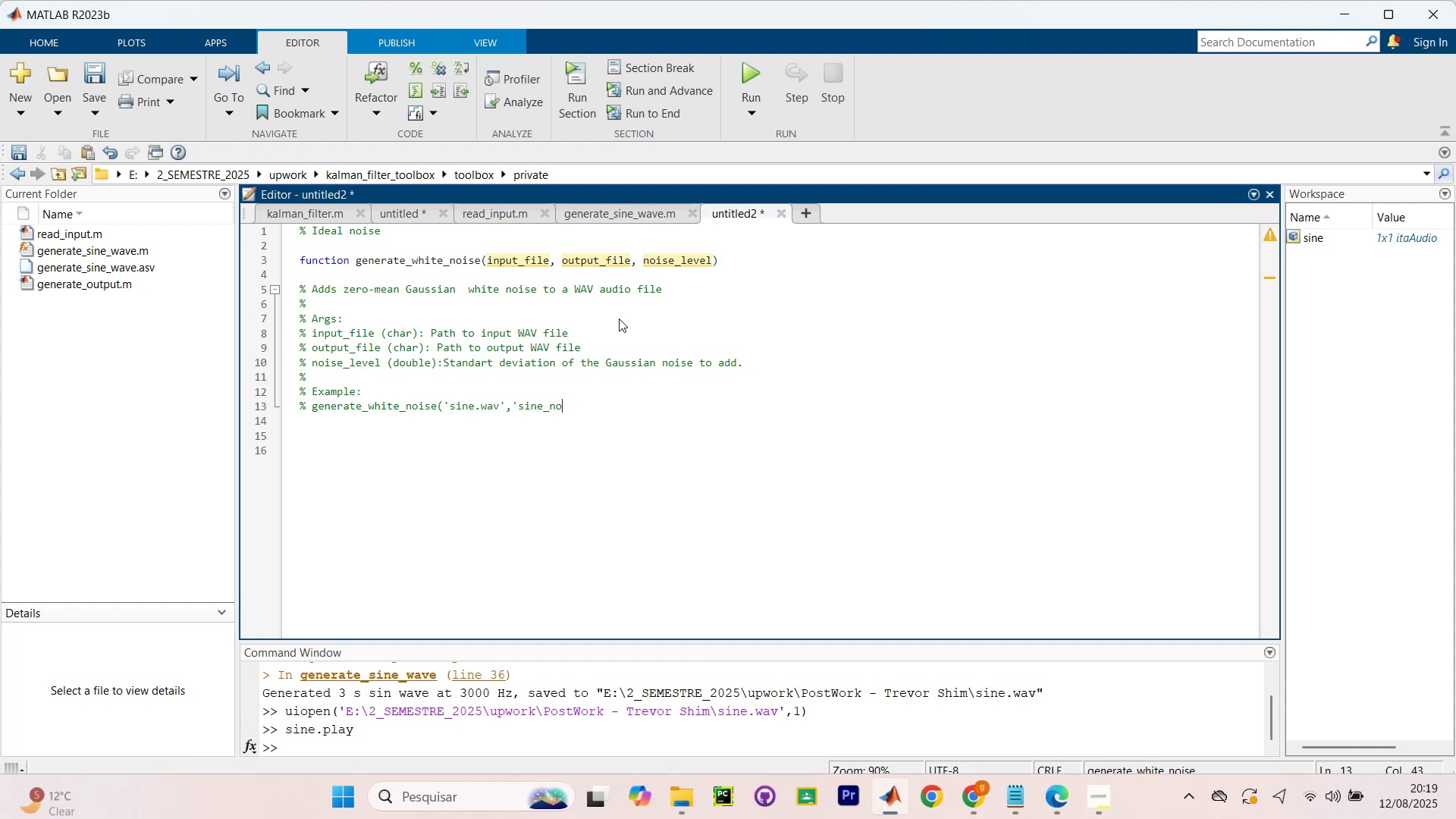 
type(isy.wab)
key(Backspace)
type(b)
key(Backspace)
type(v`,,)
key(Backspace)
type( 0.1)
key(Backspace)
type(01)/)
 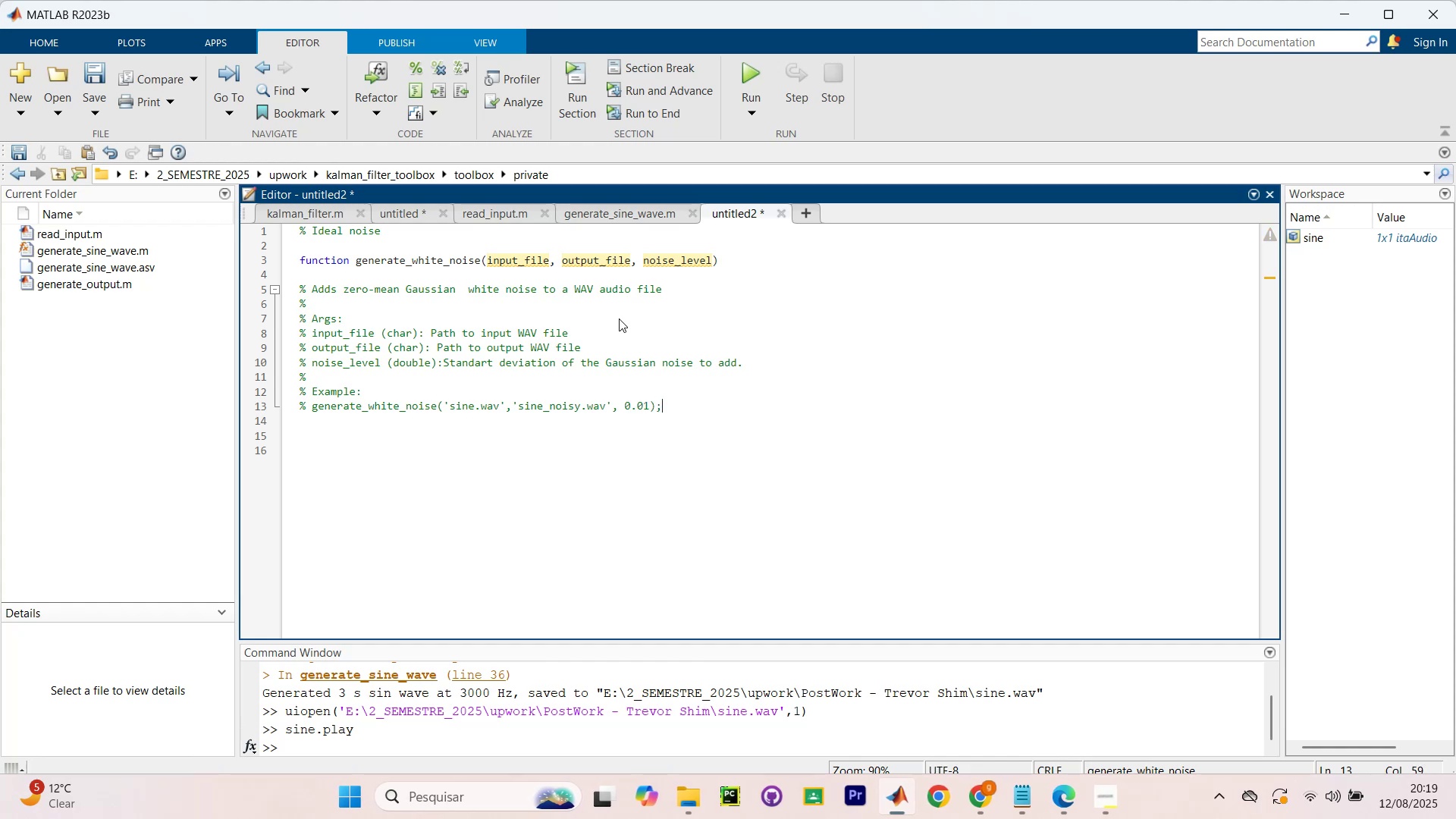 
 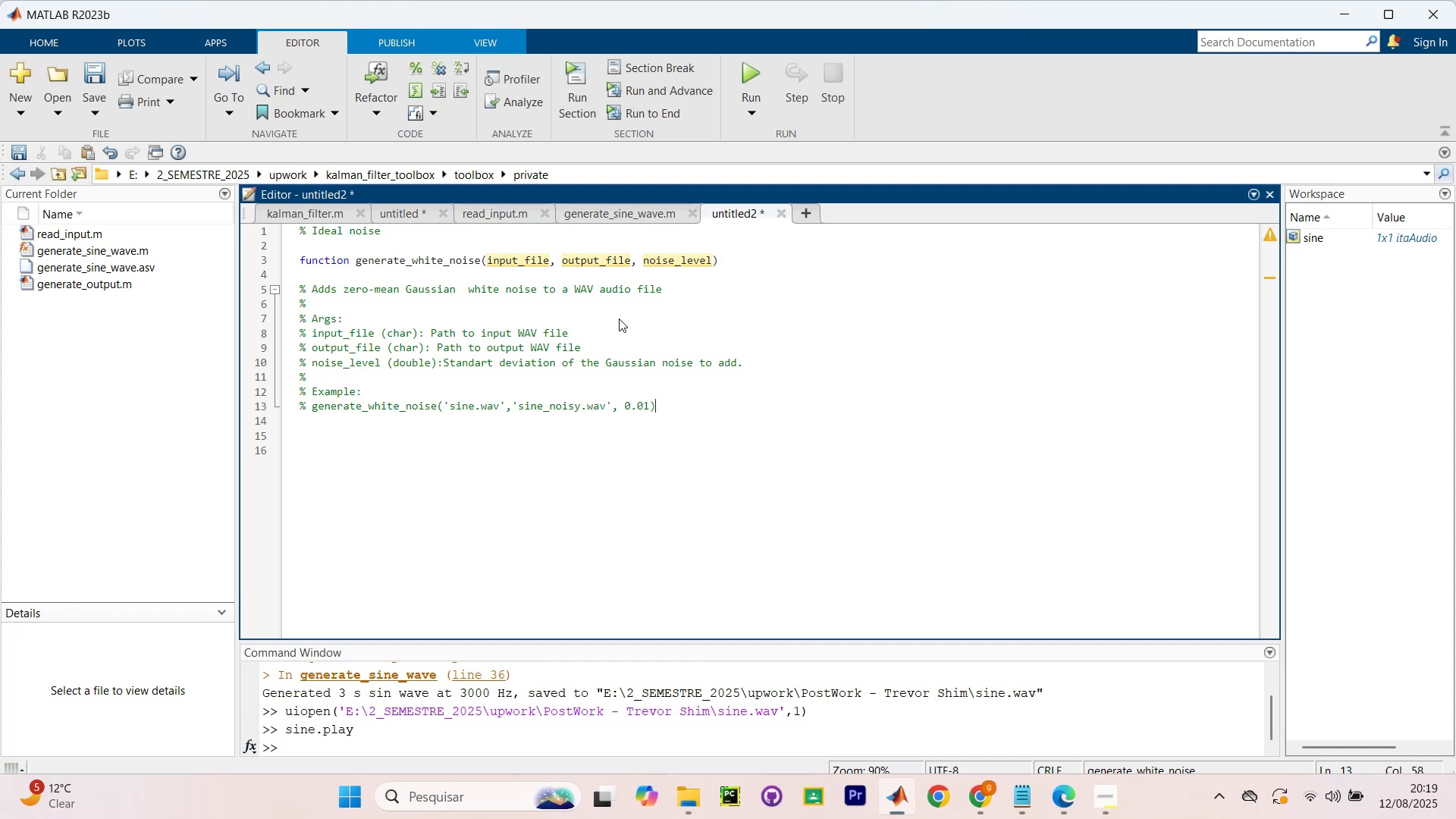 
key(Enter)
 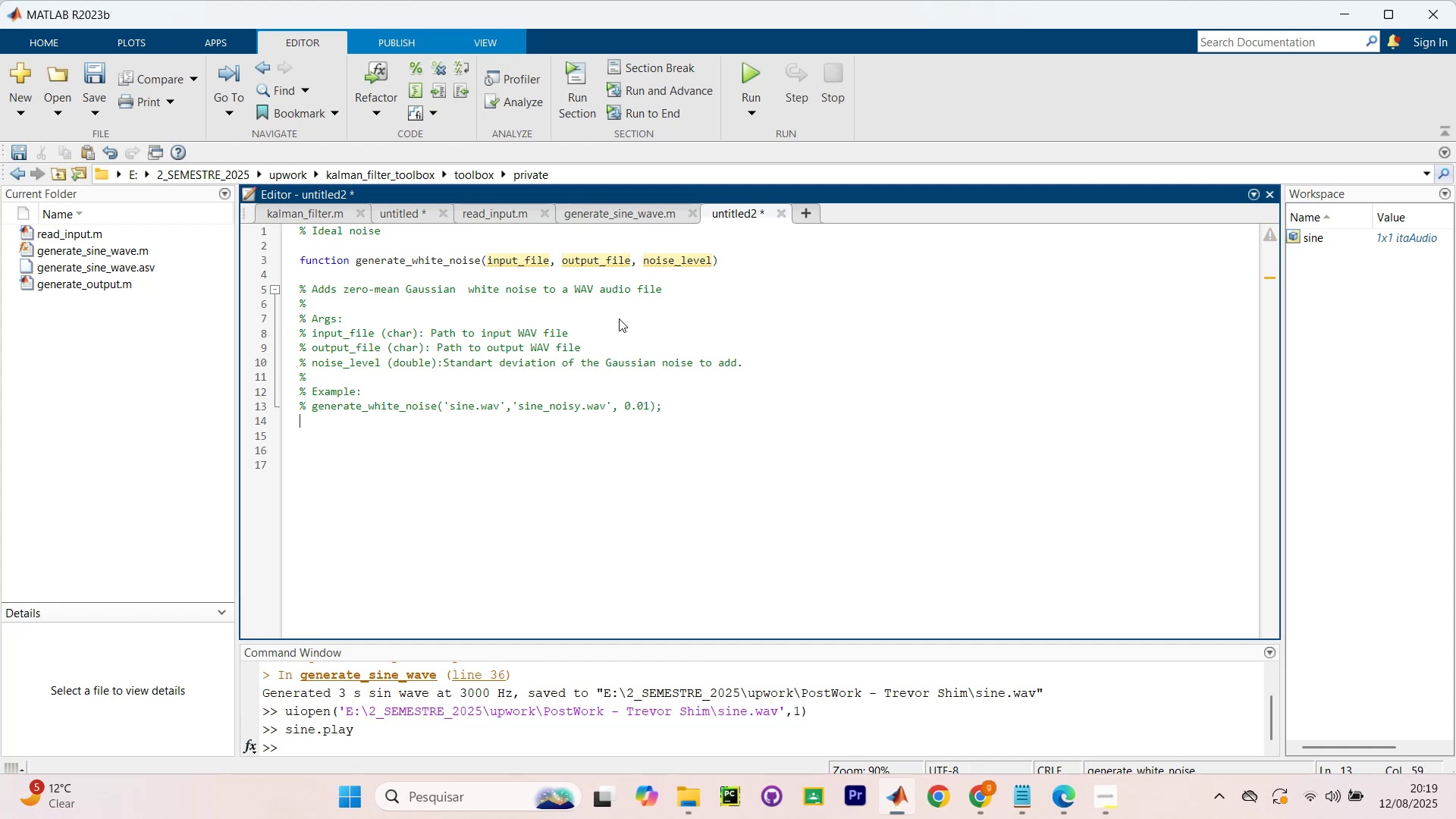 
key(Enter)
 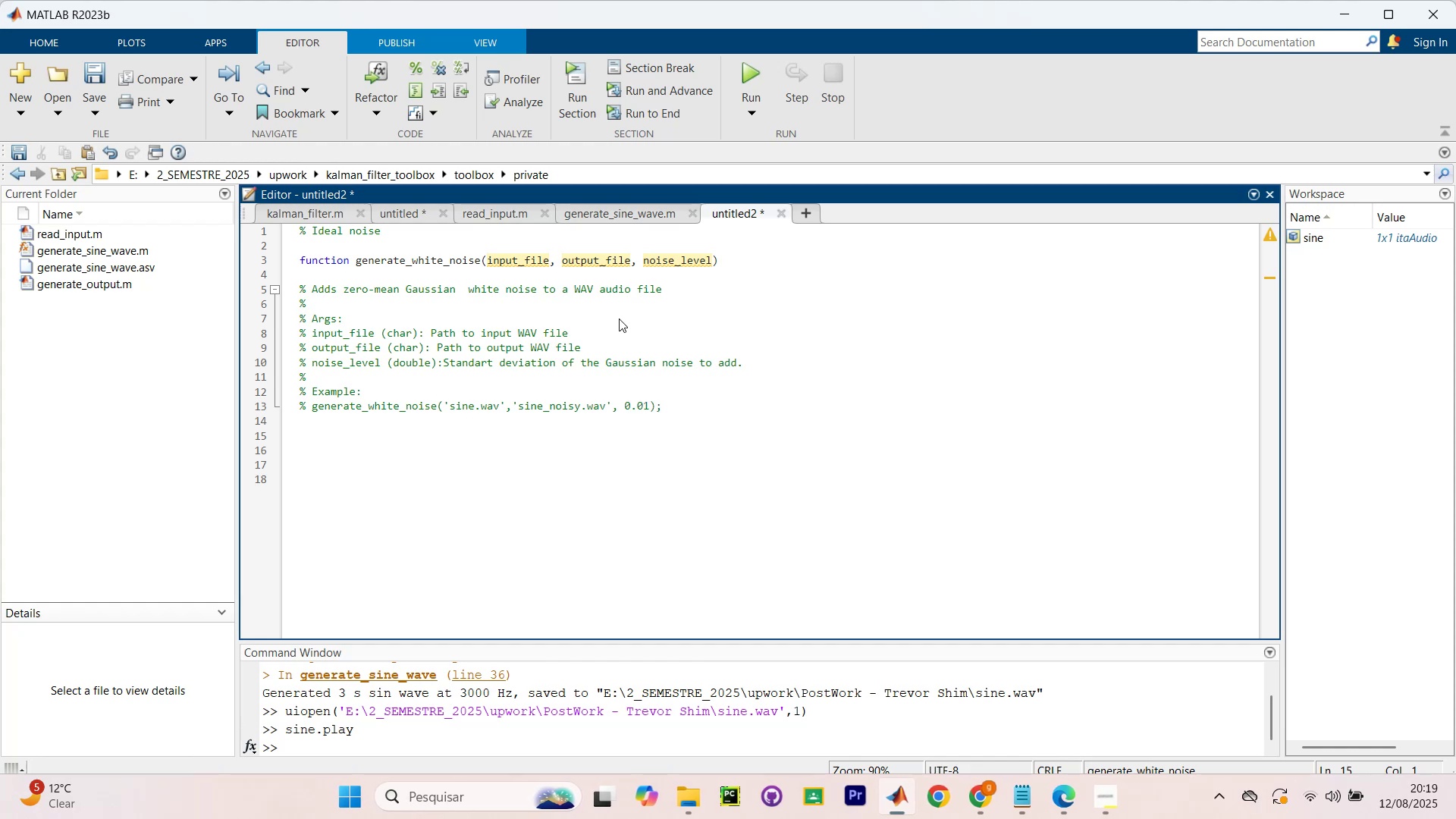 
key(Backspace)
 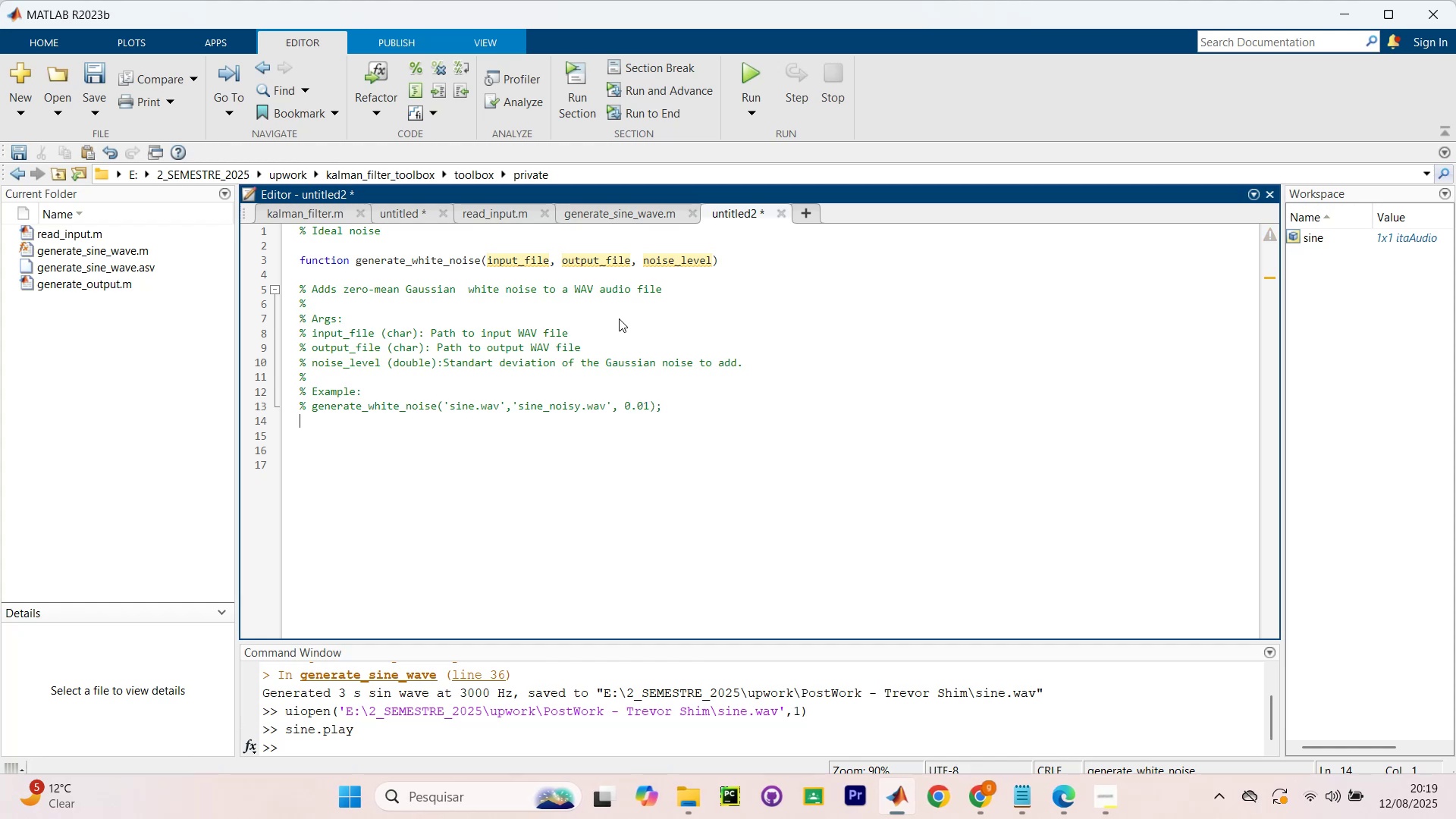 
key(Enter)
 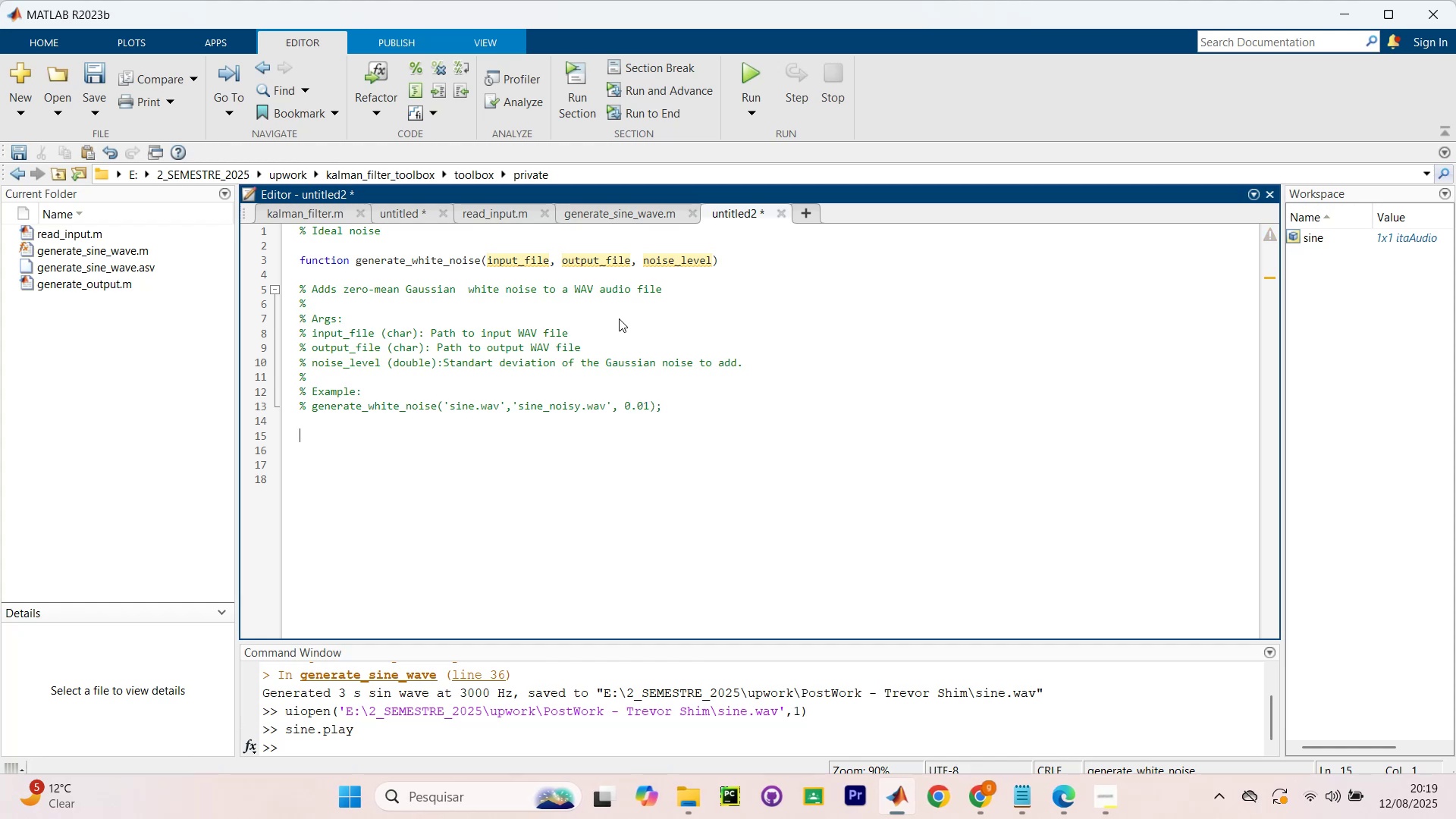 
key(Shift+5)
 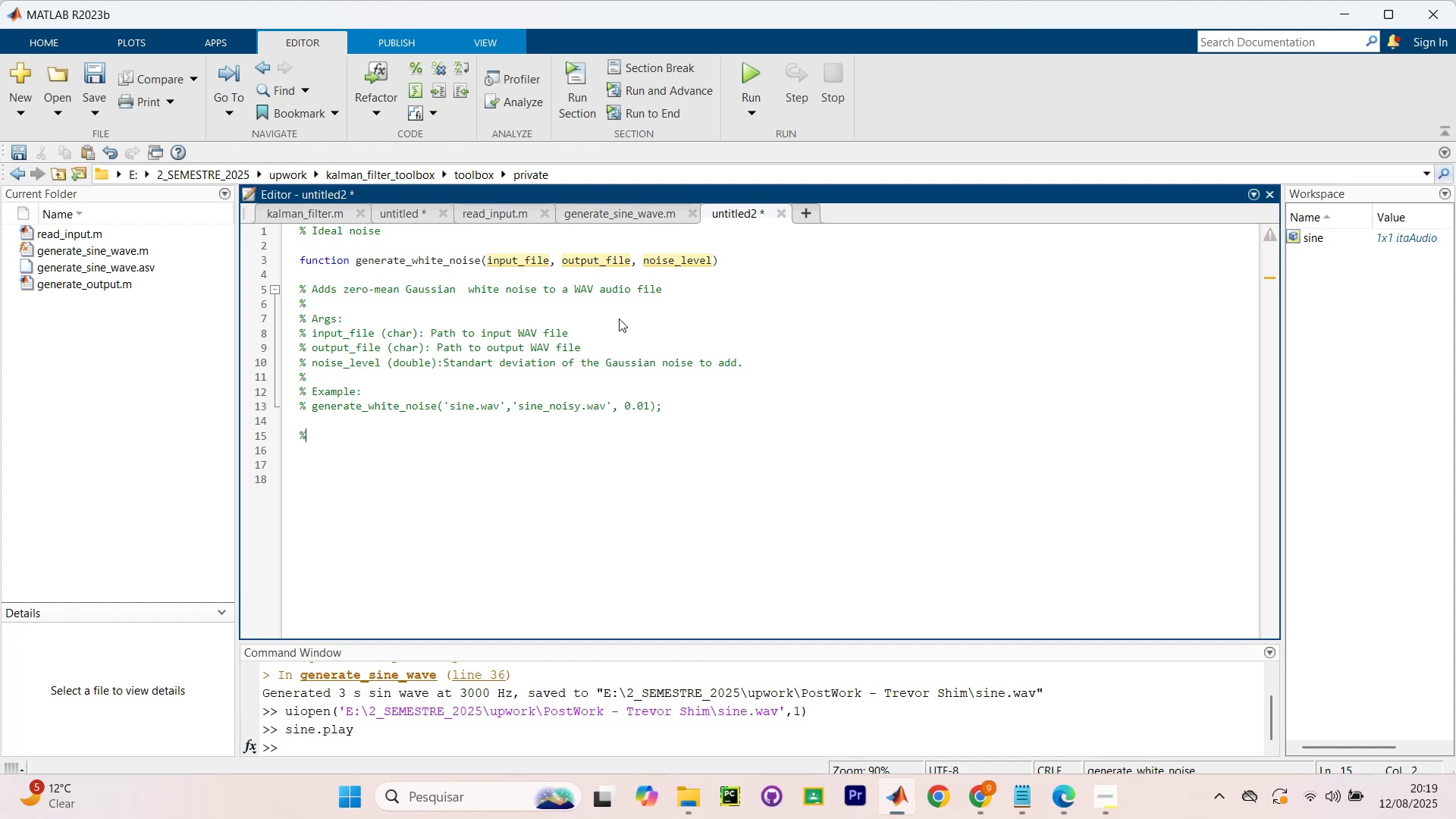 
key(Enter)
 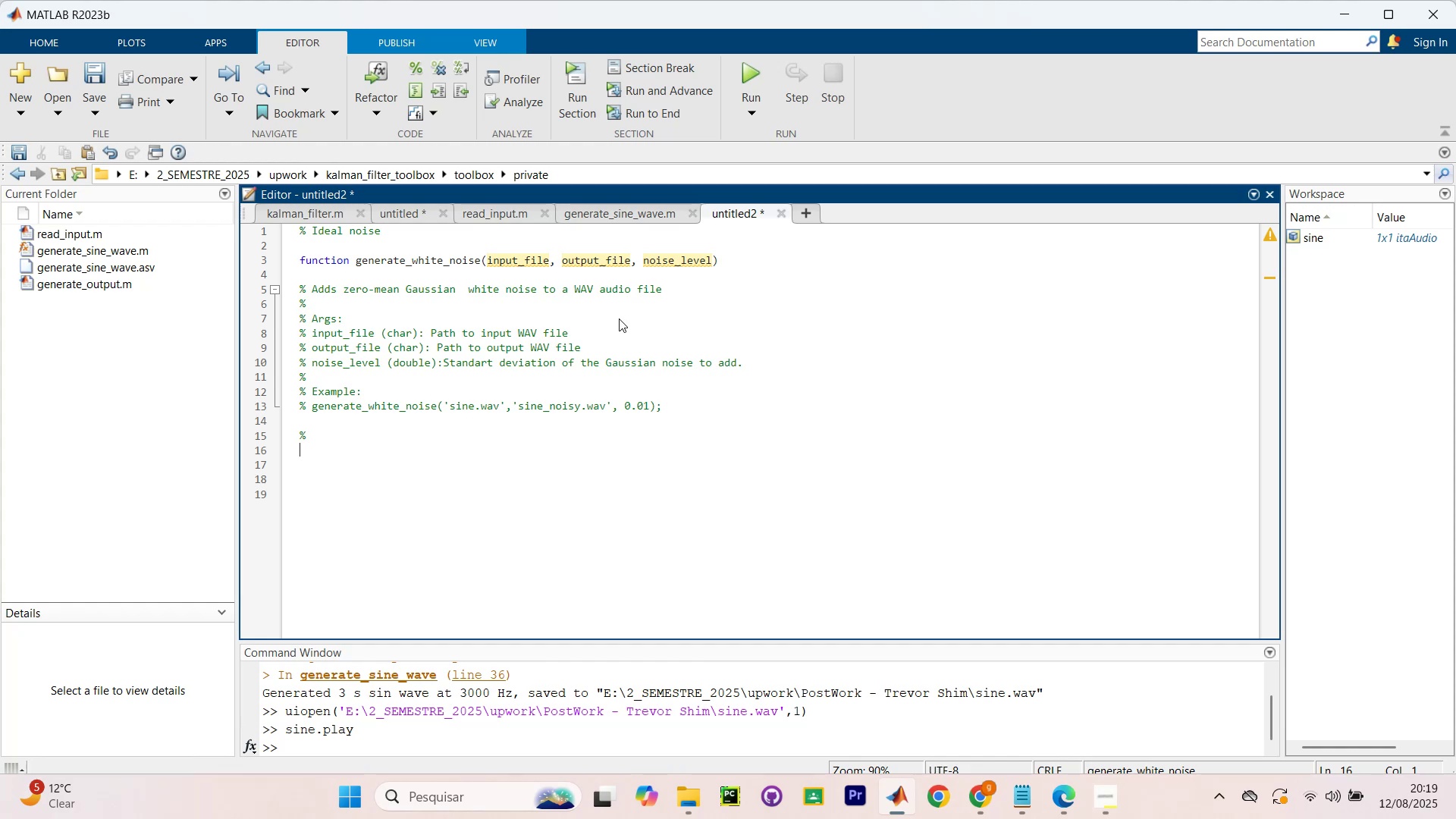 
key(Backspace)
type( Read the audio file)
 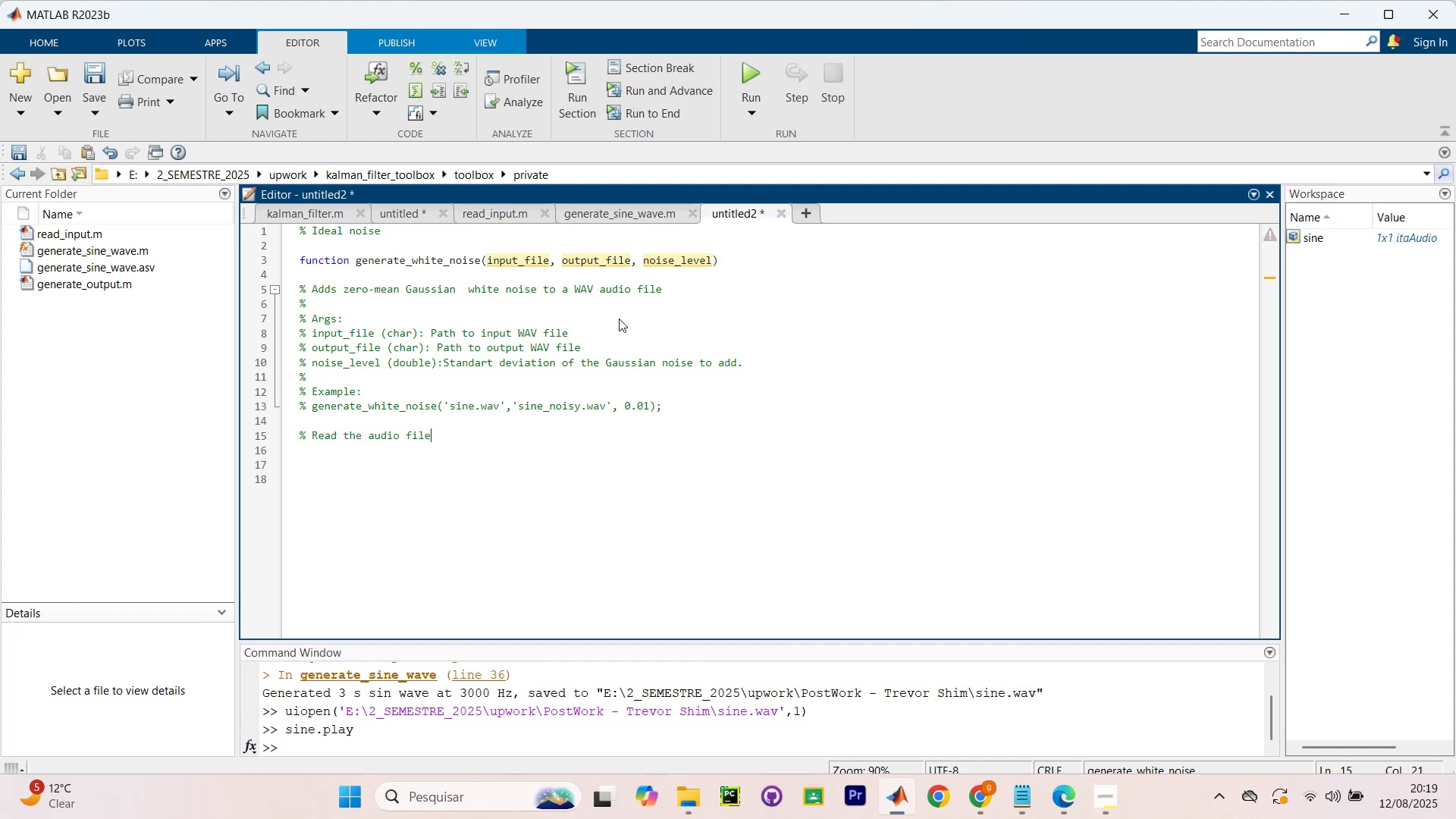 
key(Enter)
 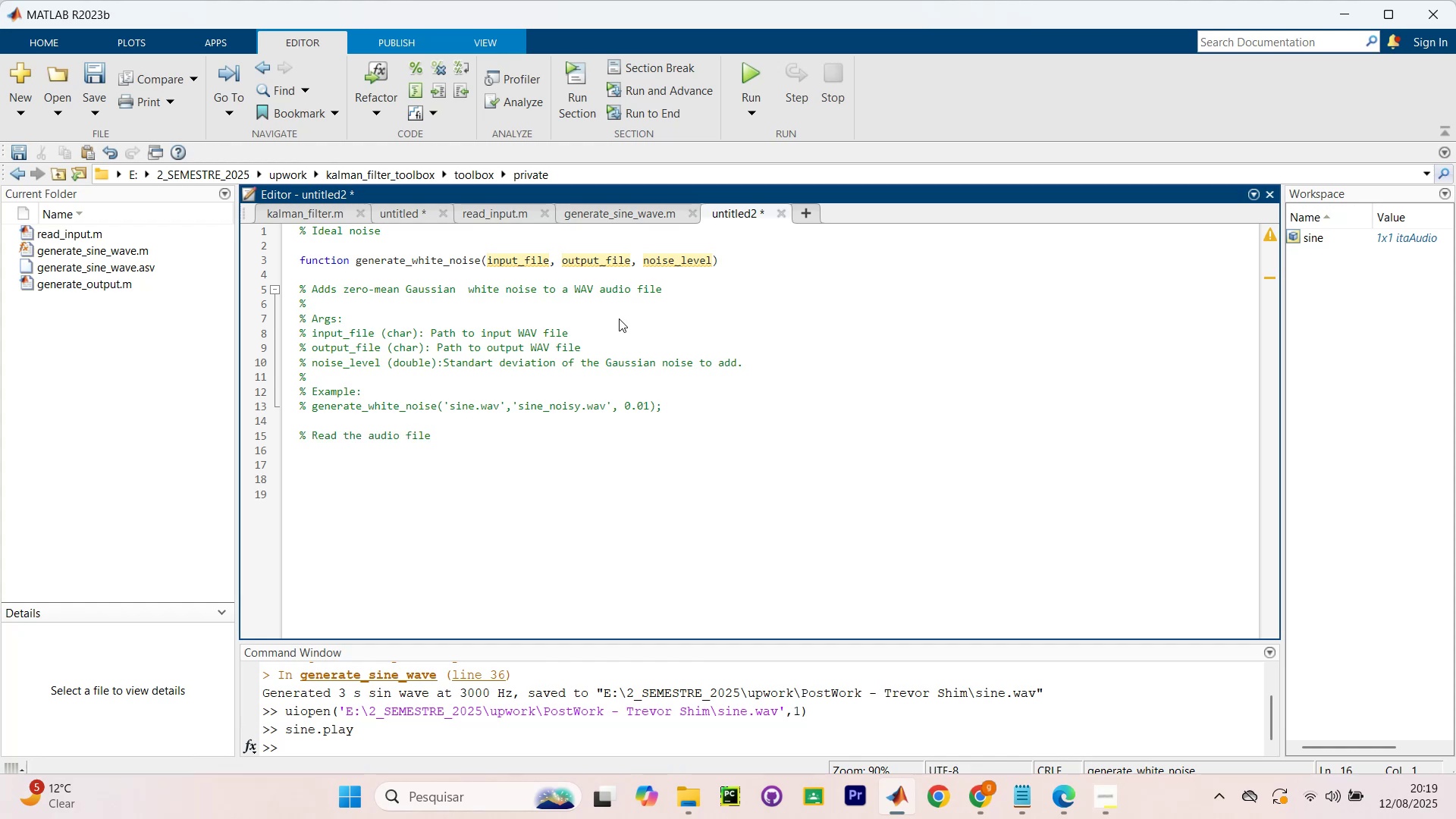 
key(Enter)
 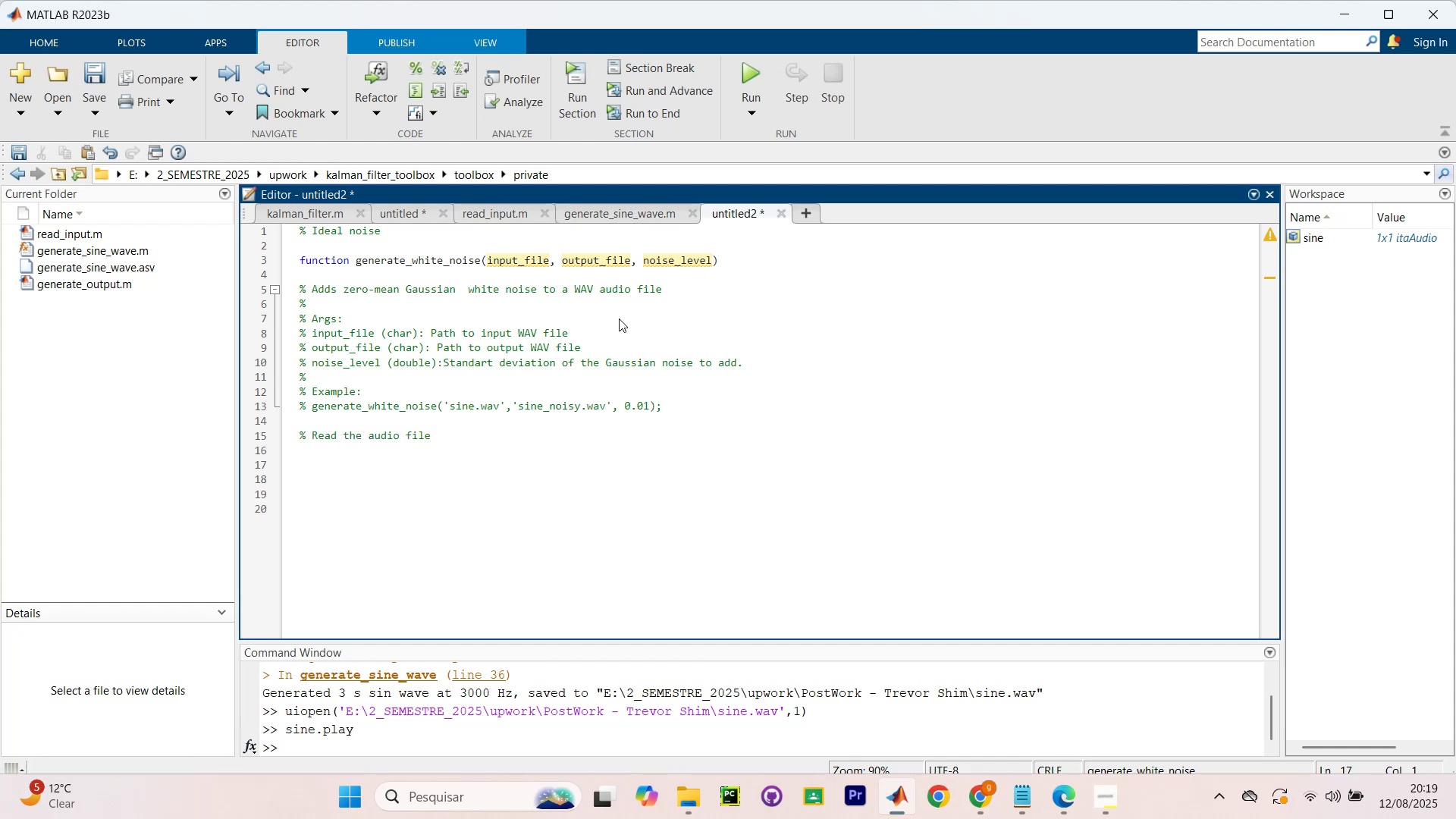 
key(BracketRight)
 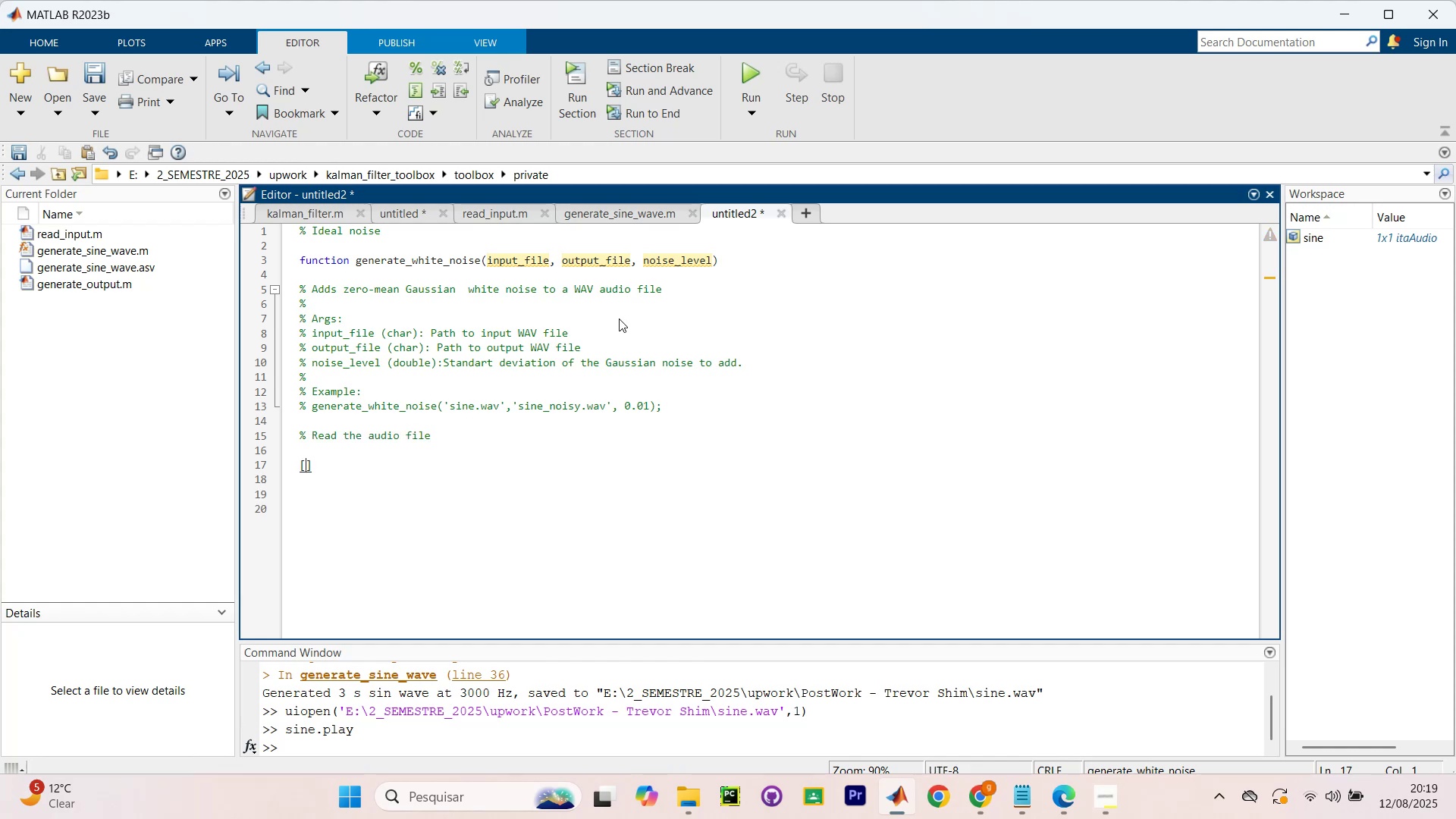 
key(X)
 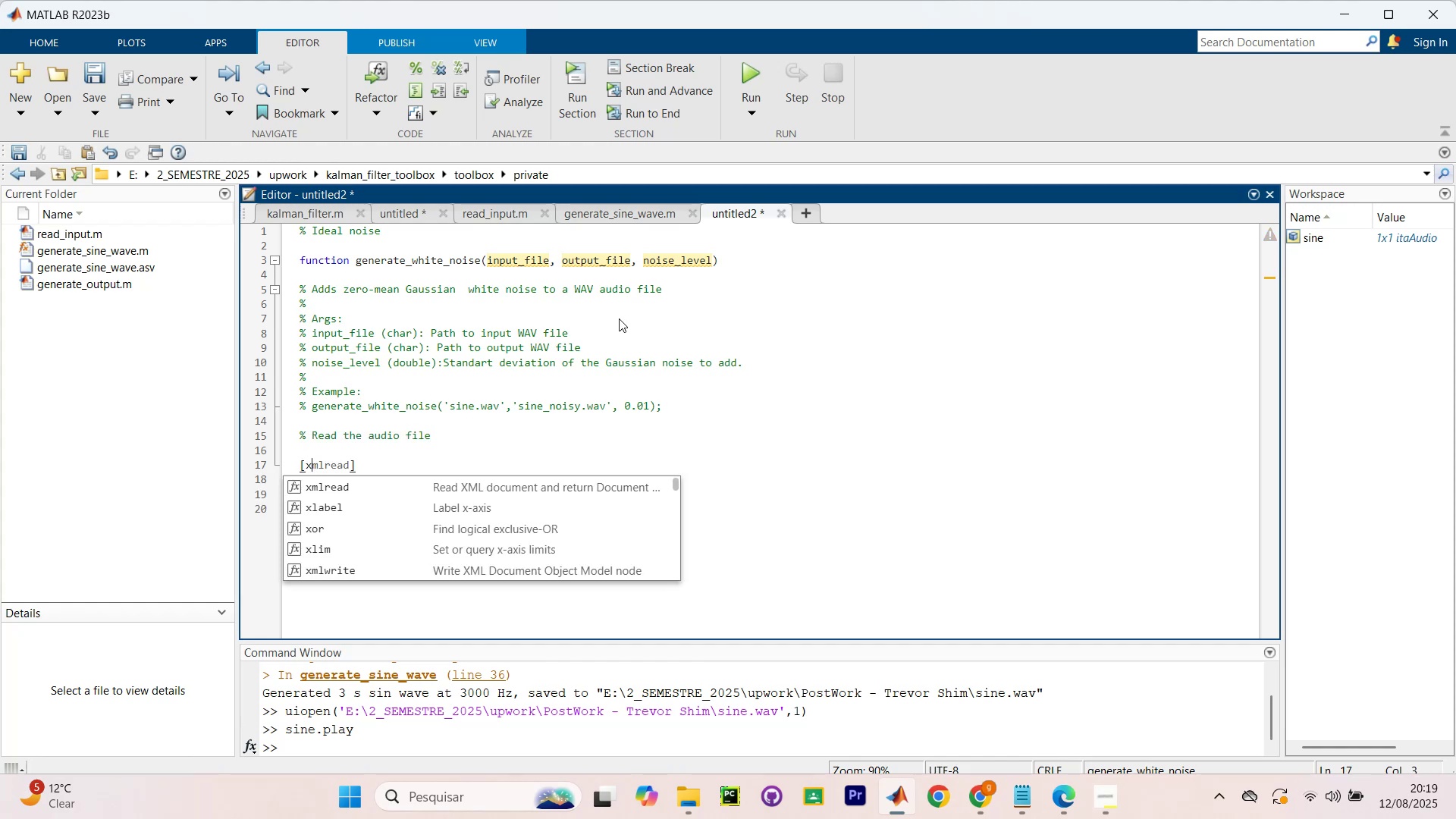 
key(Comma)
 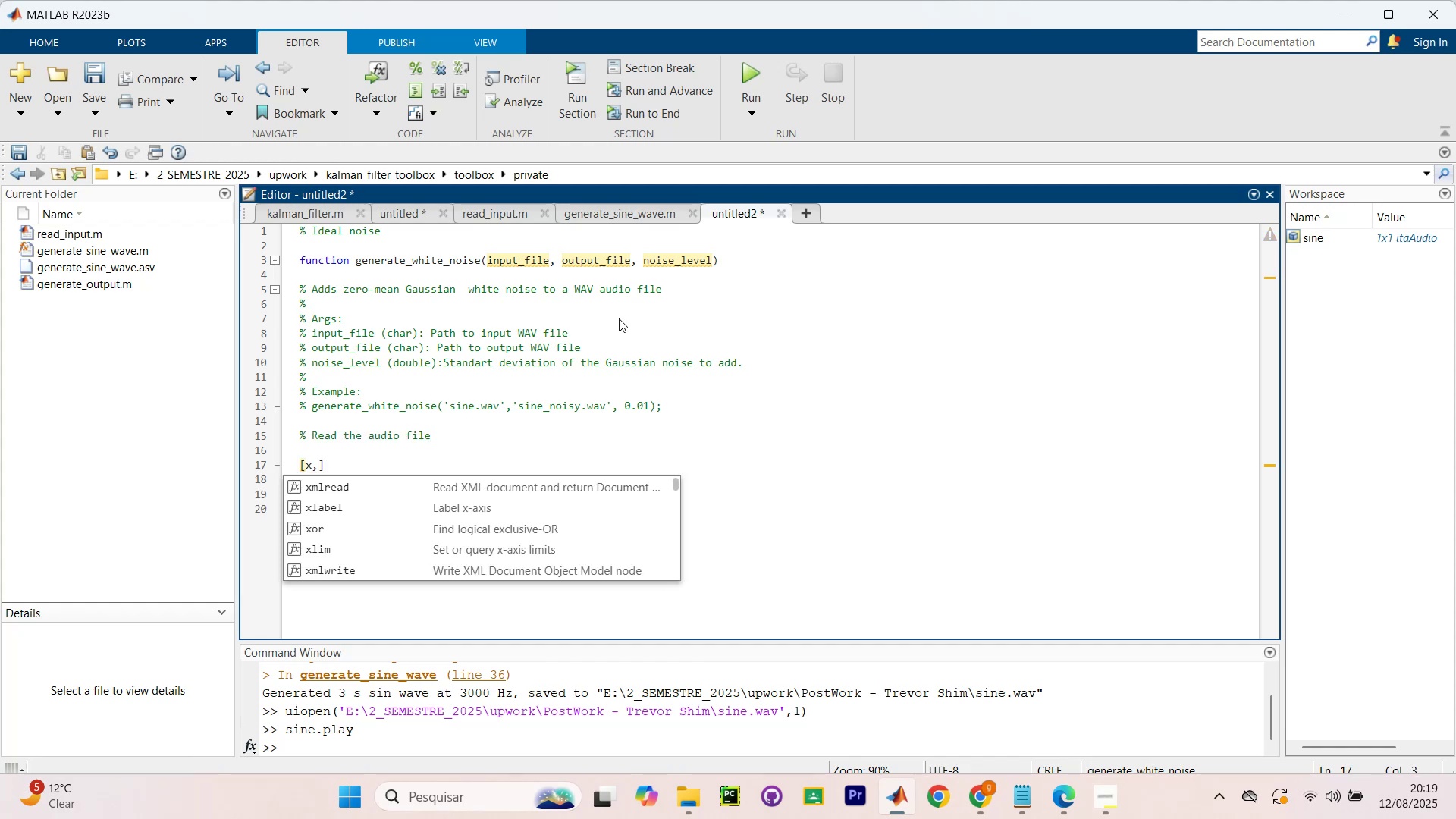 
key(CapsLock)
 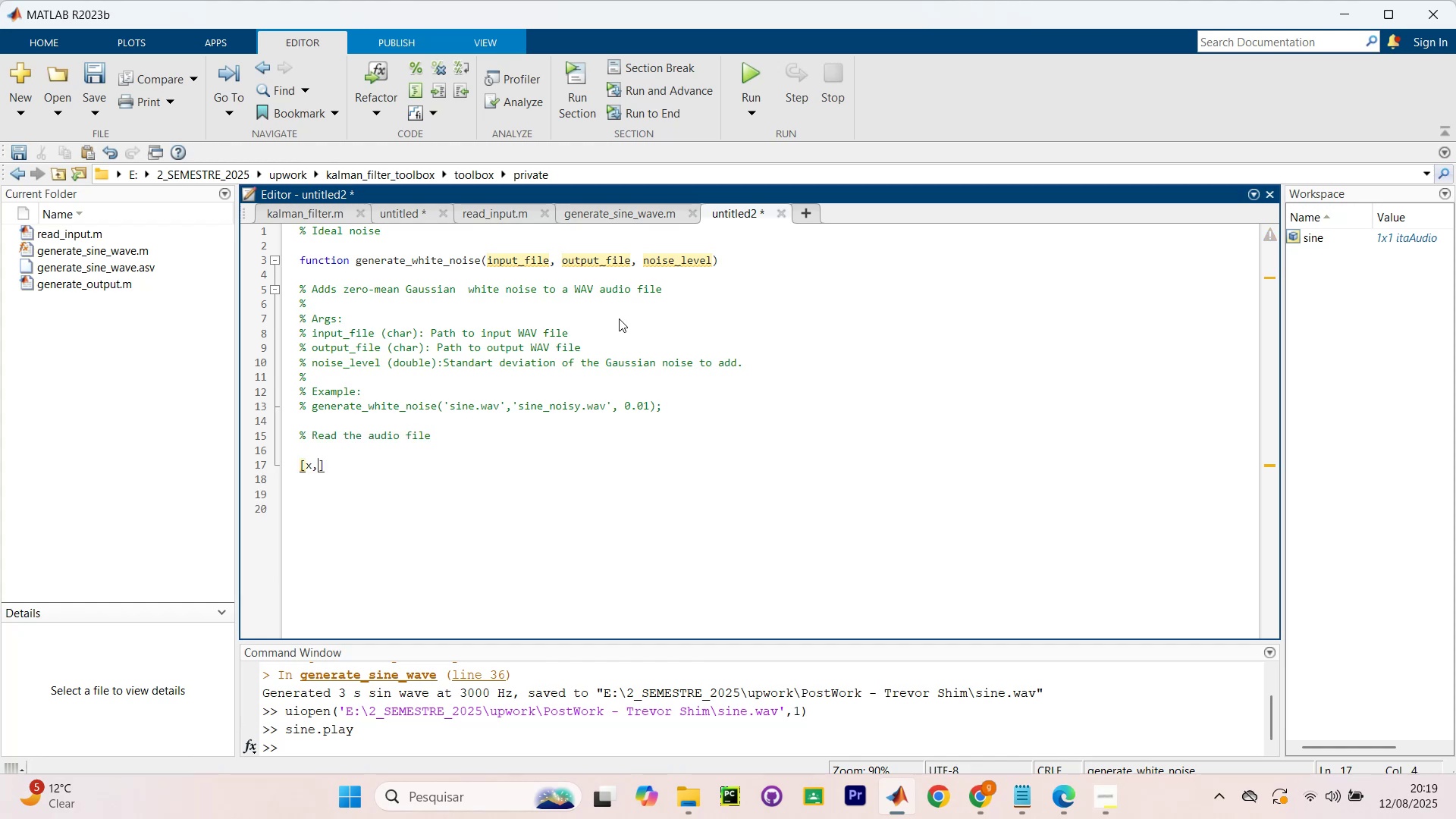 
key(F)
 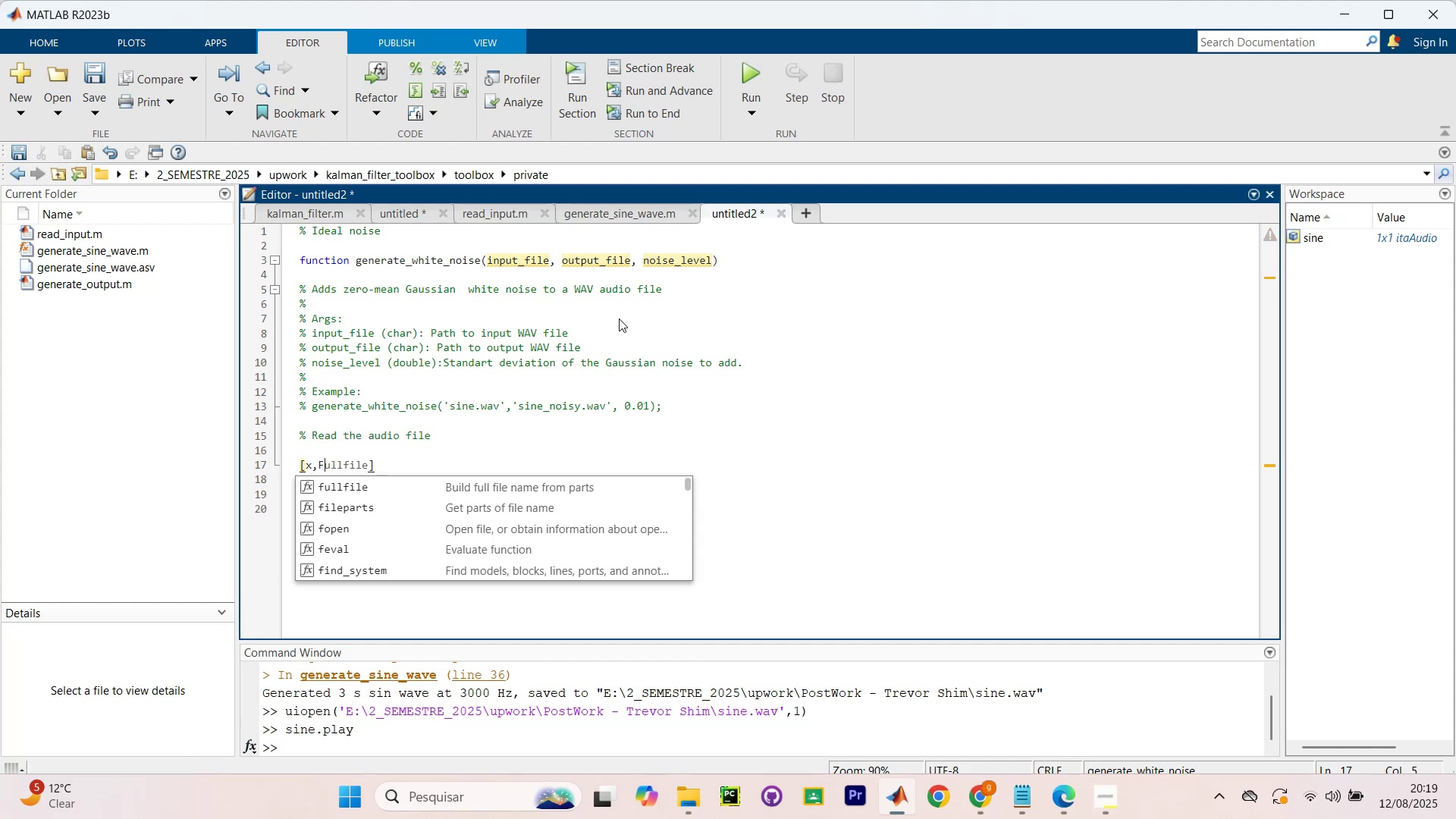 
key(CapsLock)
 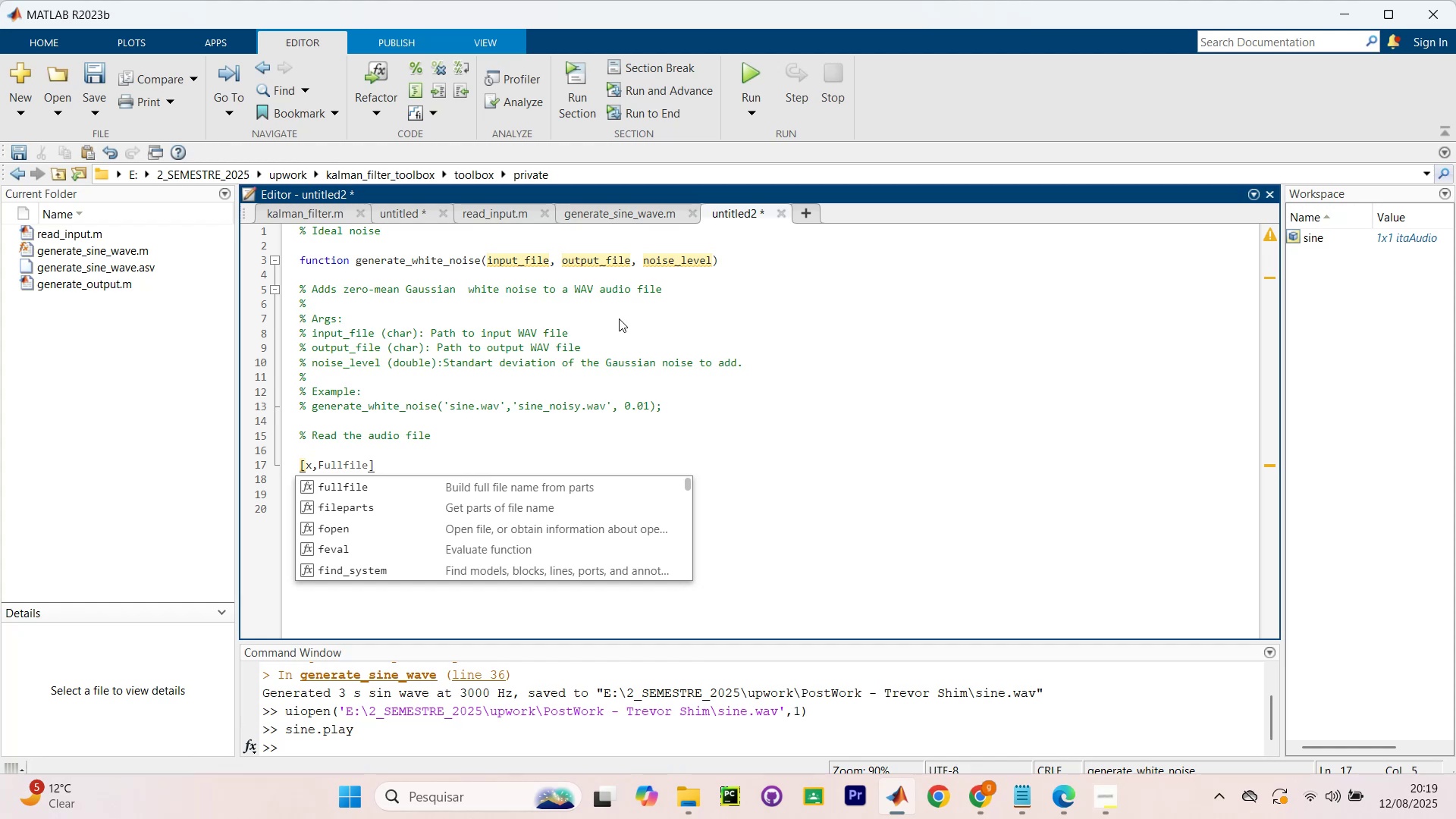 
key(S)
 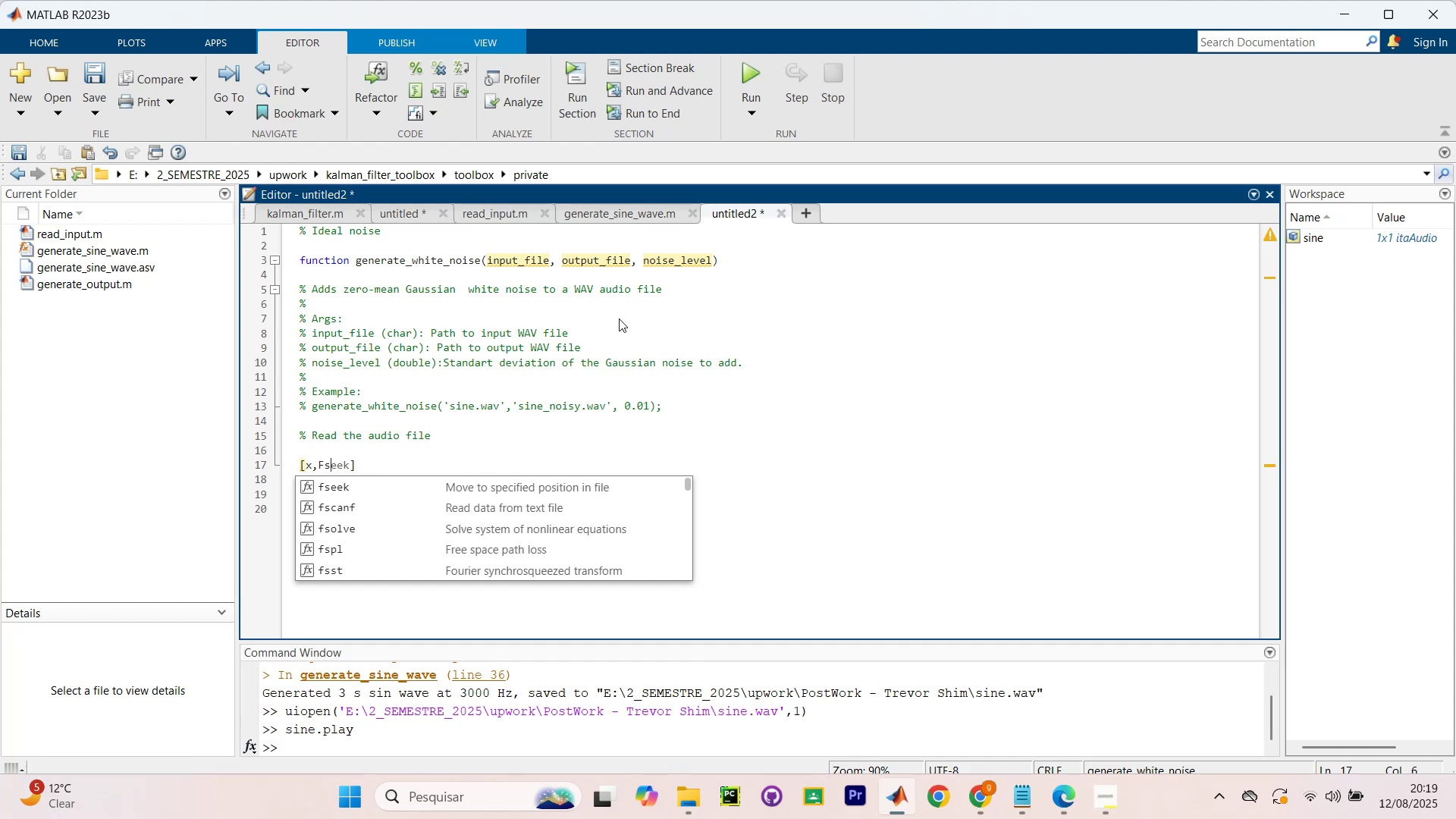 
key(Backslash)
 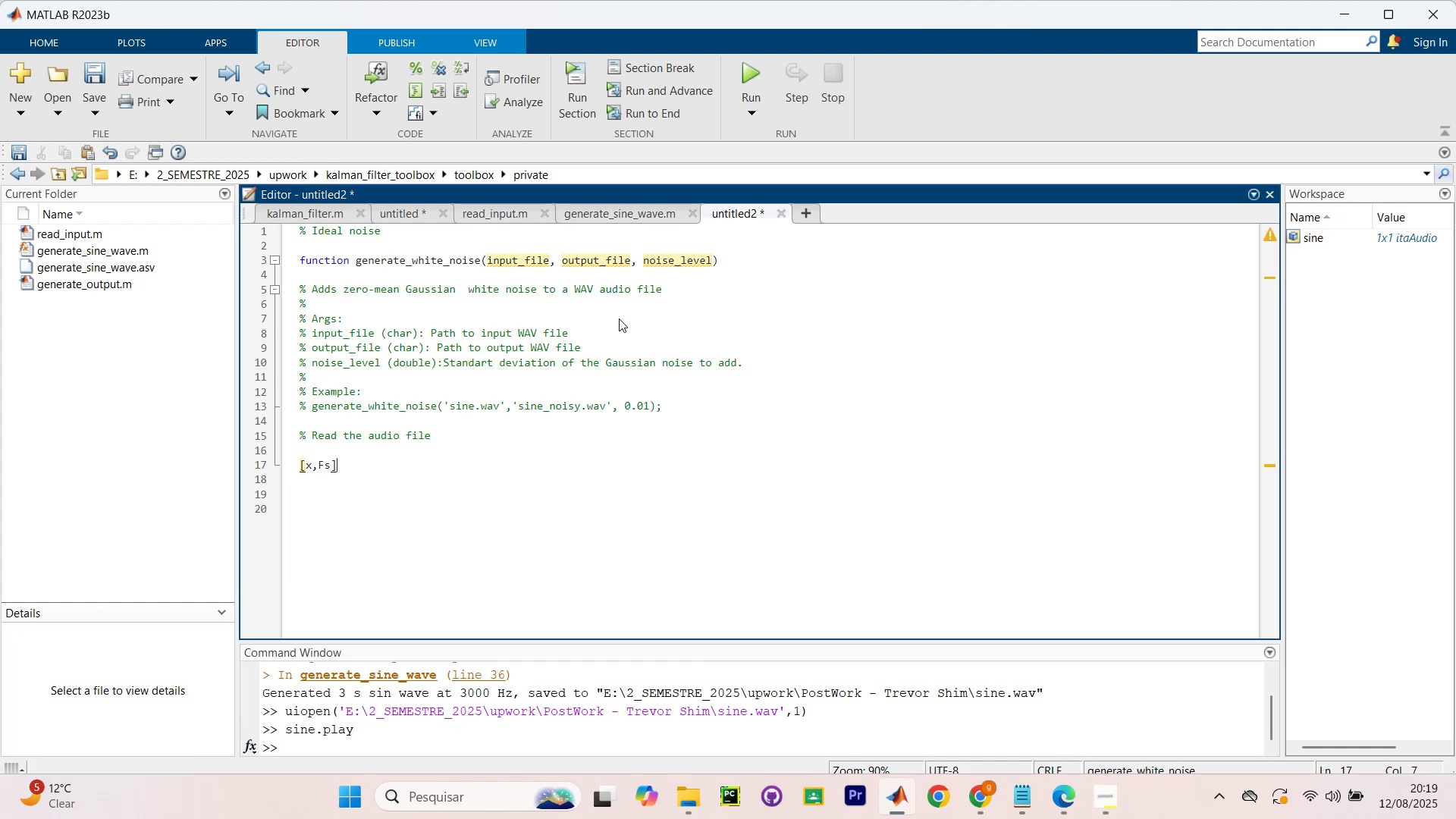 
key(Space)
 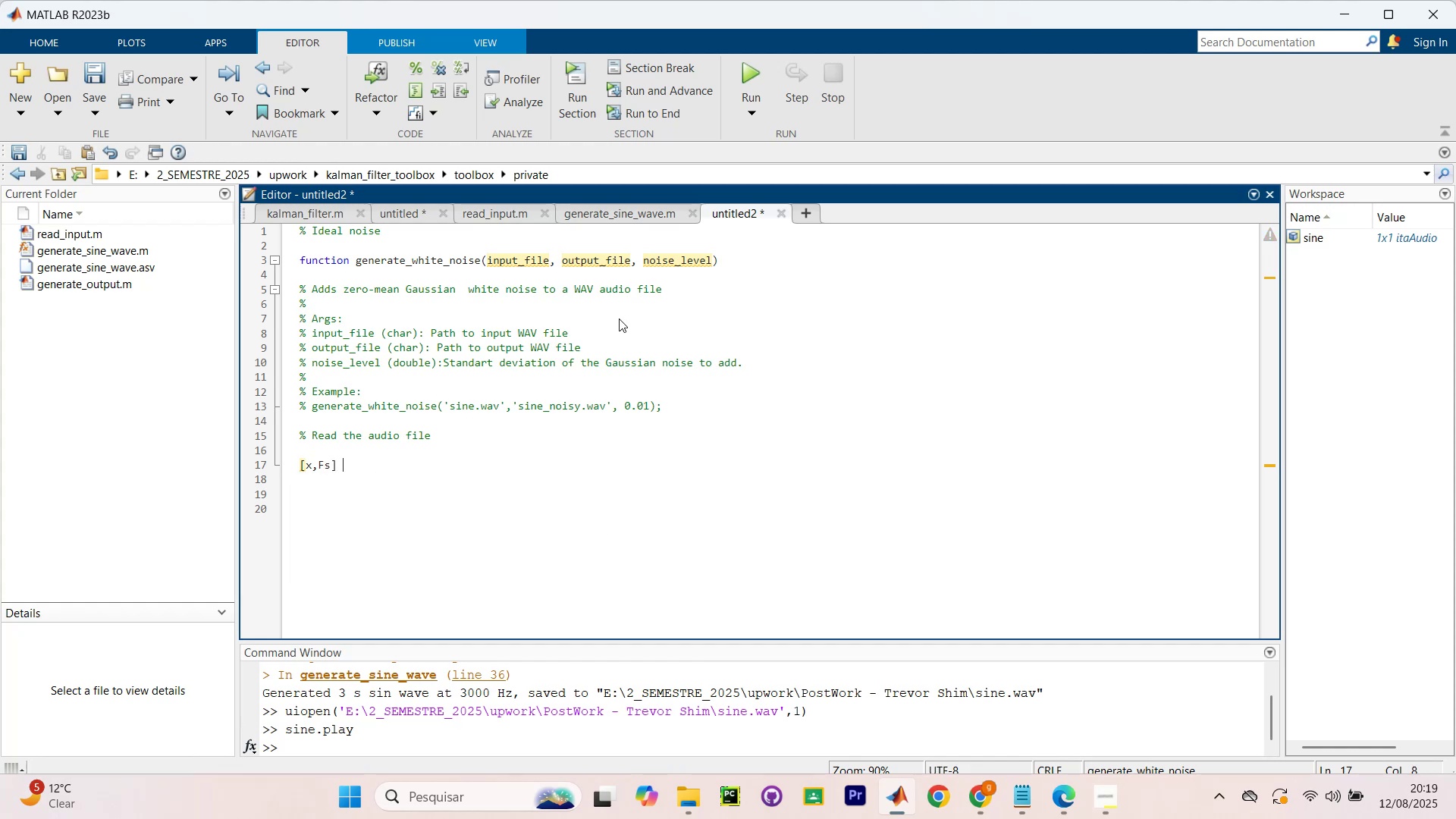 
key(Equal)
 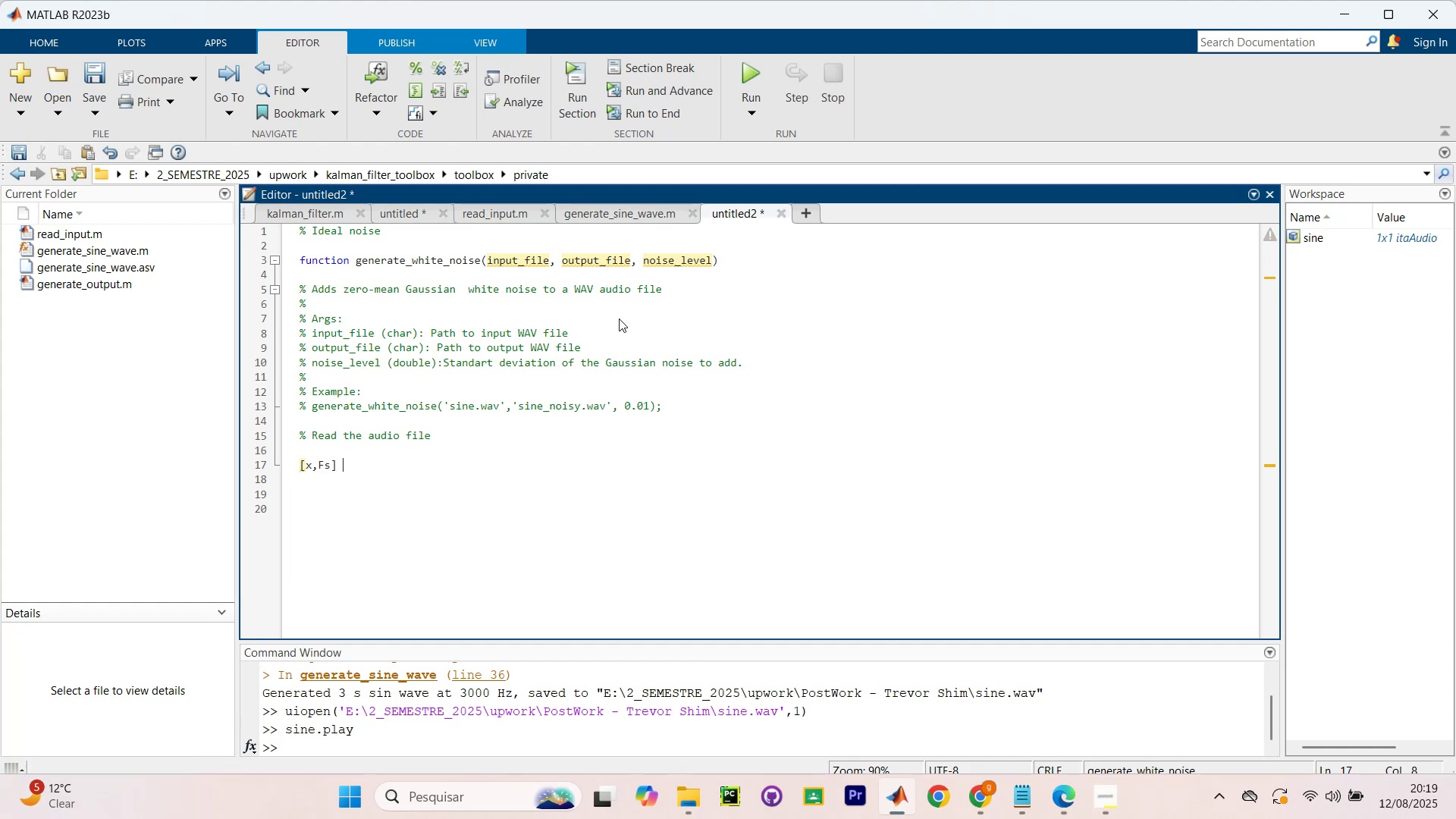 
key(Space)
 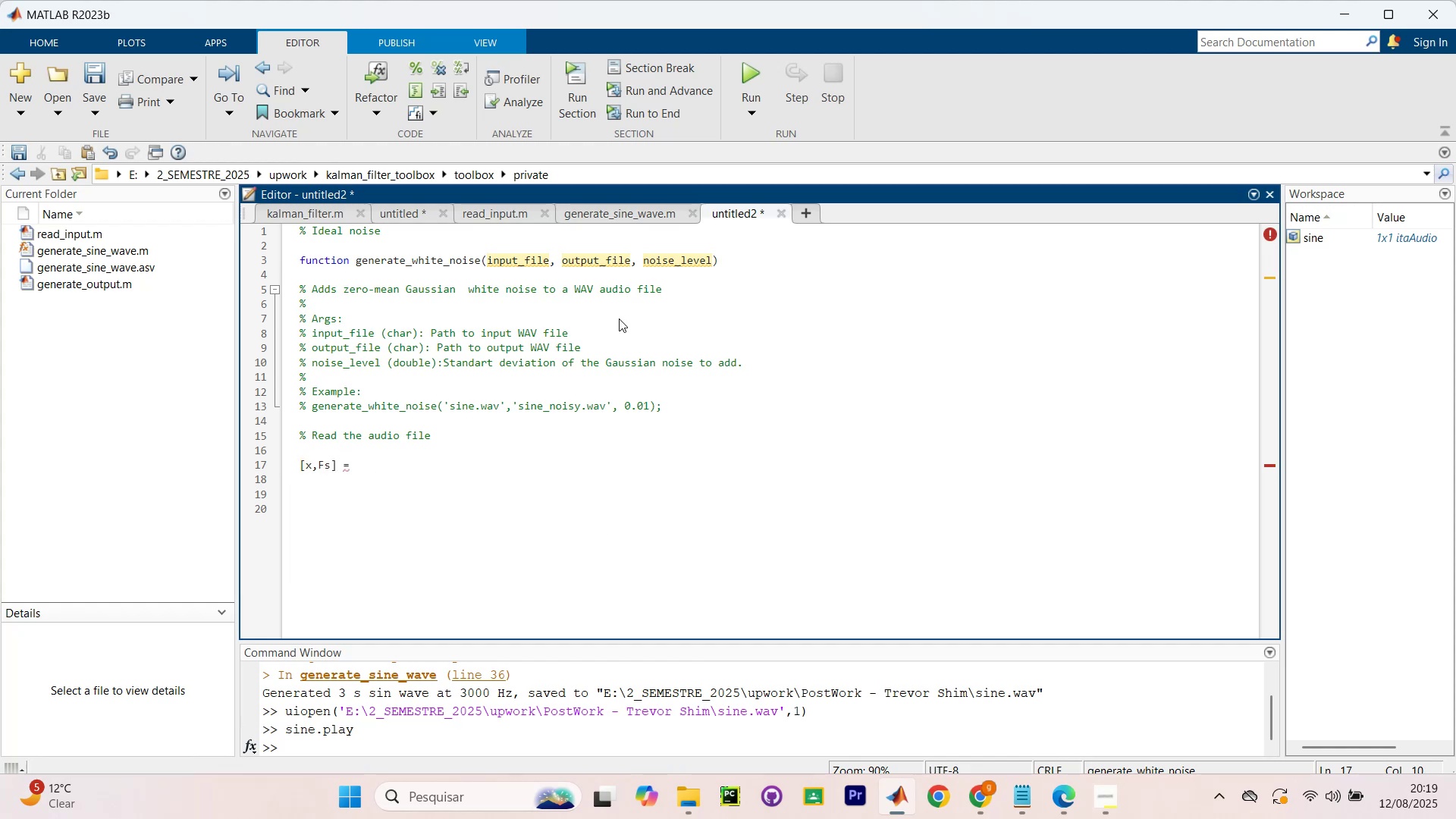 
type(audioread(input_file)
 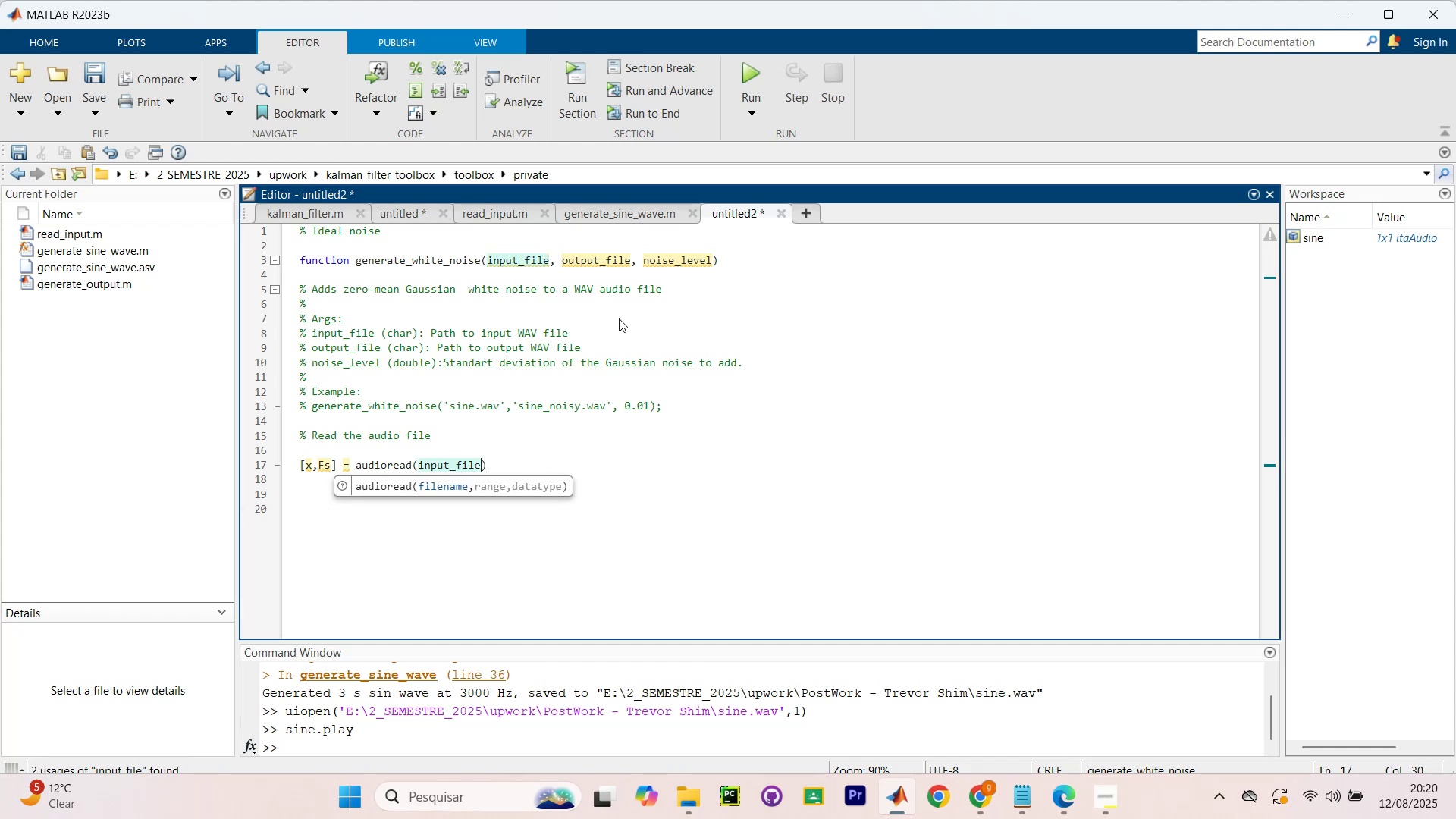 
key(ArrowRight)
 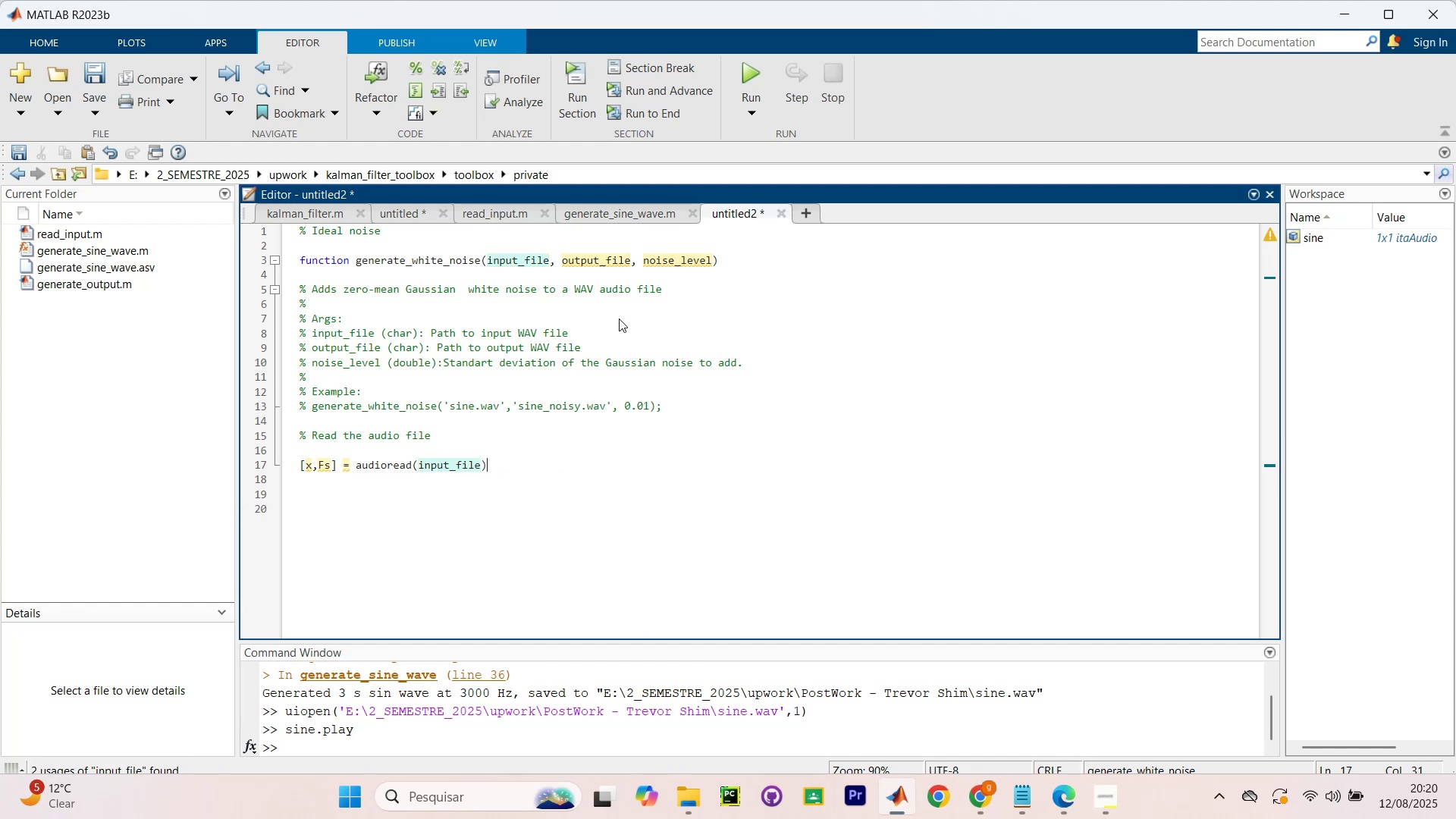 
key(Slash)
 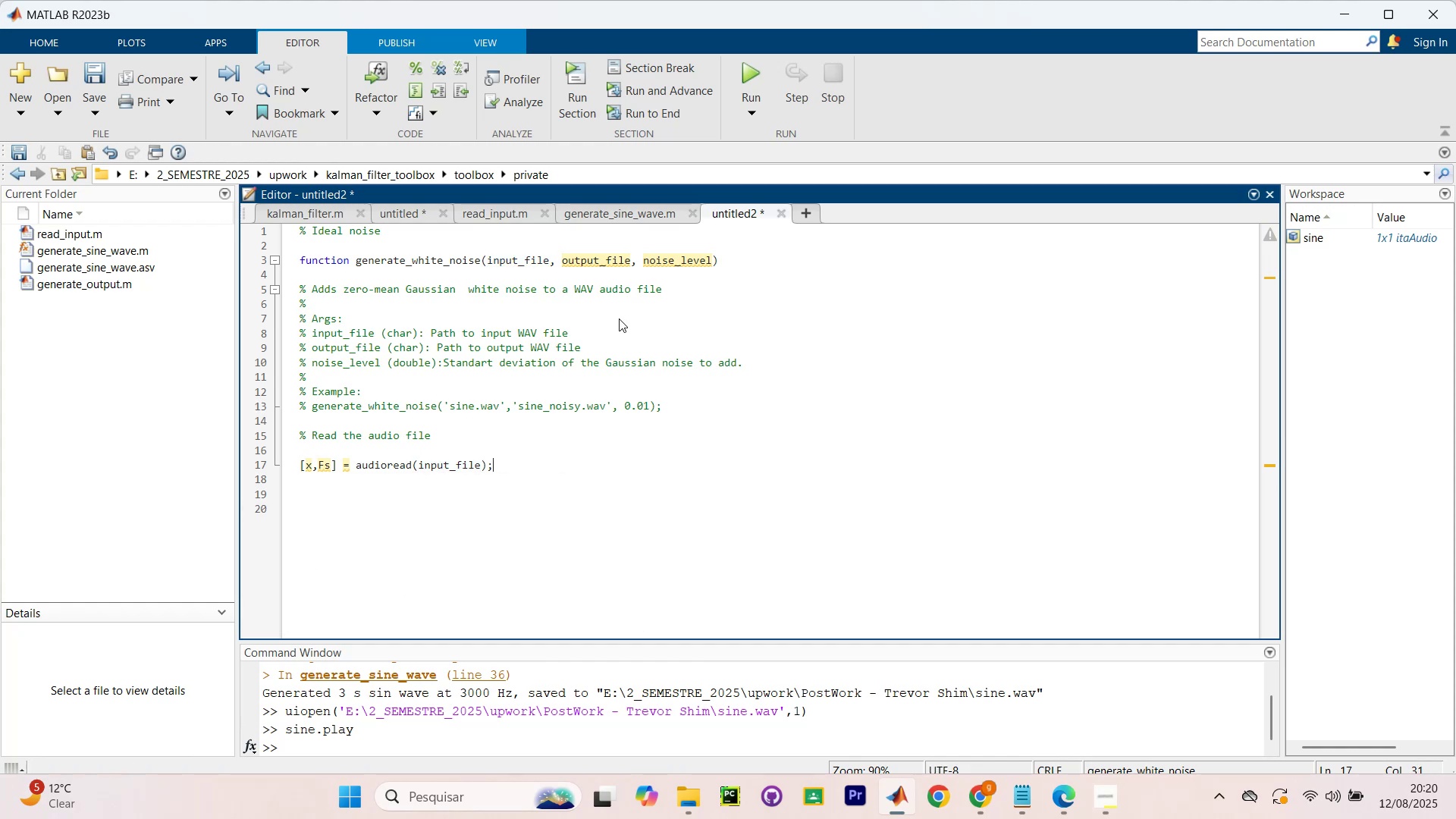 
key(Enter)
 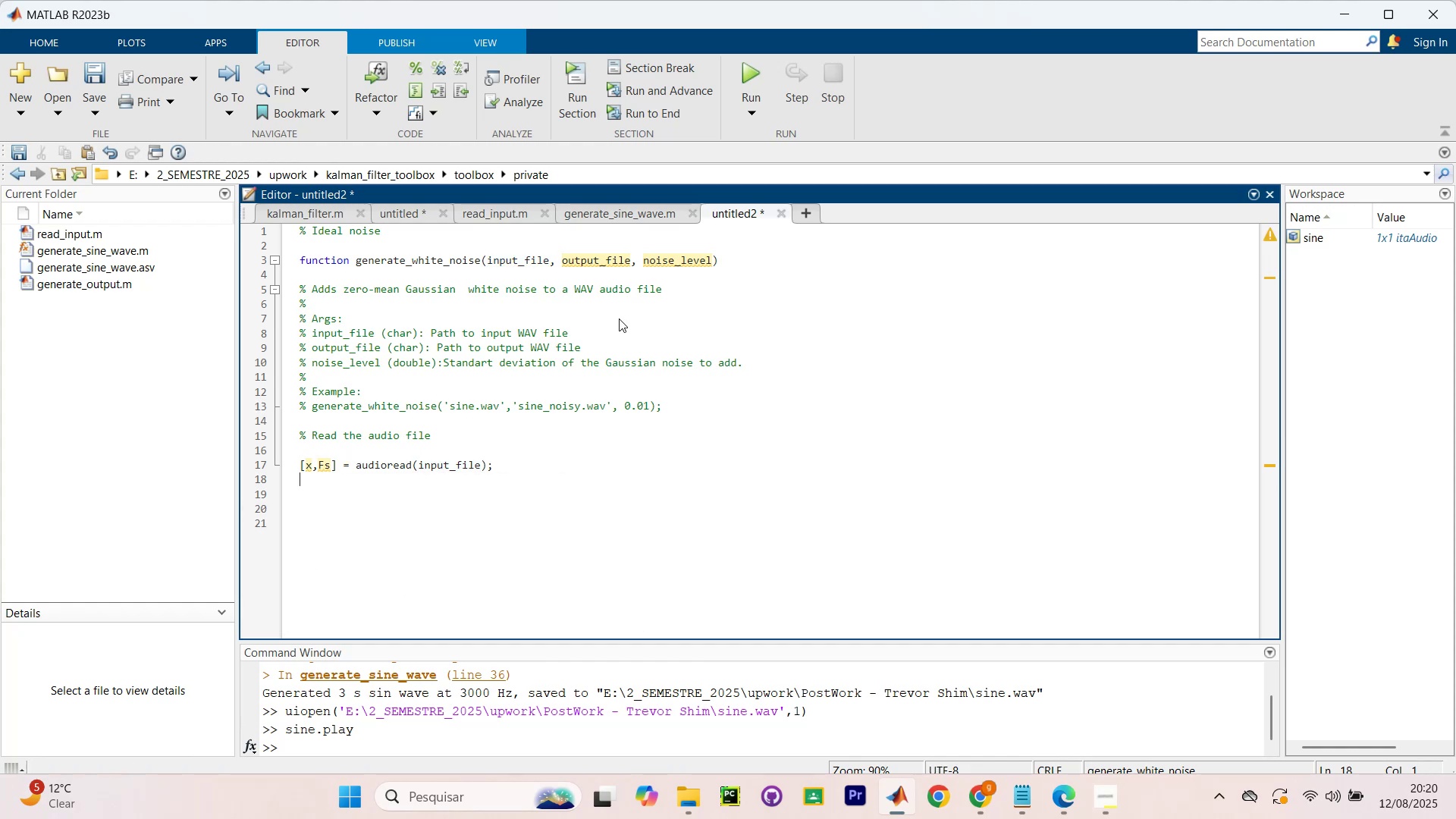 
key(Enter)
 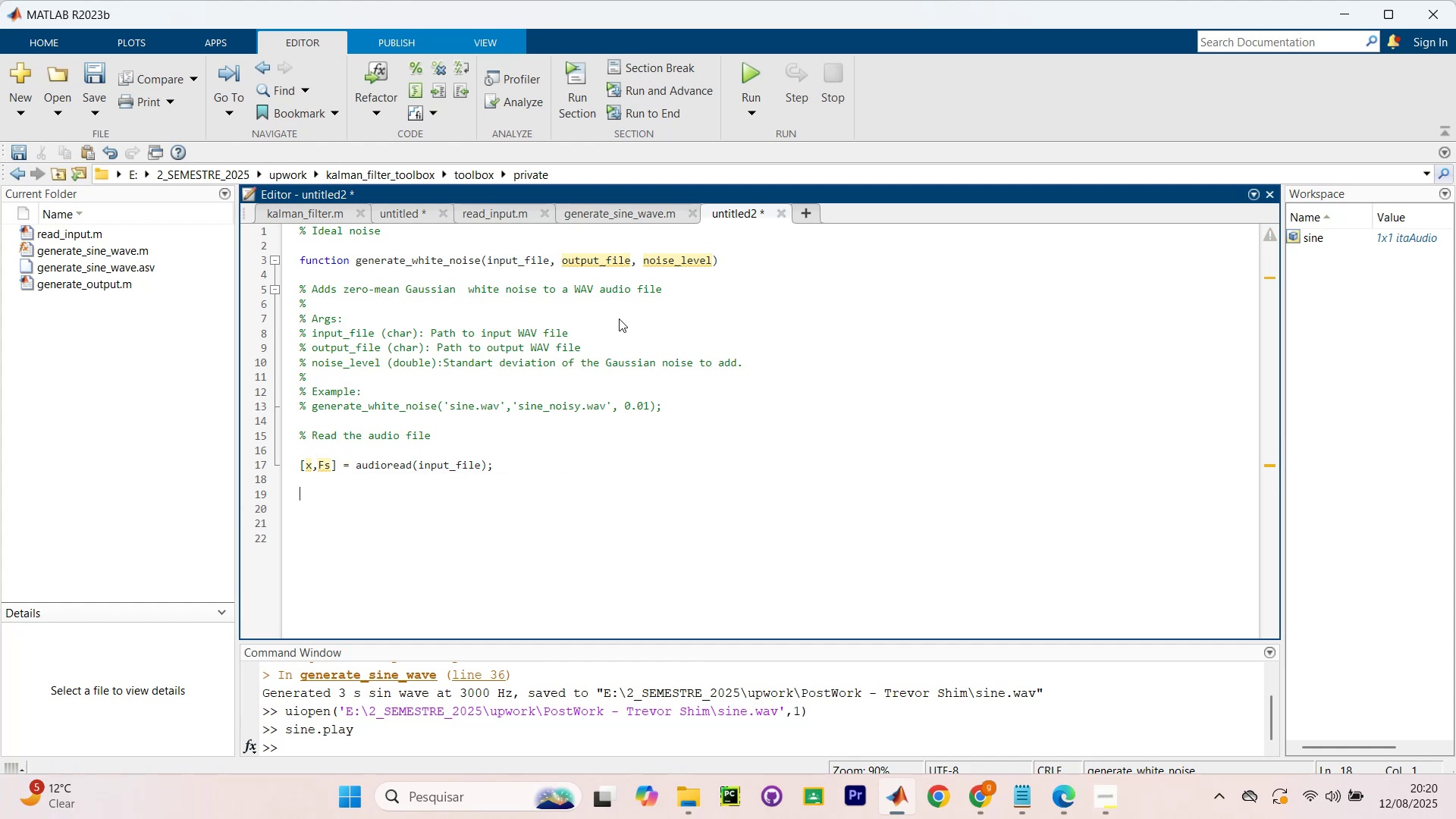 
type(%generate)
 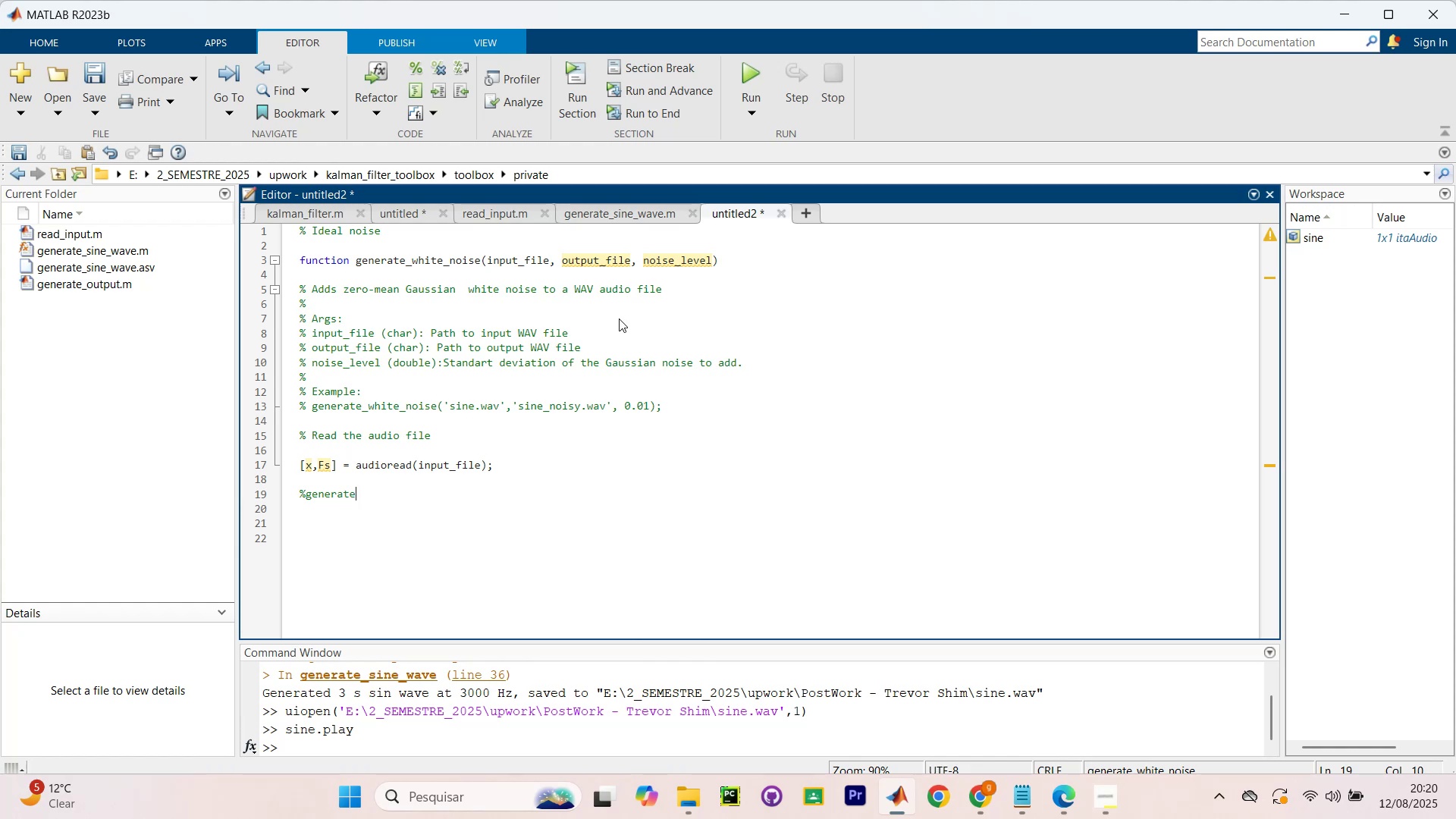 
type( zero-mean Gaussian noise)
 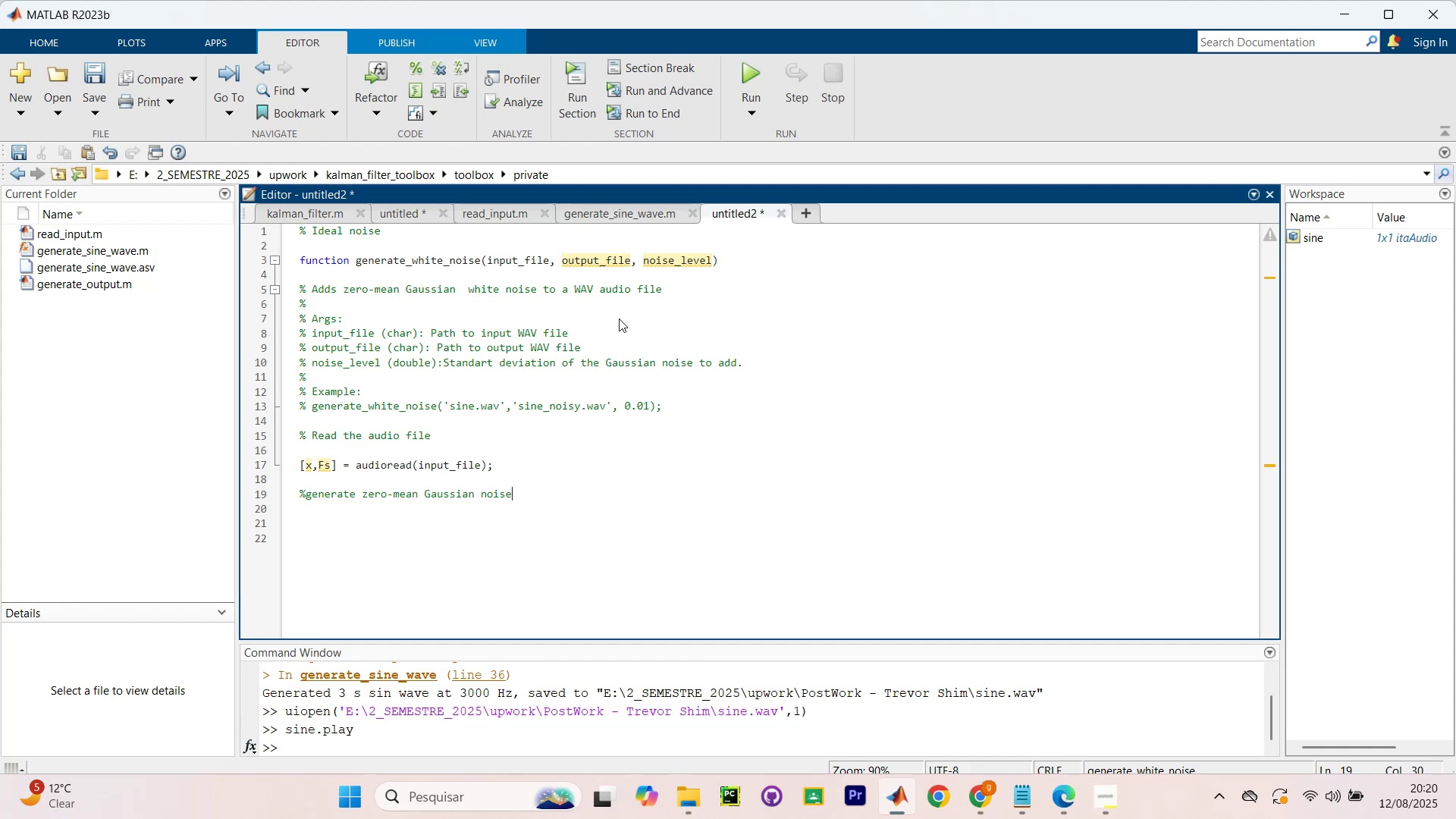 
key(Enter)
 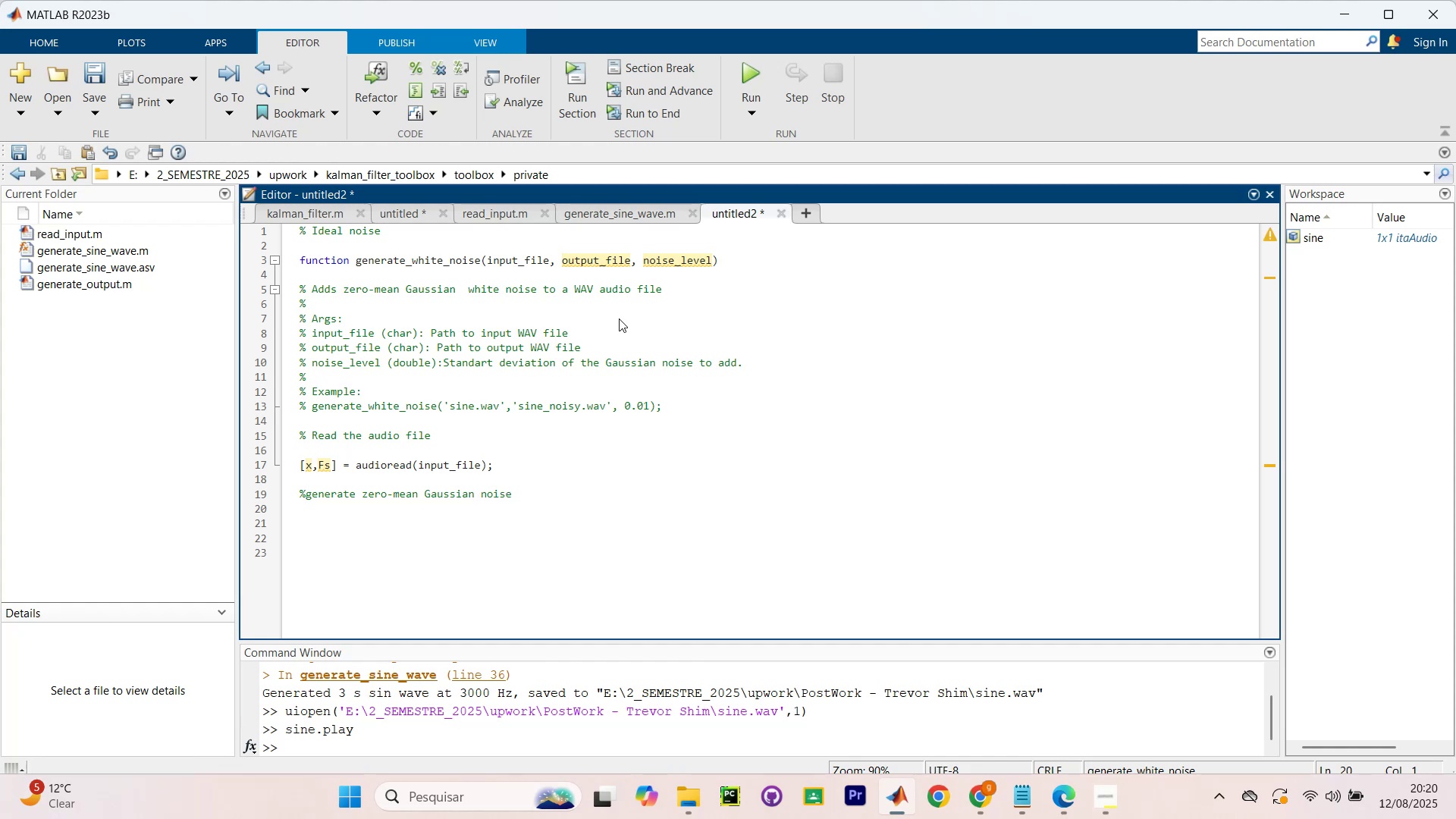 
key(Enter)
 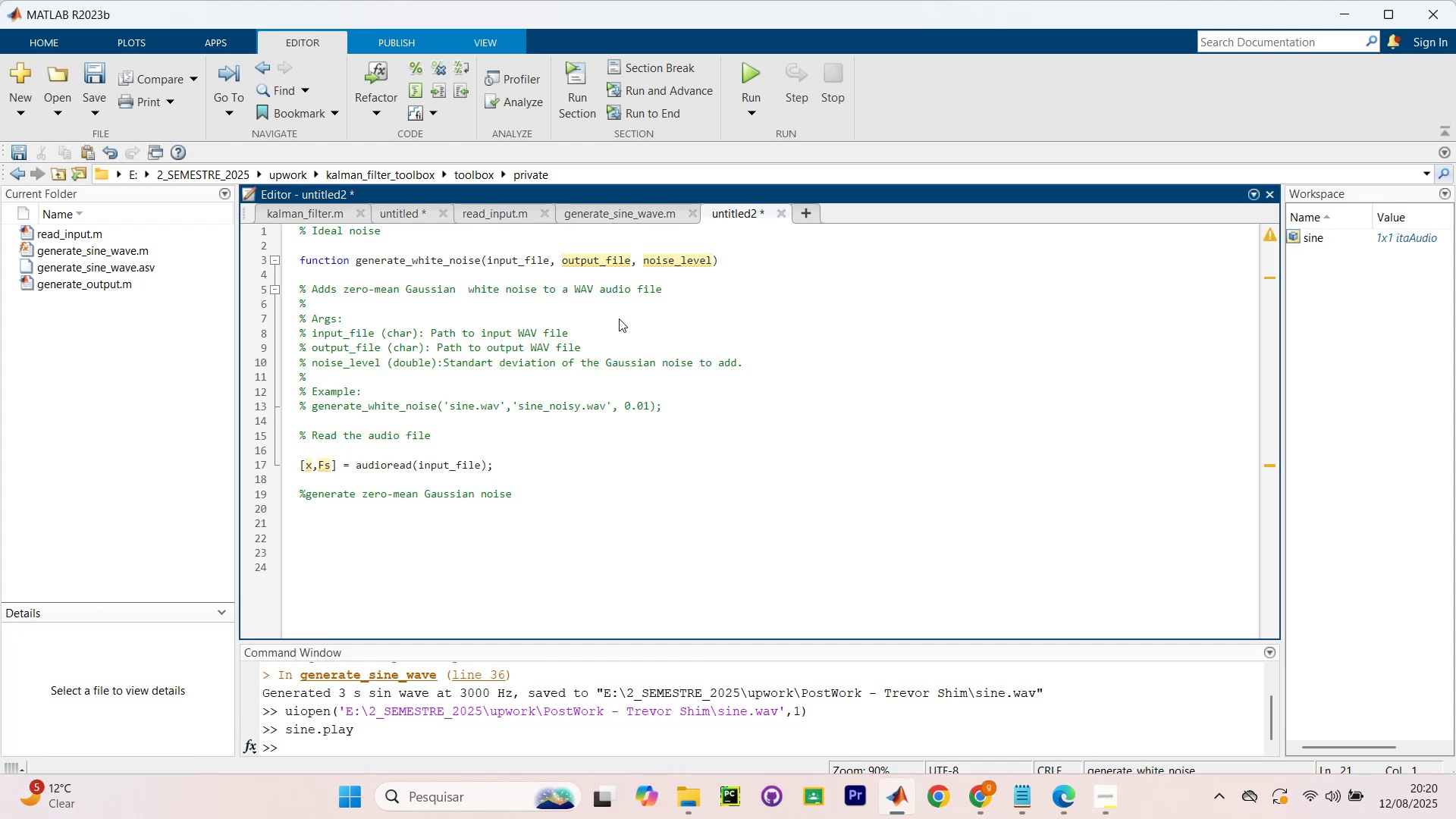 
type(noise = nooise)
key(Backspace)
key(Backspace)
key(Backspace)
key(Backspace)
type(ise_level * rand)
 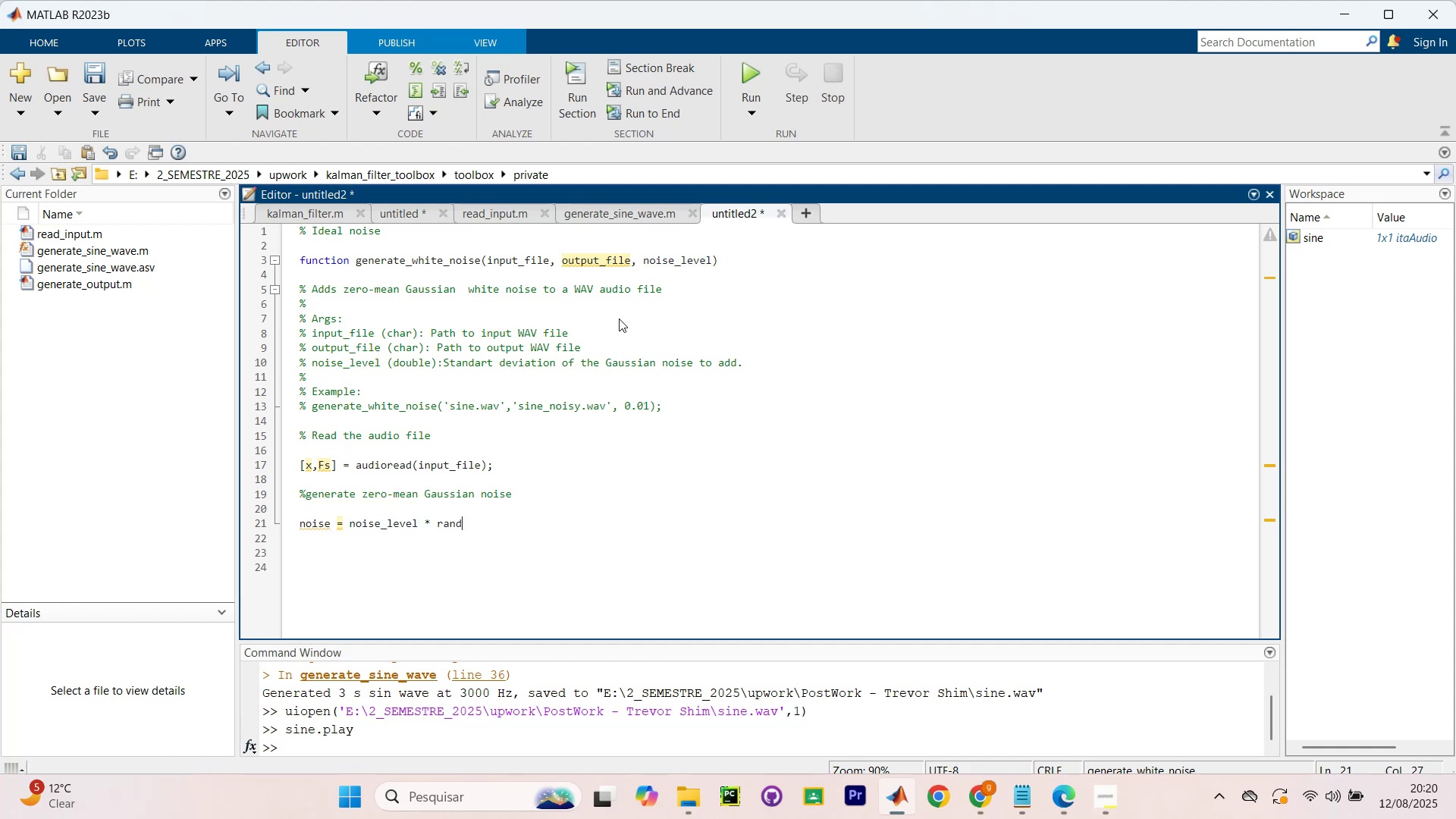 
key(Backspace)
key(Backspace)
type(n)
key(Tab)
type(n(siz)
 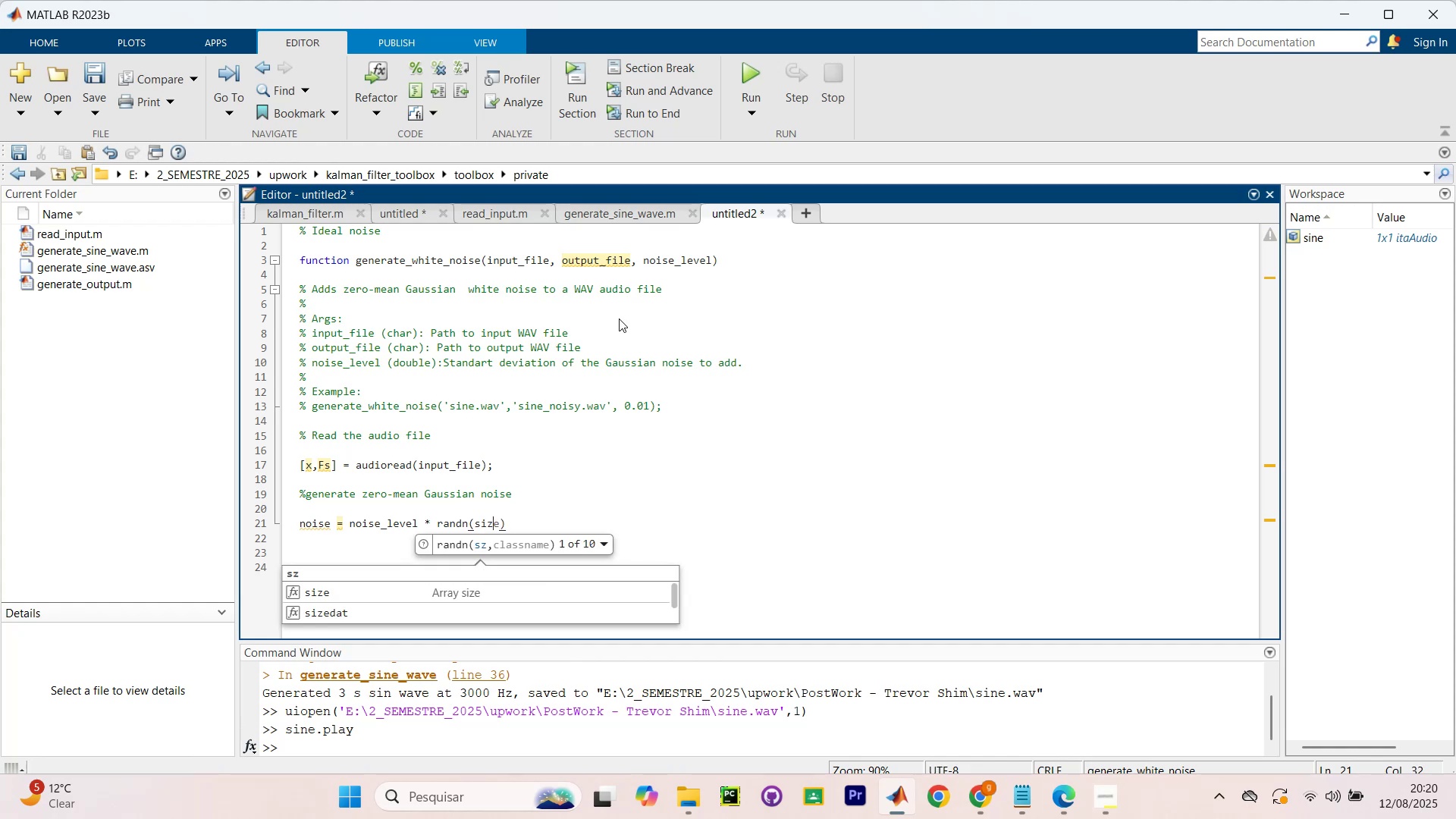 
key(Enter)
 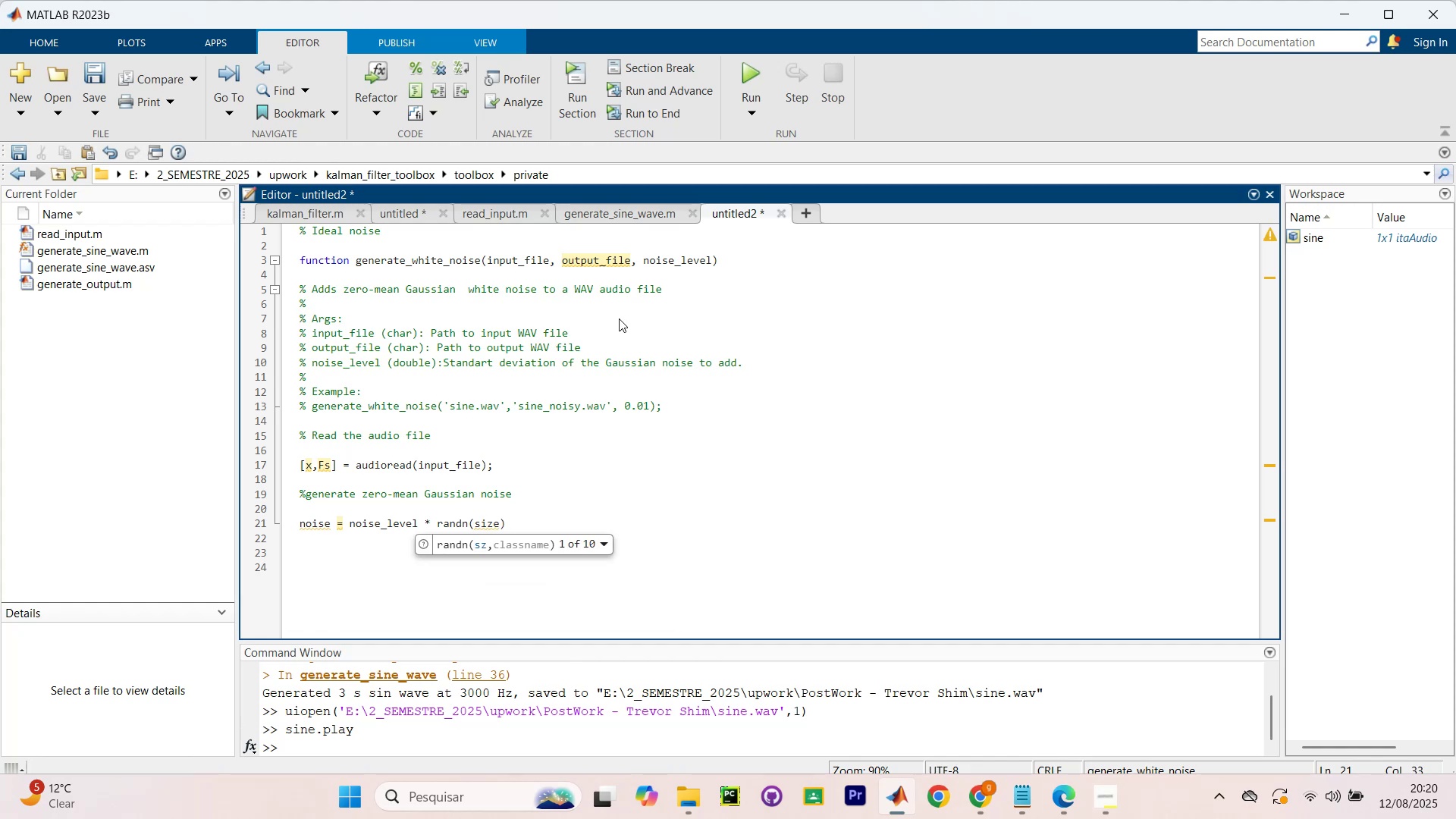 
type((x))
 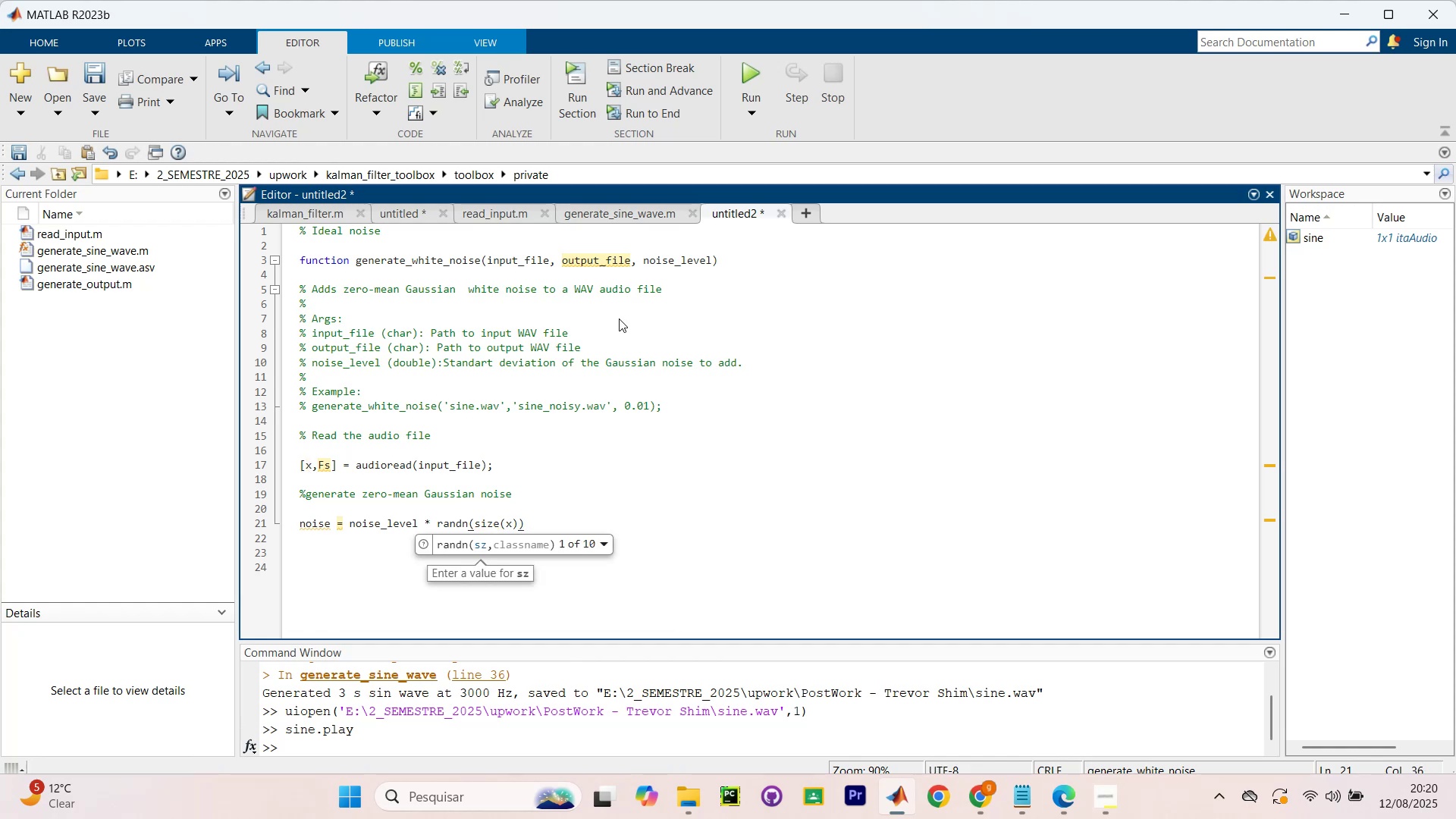 
key(ArrowRight)
 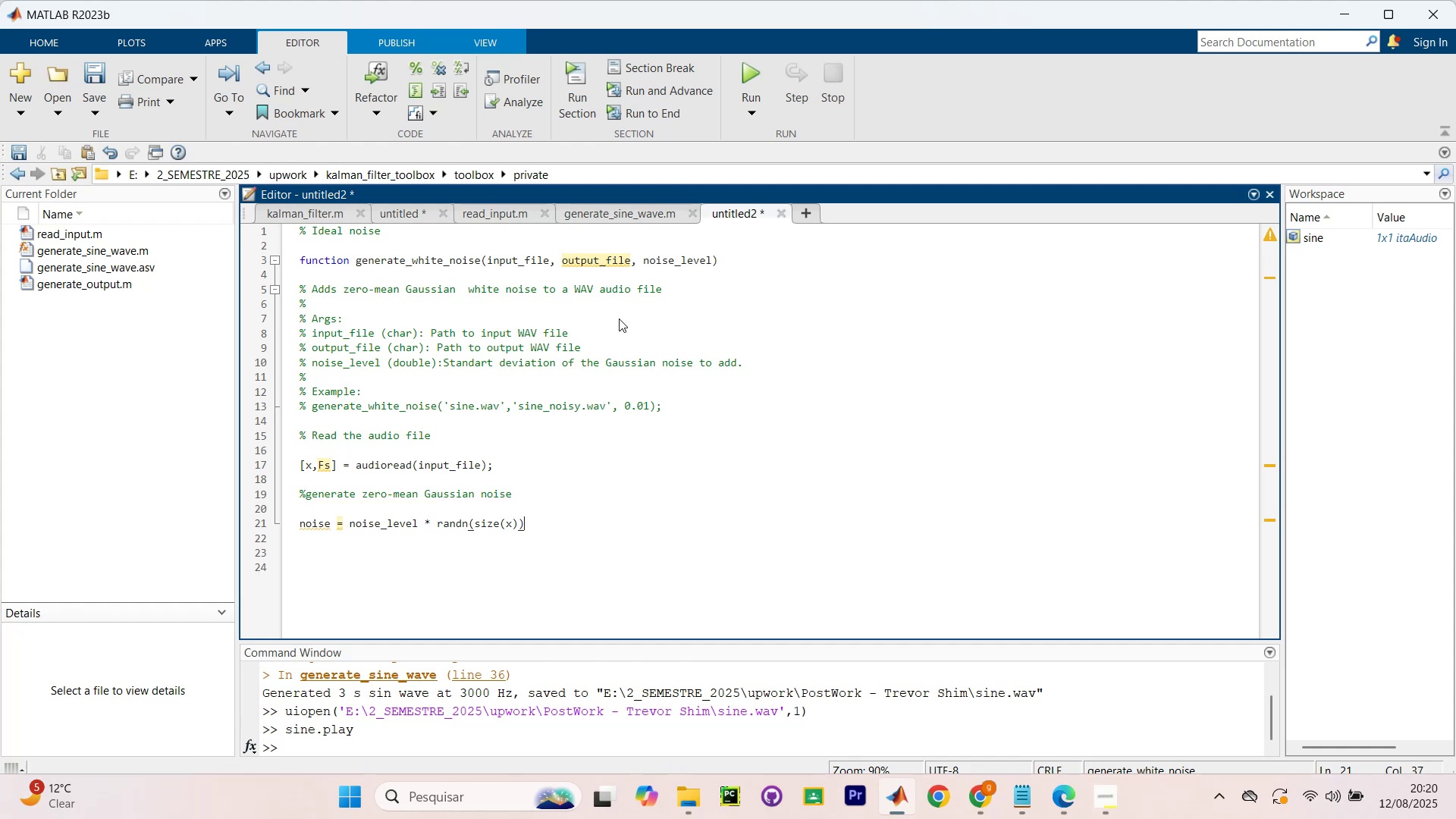 
key(Slash)
 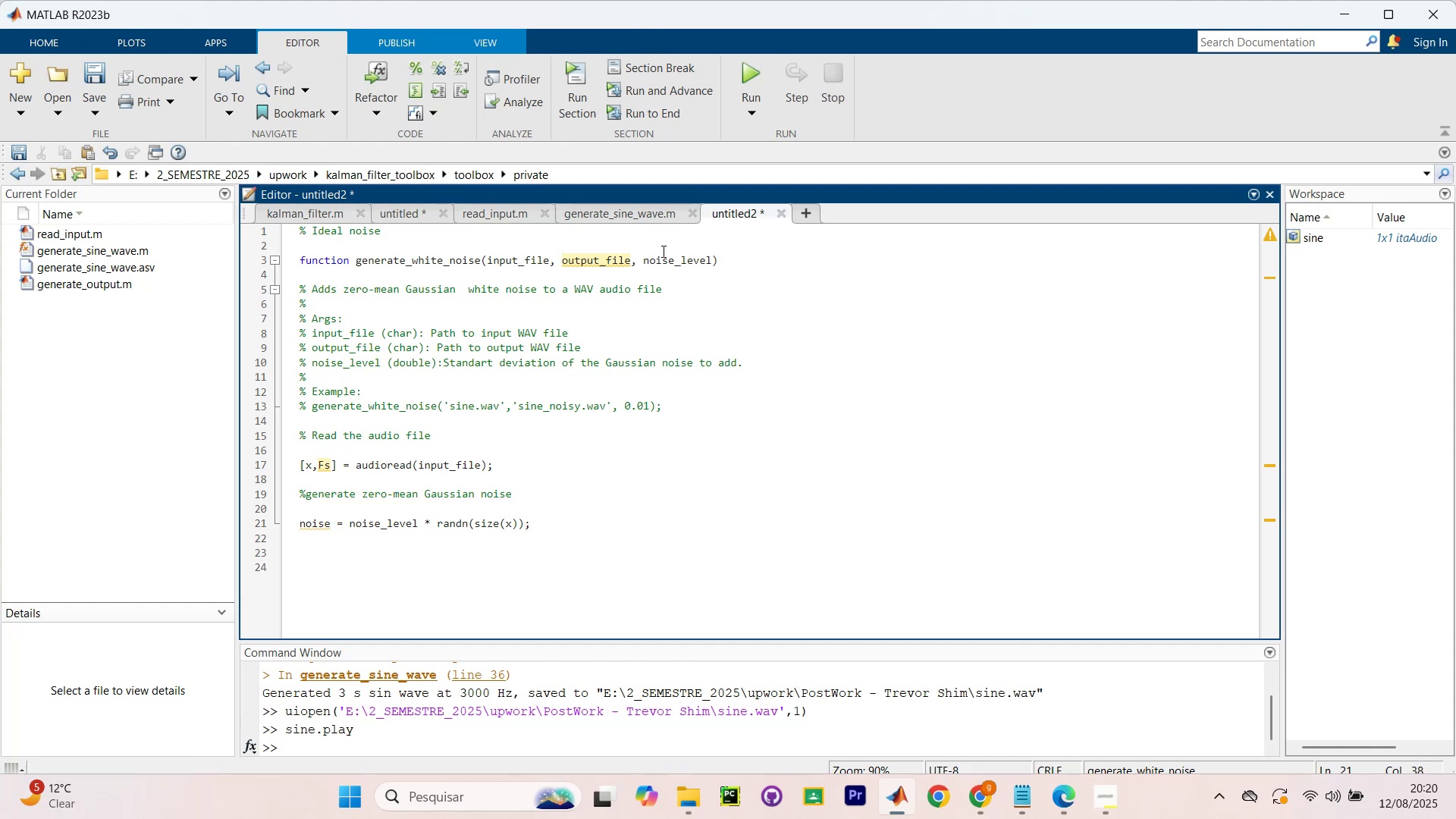 
wait(7.42)
 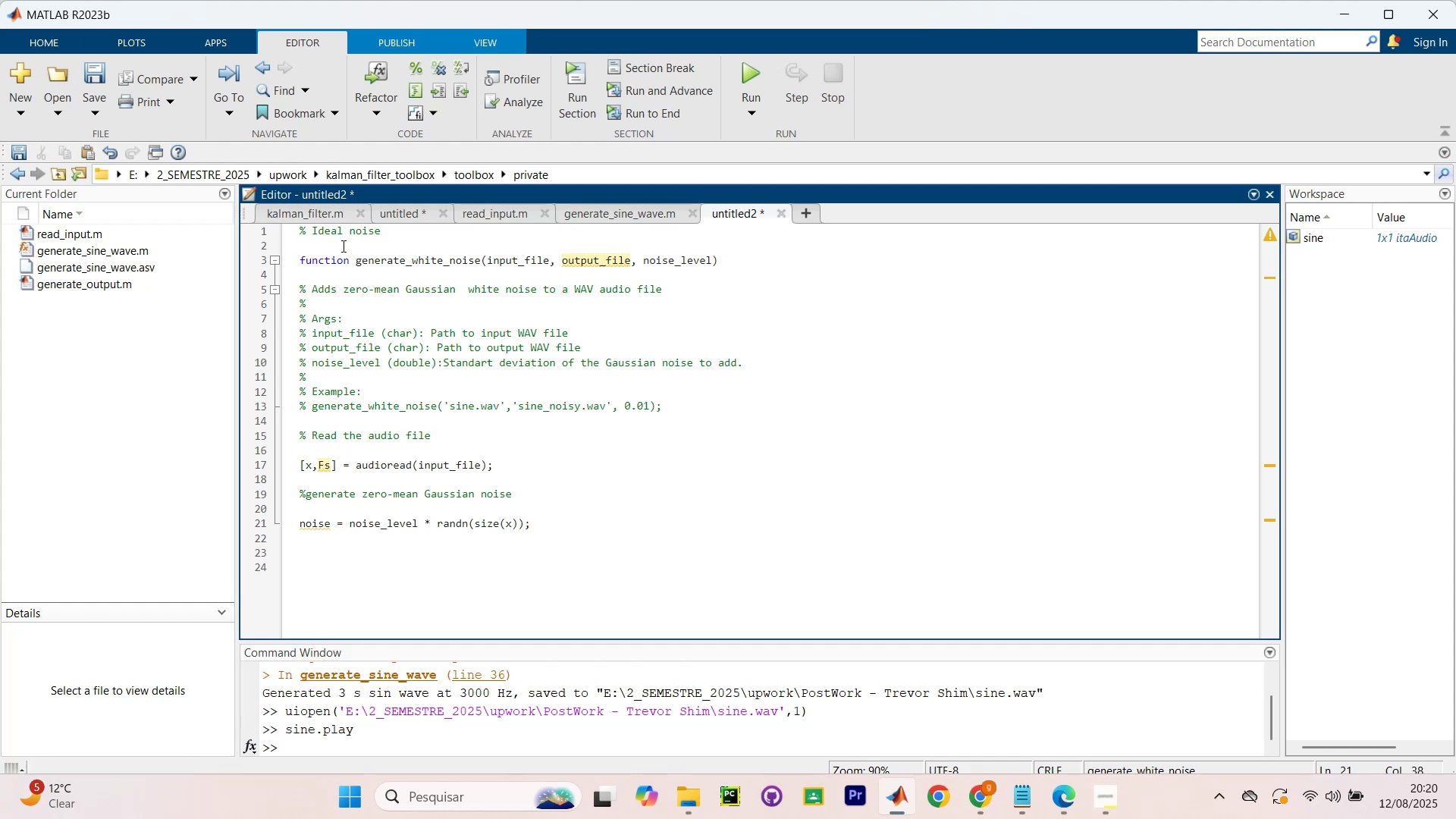 
left_click([504, 209])
 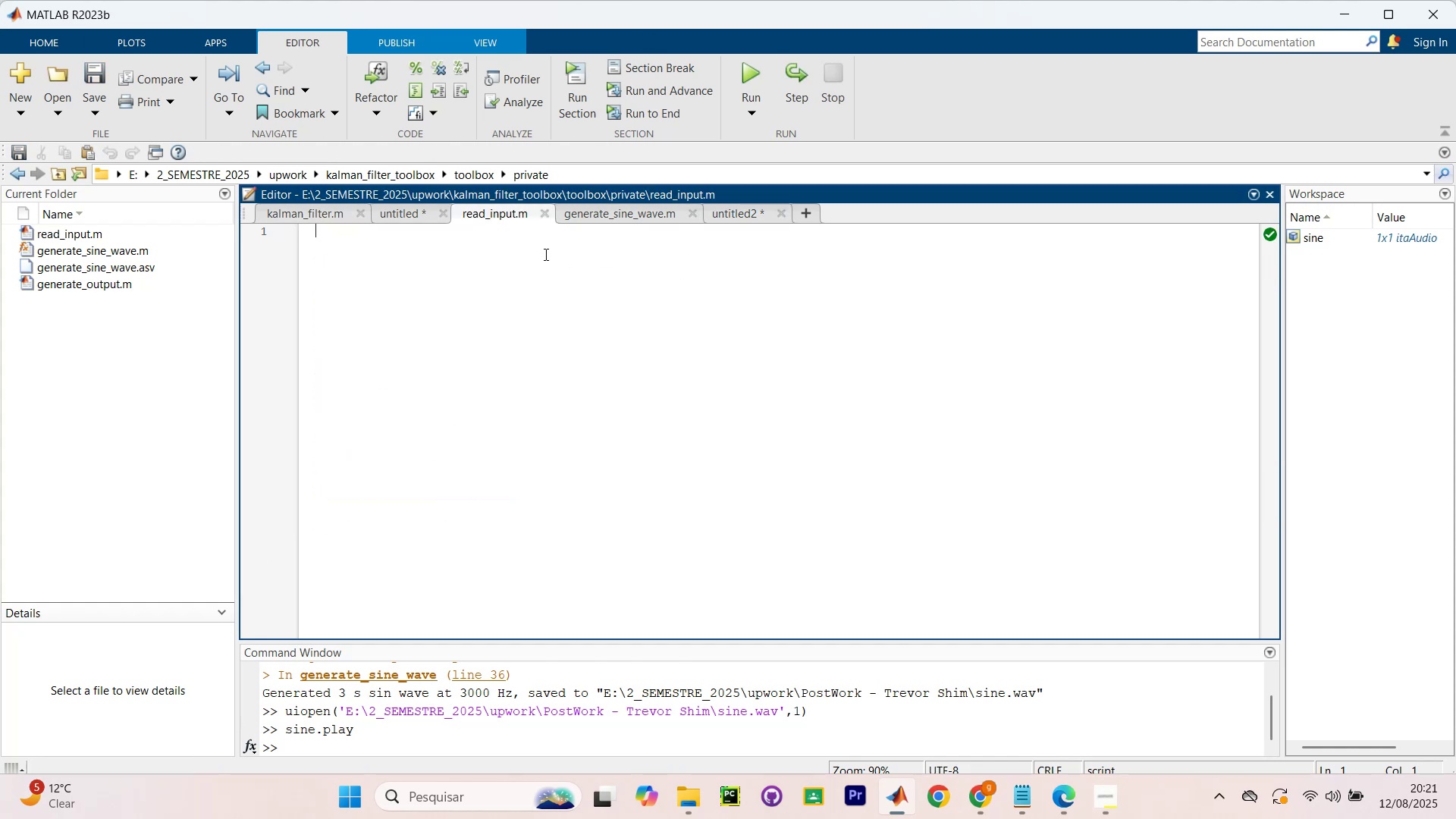 
scroll: coordinate [535, 243], scroll_direction: none, amount: 0.0
 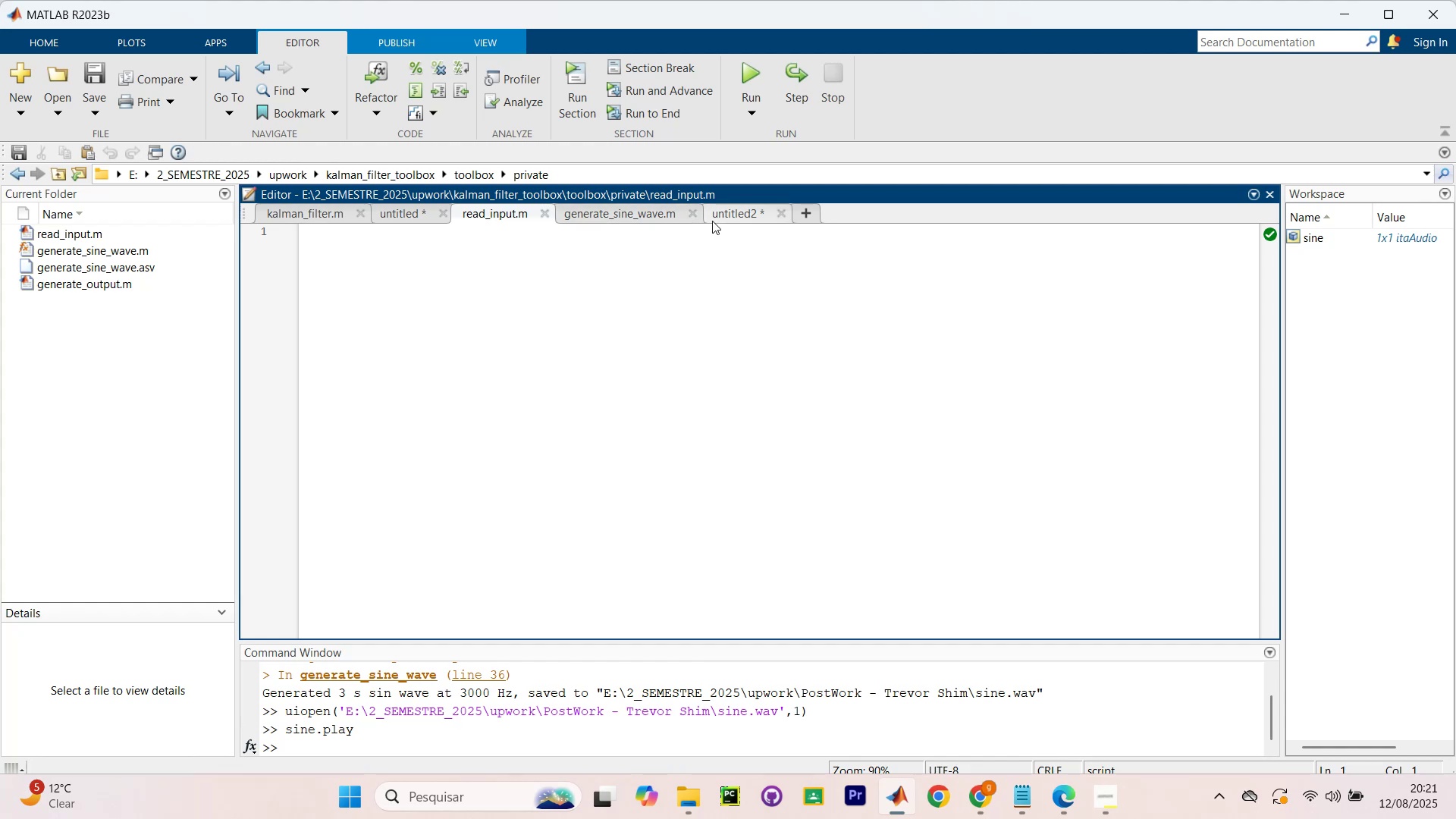 
left_click([734, 212])
 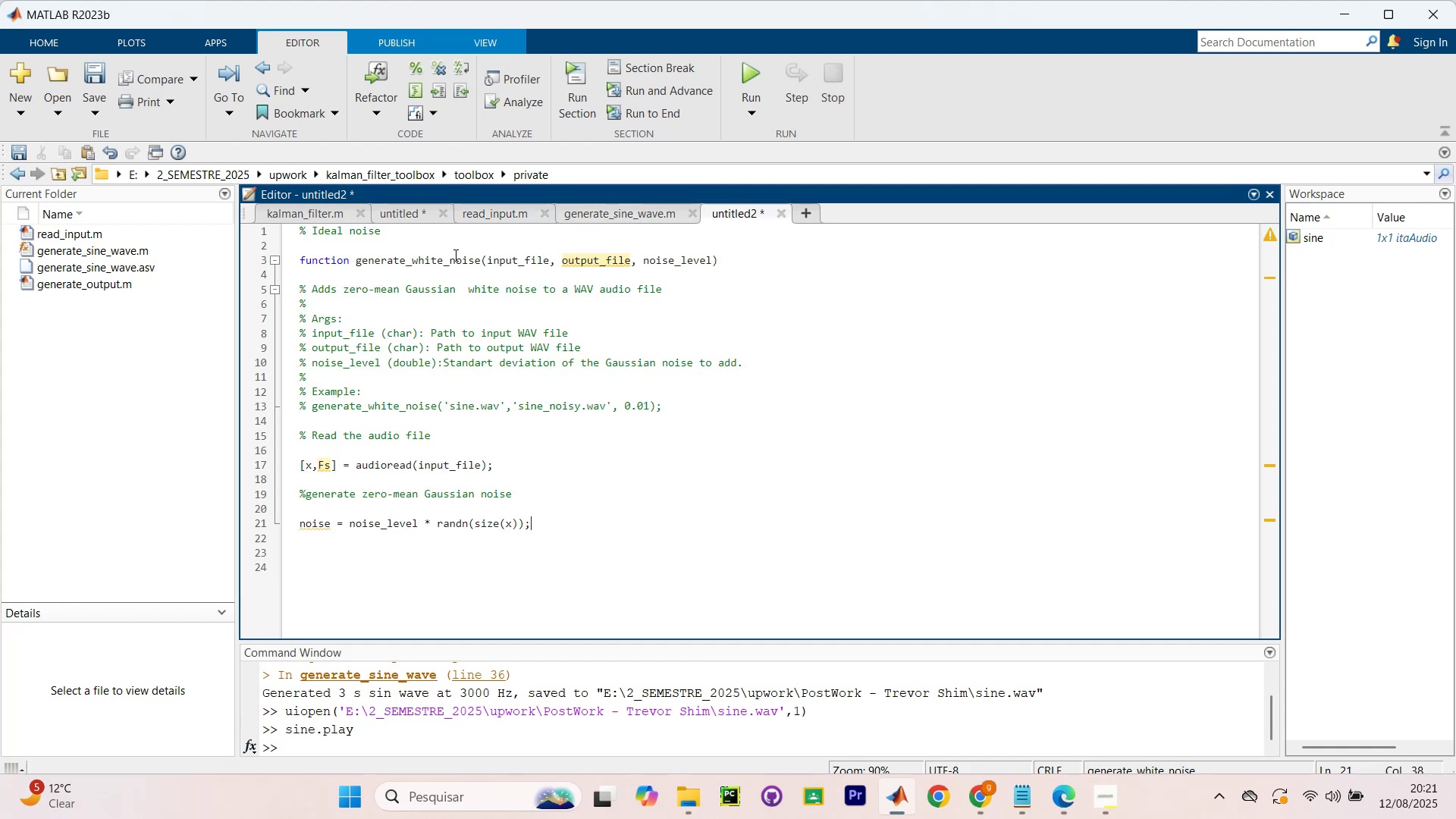 
right_click([67, 240])
 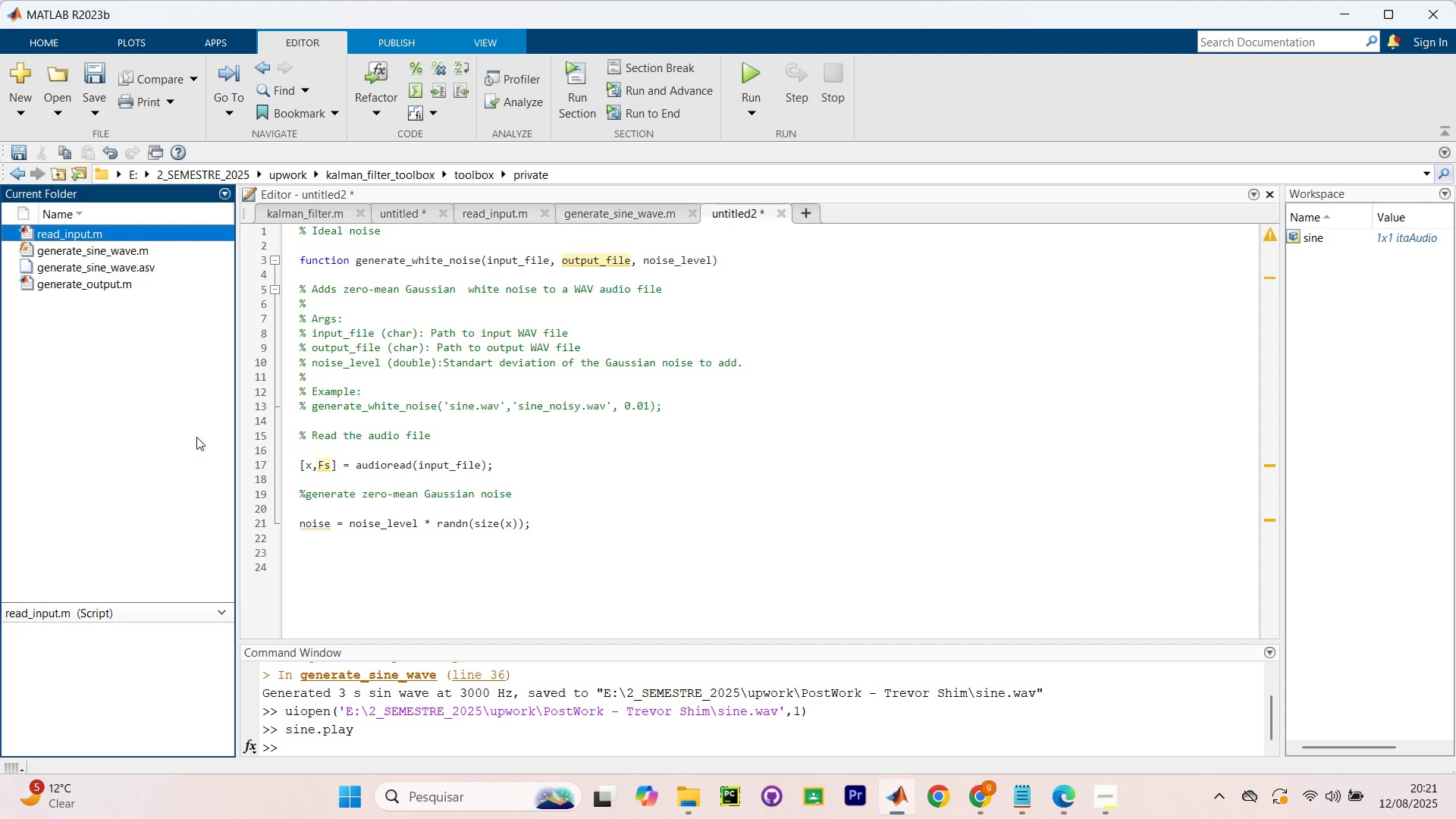 
wait(8.55)
 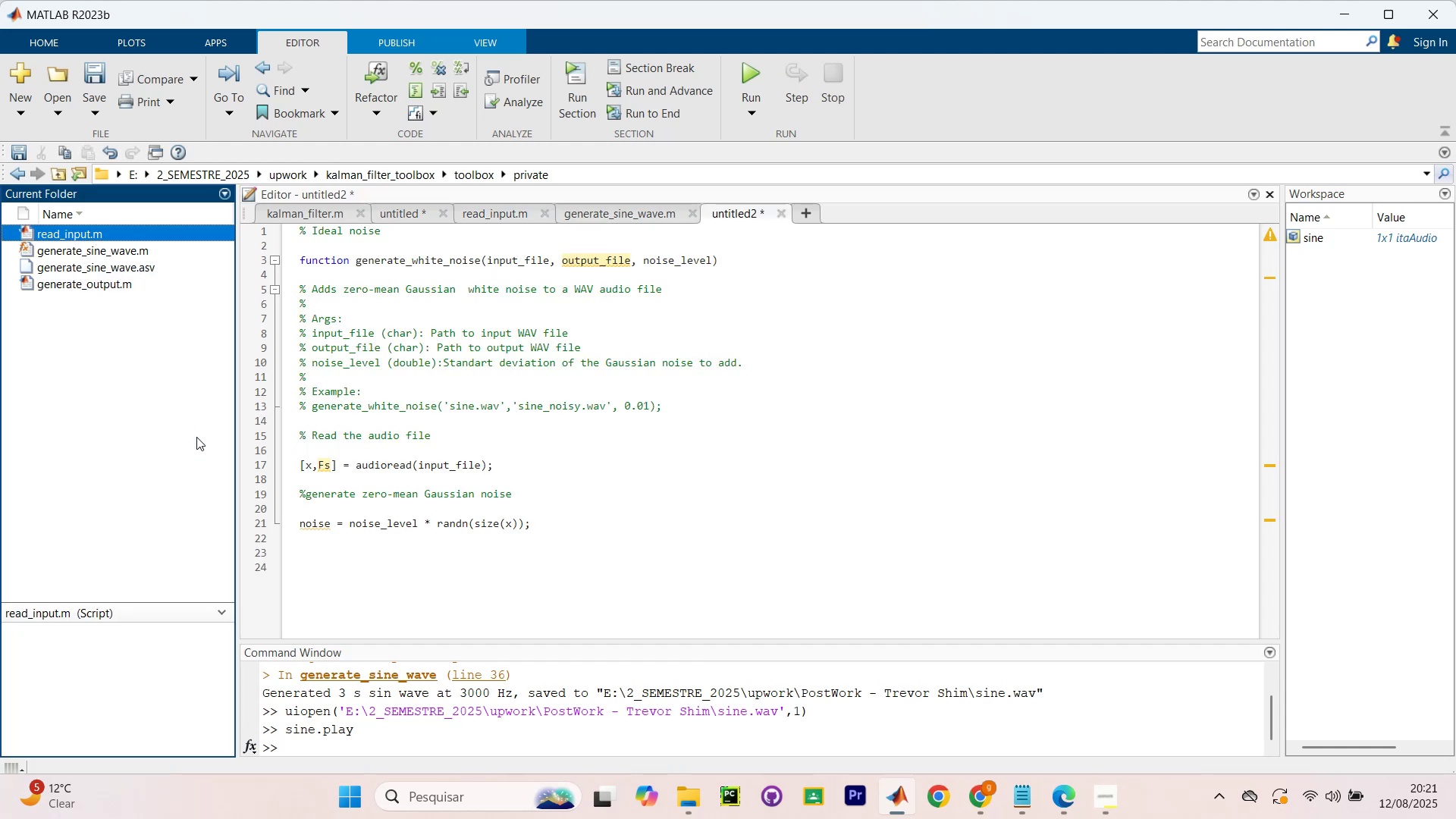 
left_click([598, 468])
 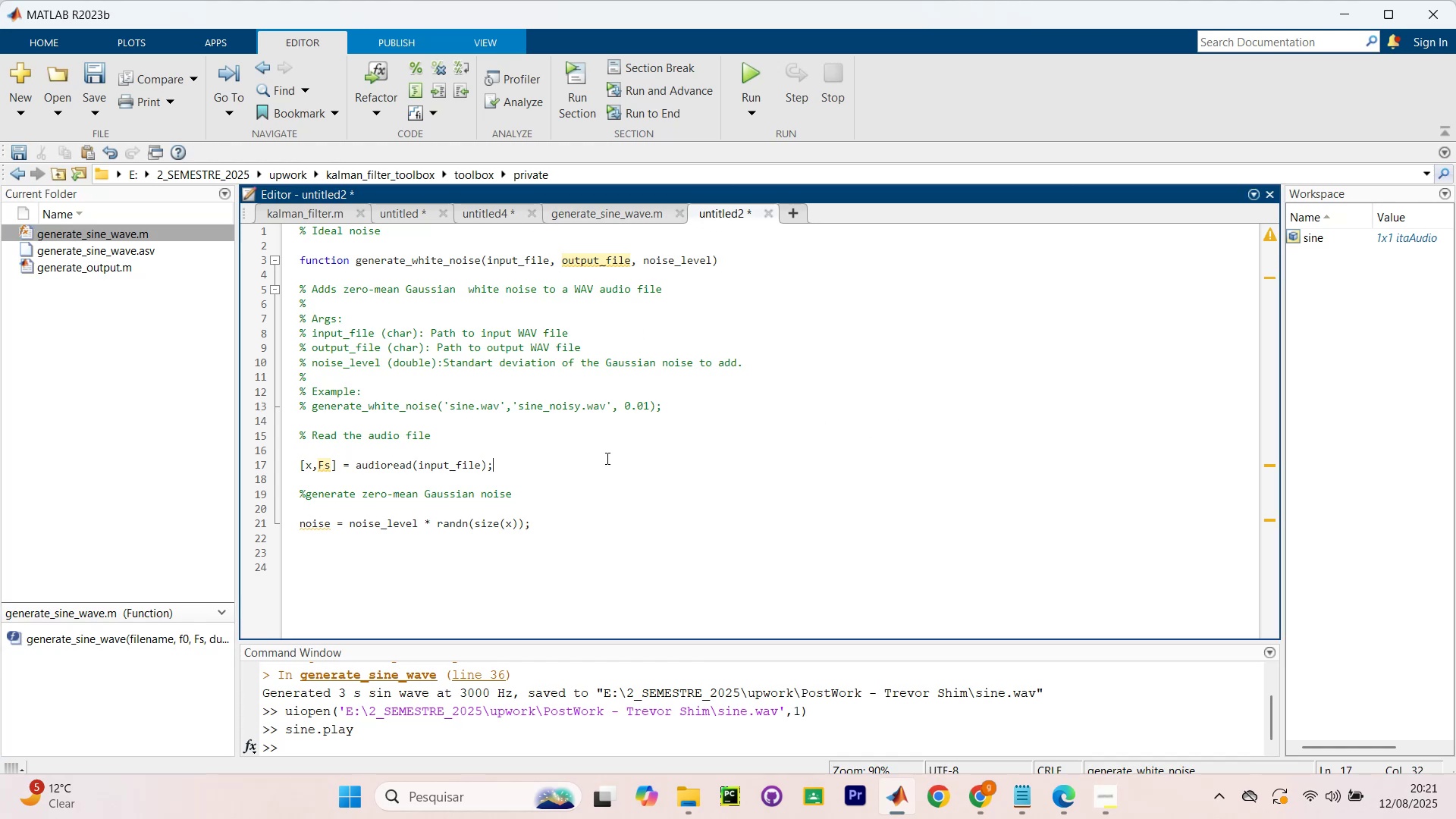 
scroll: coordinate [610, 446], scroll_direction: down, amount: 2.0
 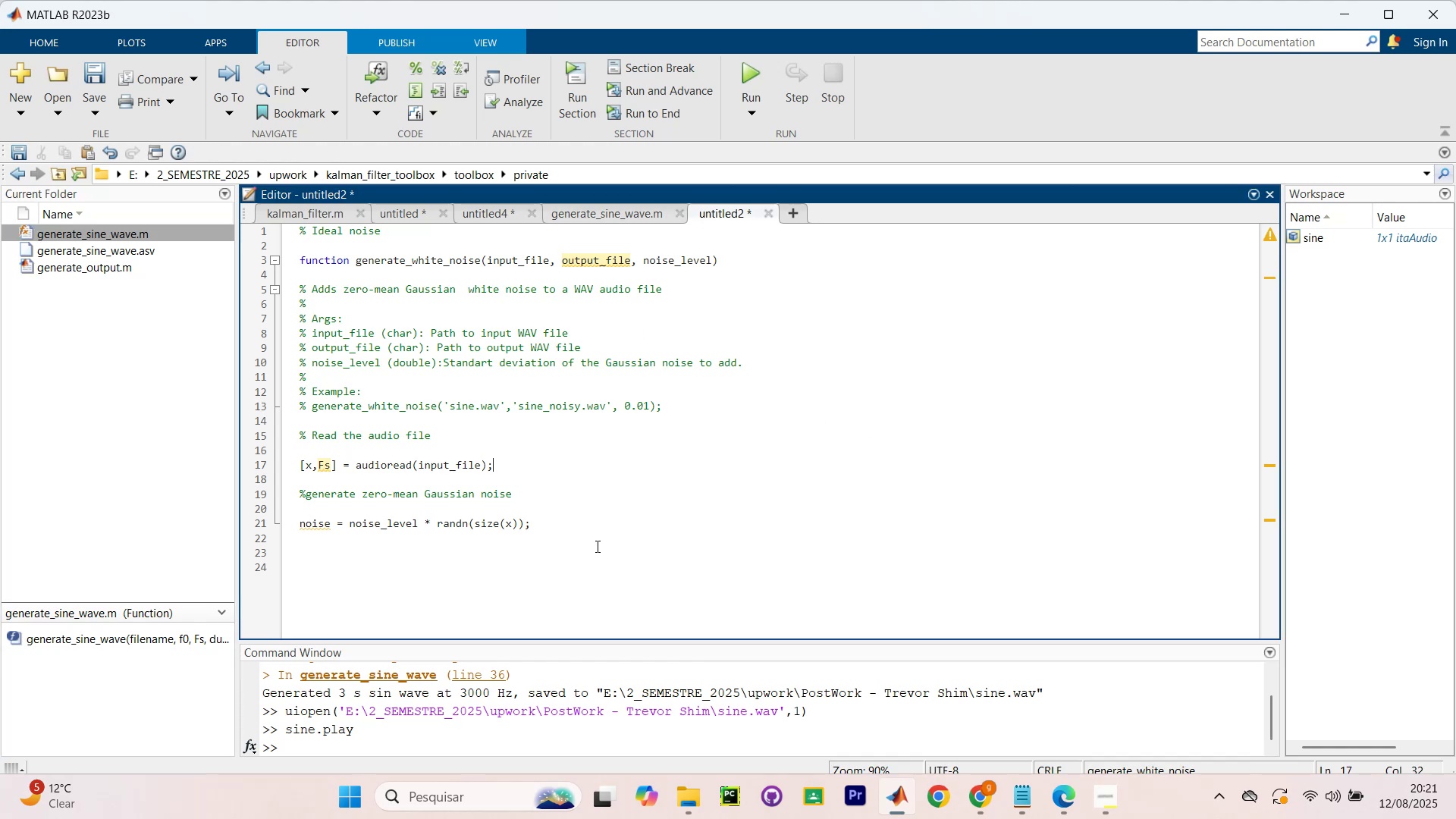 
left_click([604, 534])
 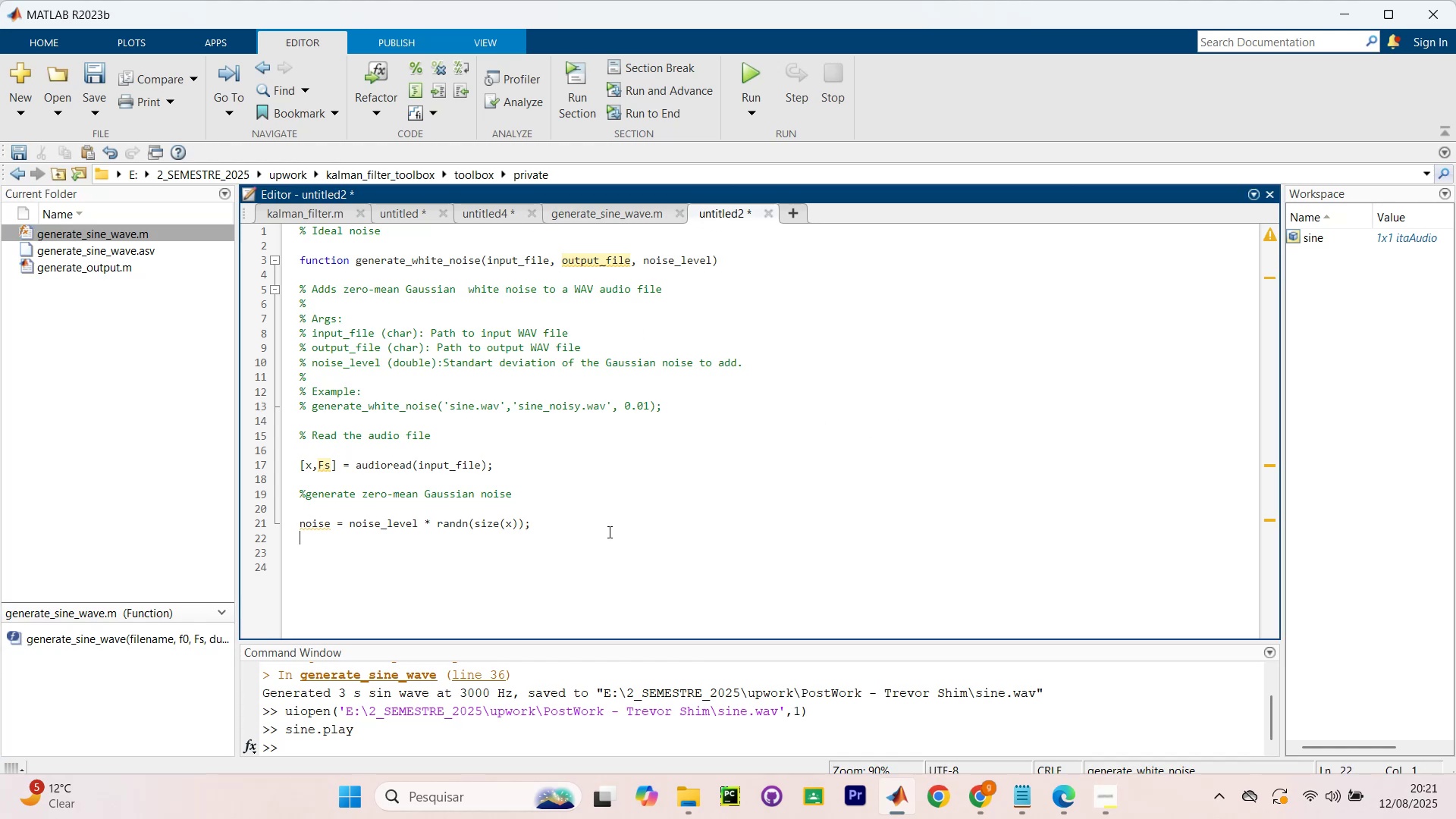 
left_click([610, 528])
 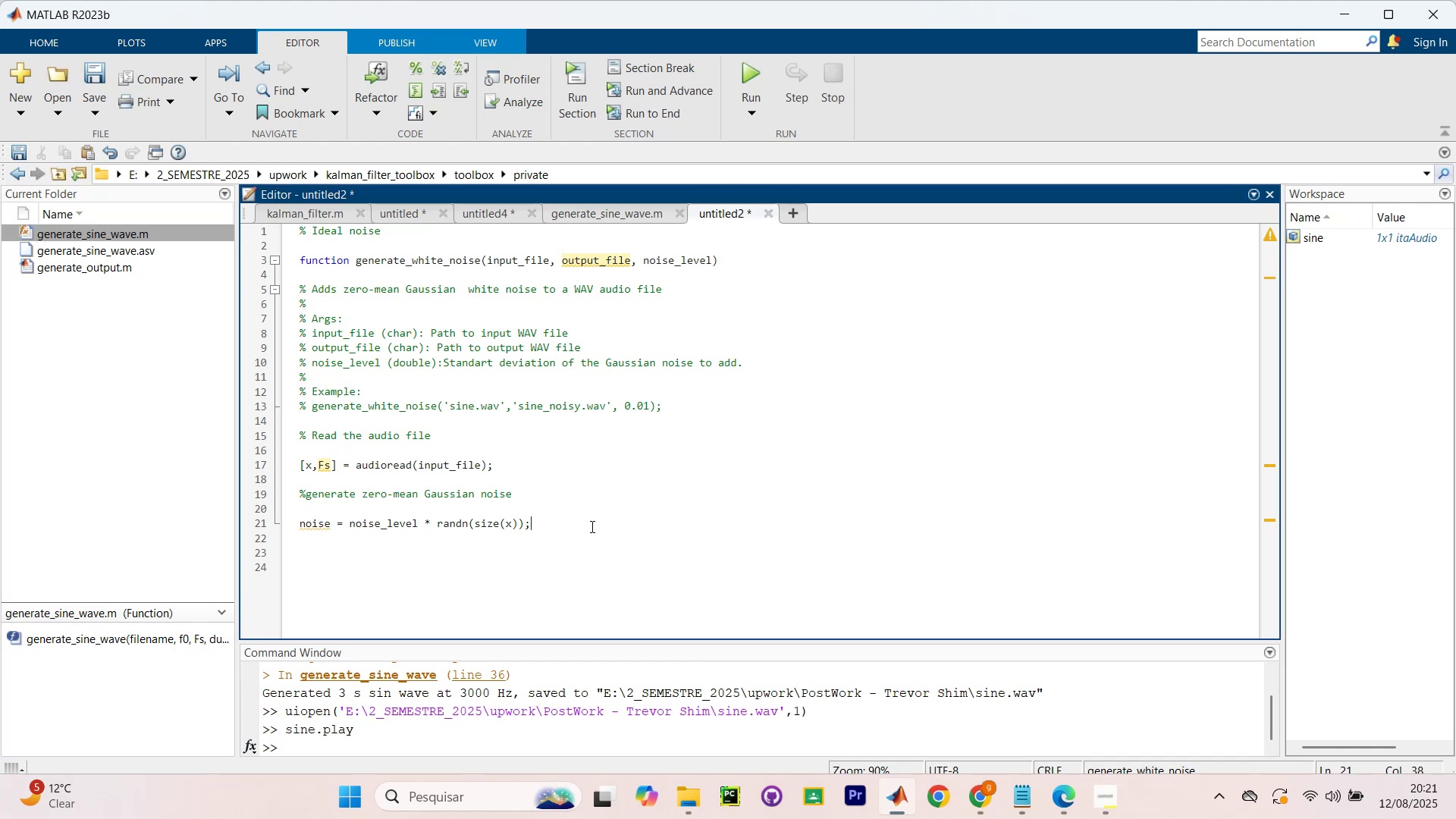 
key(Enter)
 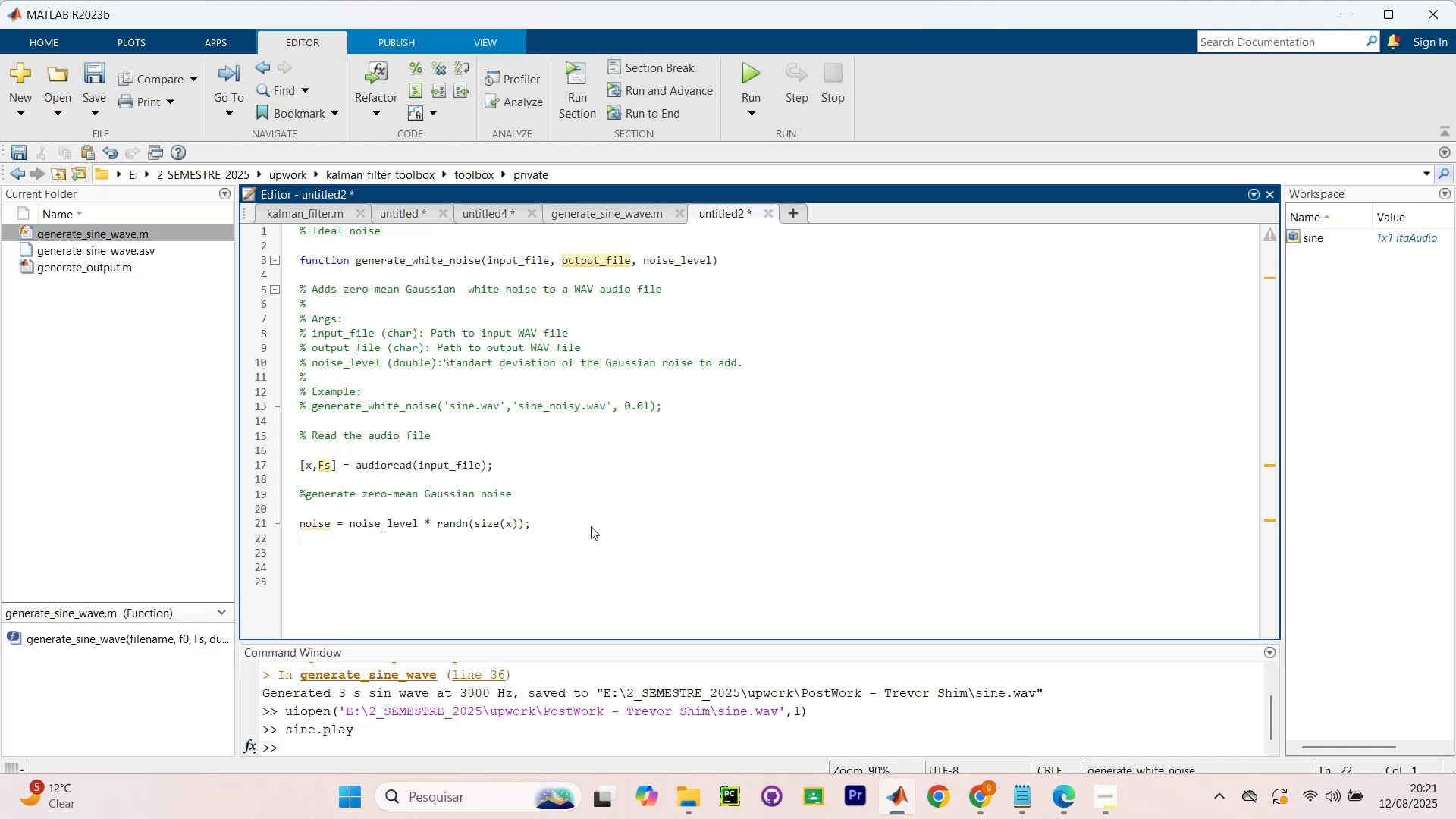 
key(Enter)
 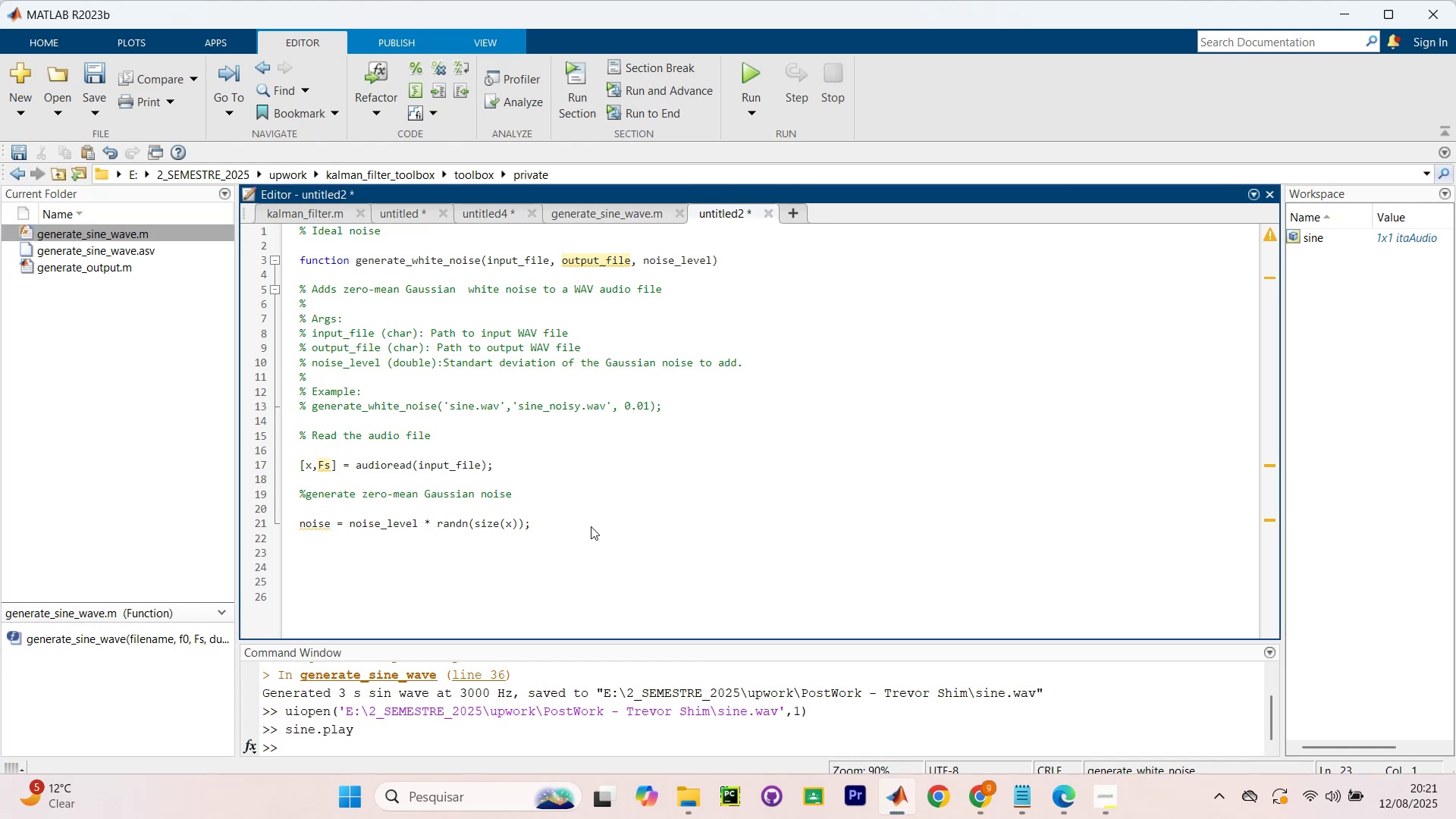 
type(%A)
key(Backspace)
type( Addd )
key(Backspace)
key(Backspace)
type( noise to the original signal )
 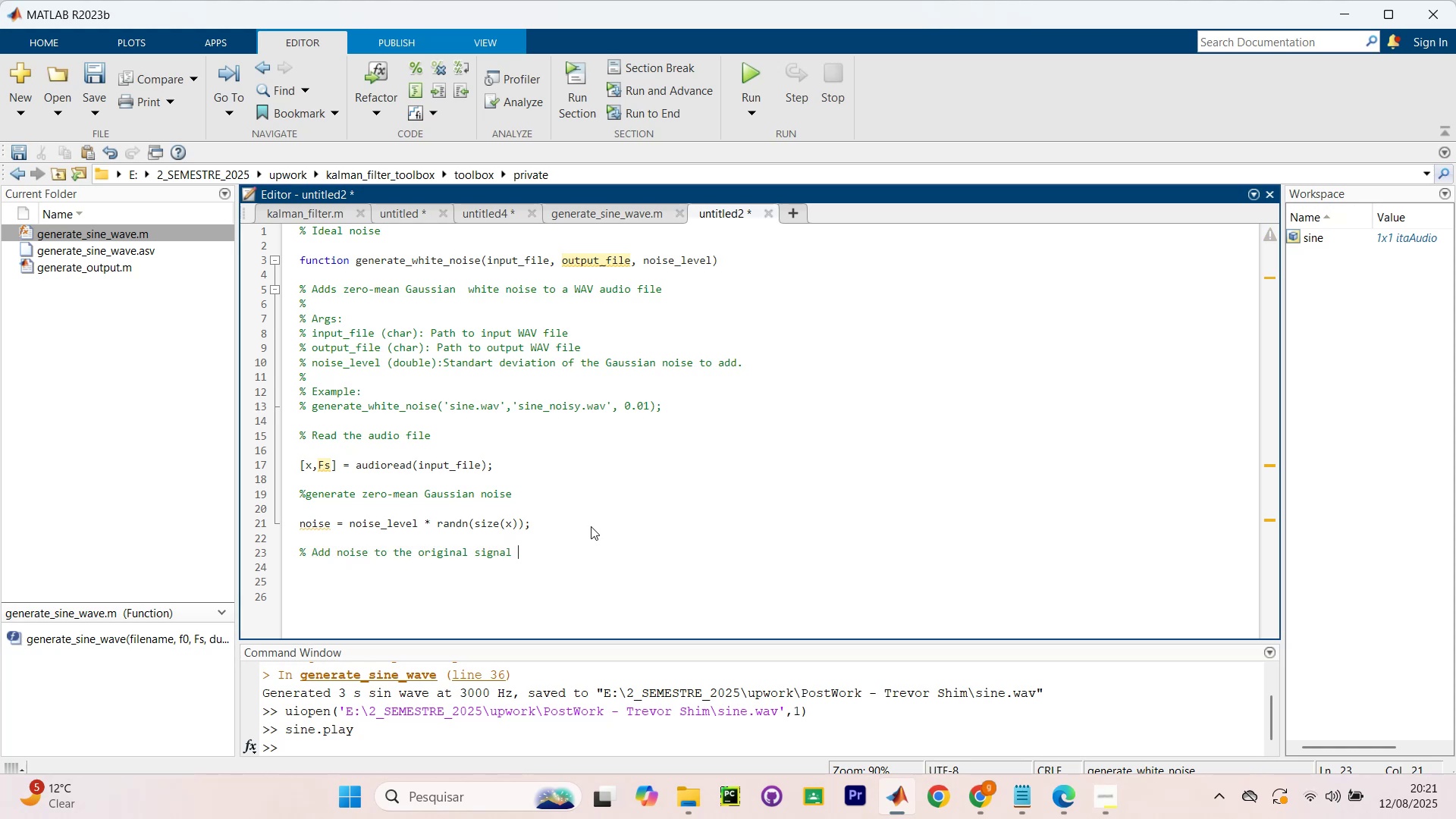 
key(Enter)
 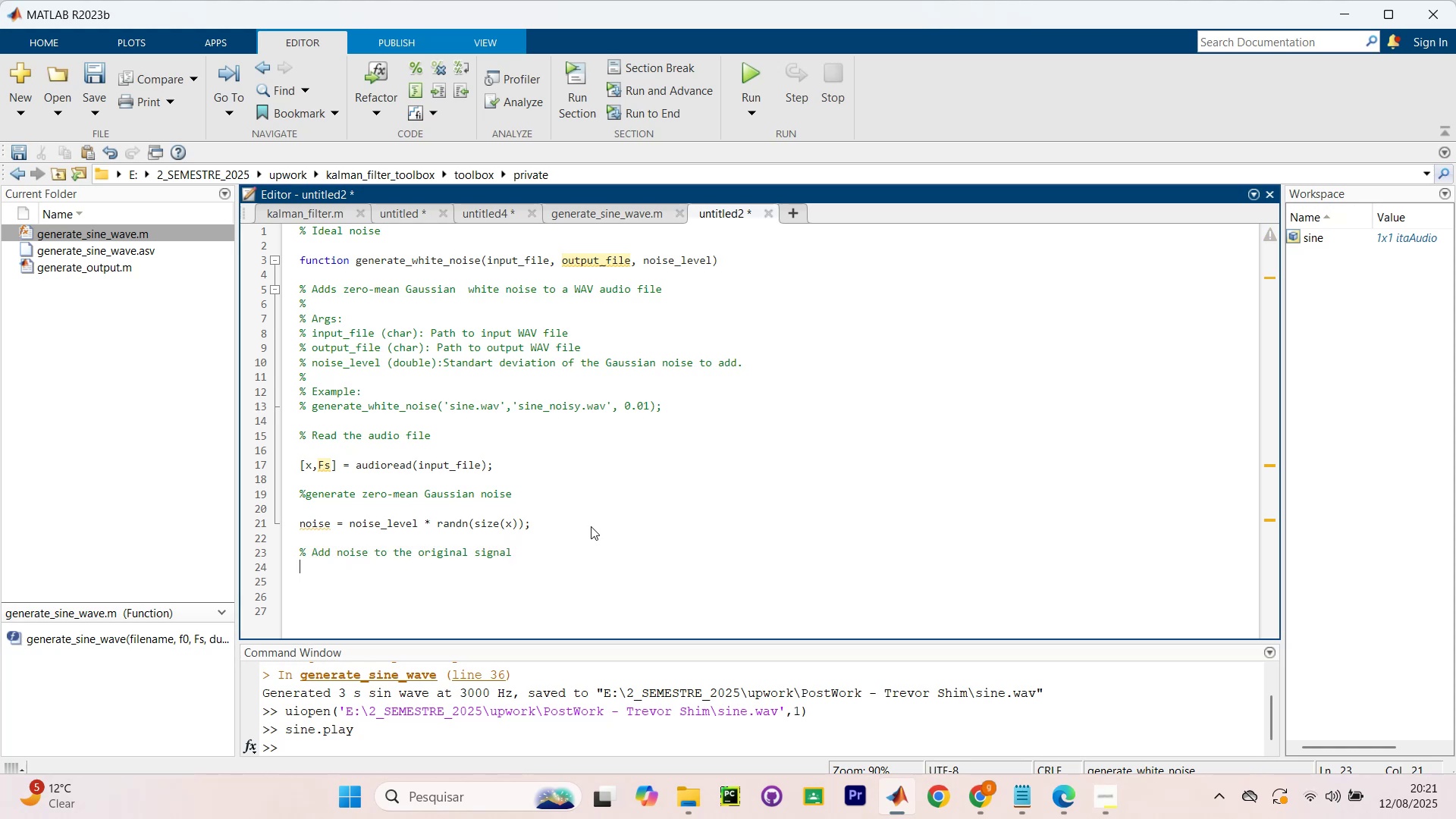 
key(Enter)
 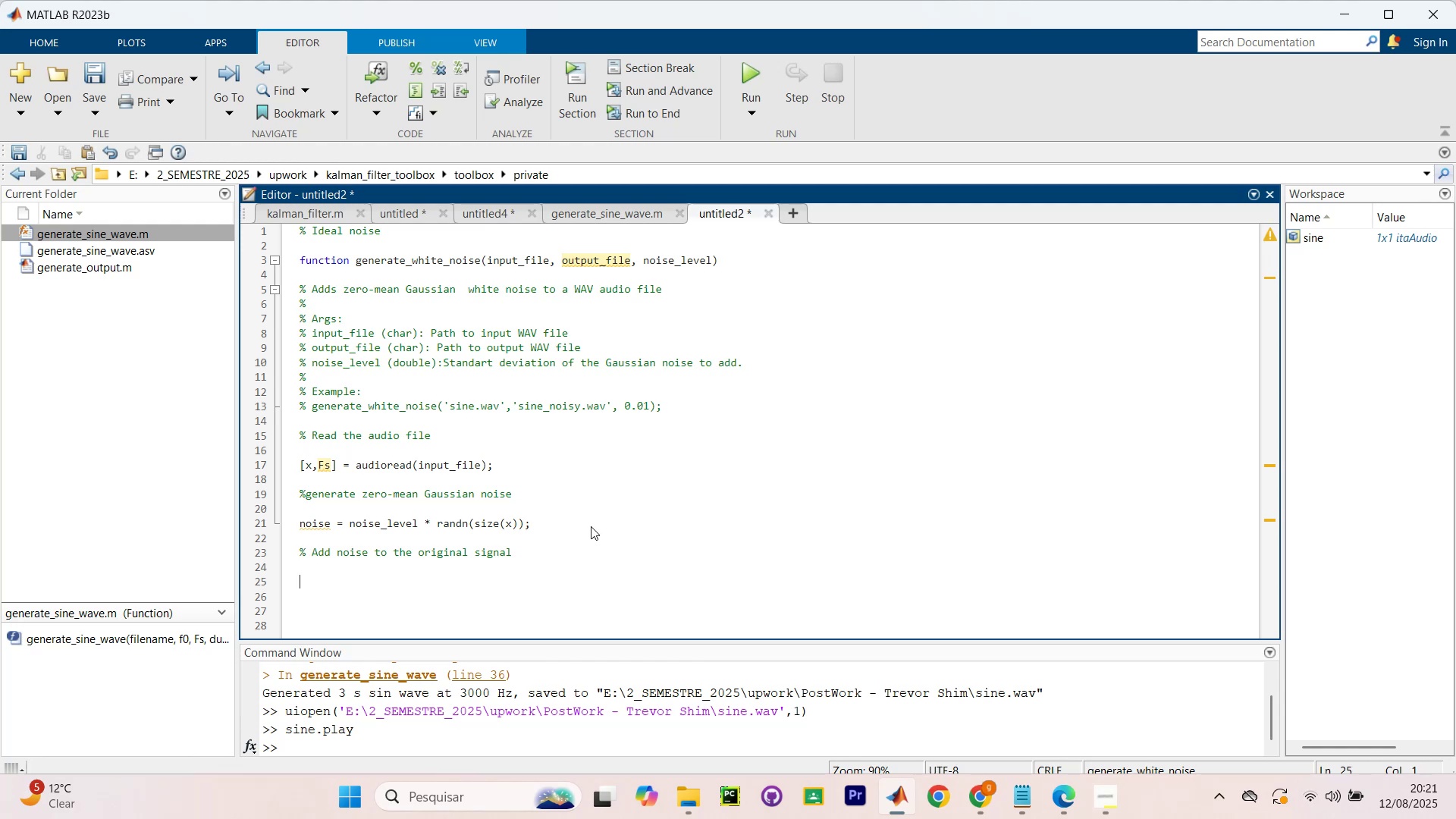 
type(x_s)
key(Backspace)
type(ns)
key(Backspace)
type(oisy = x + noise/)
 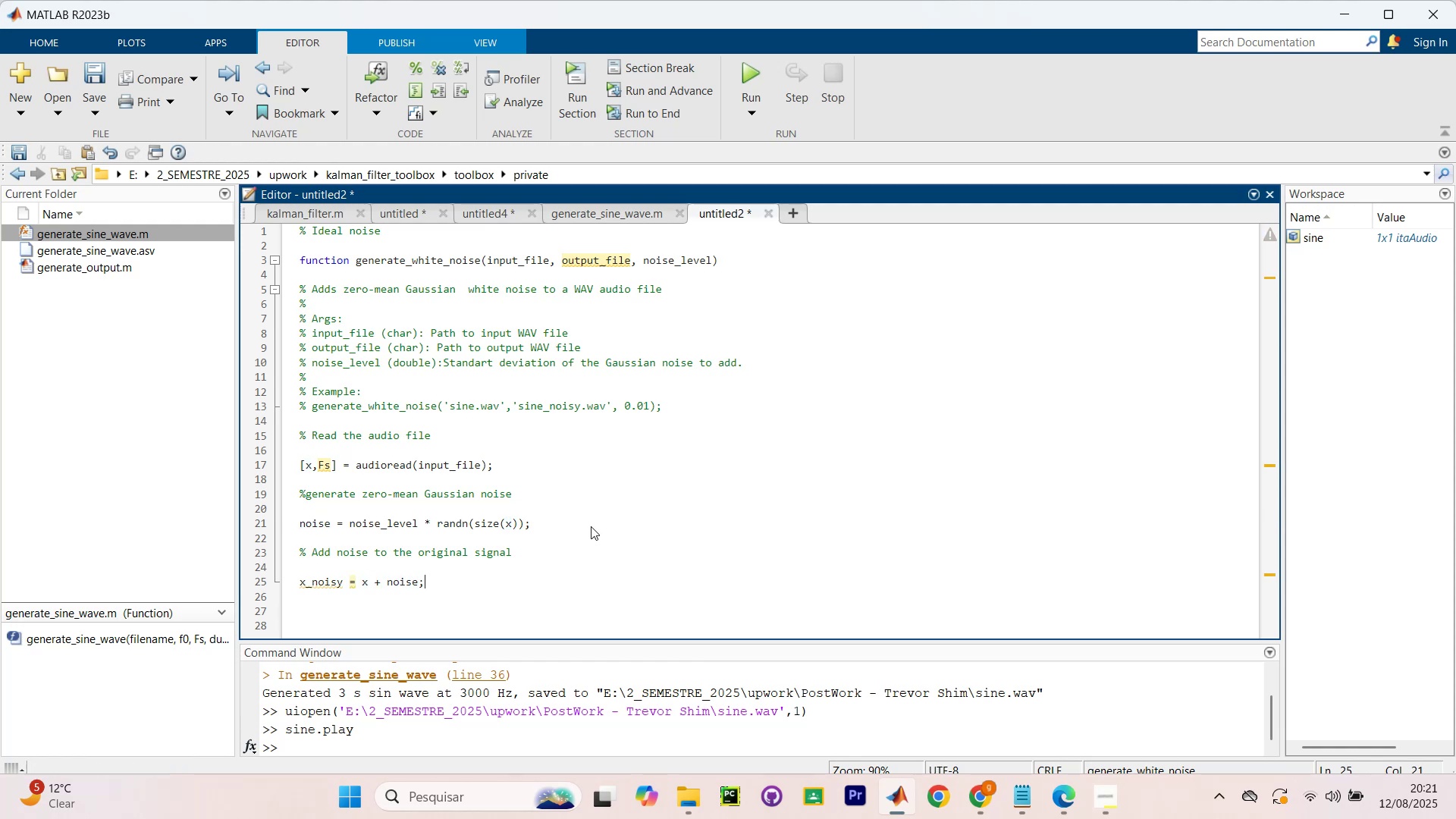 
scroll: coordinate [573, 455], scroll_direction: down, amount: 3.0
 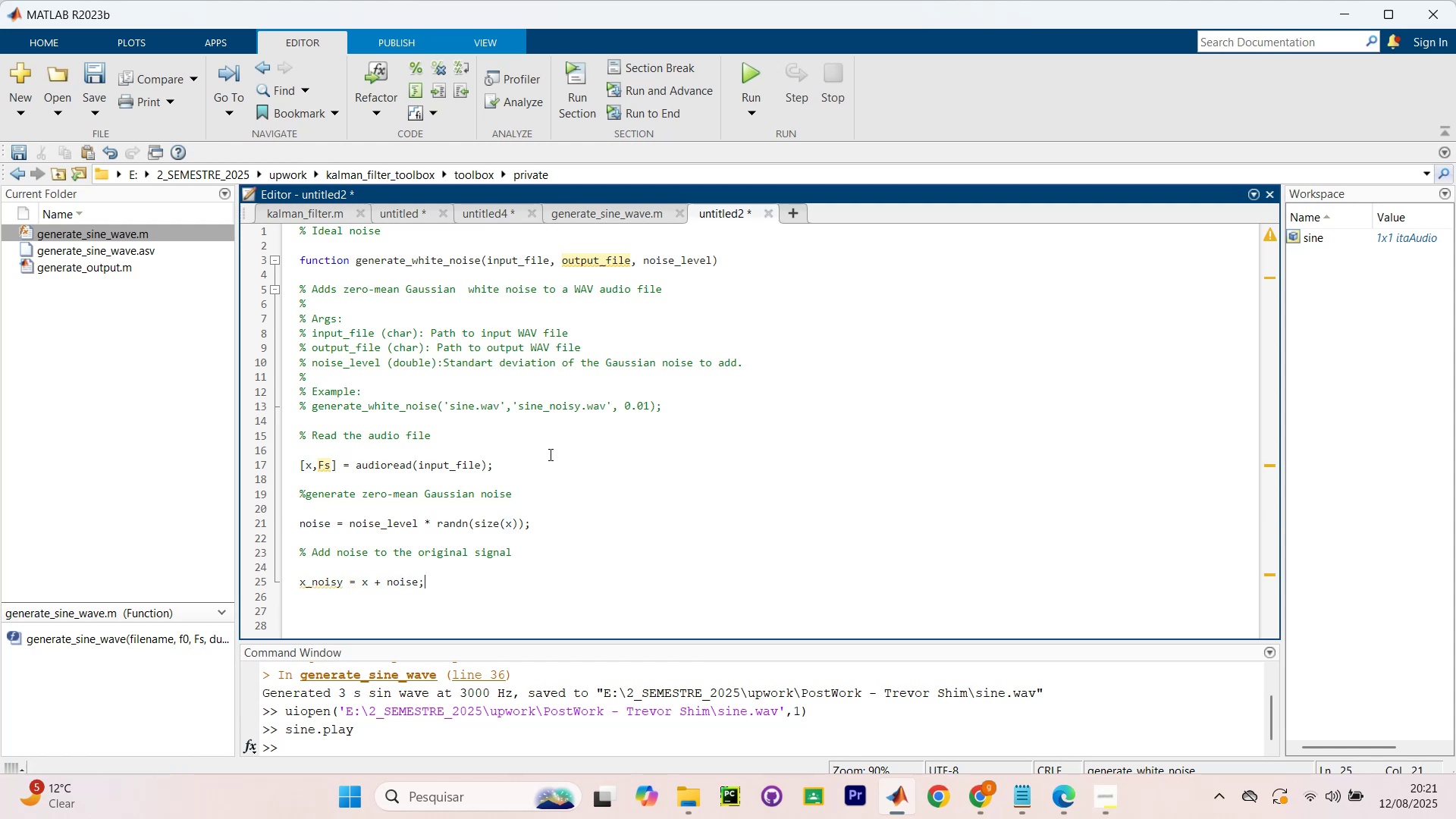 
key(Enter)
 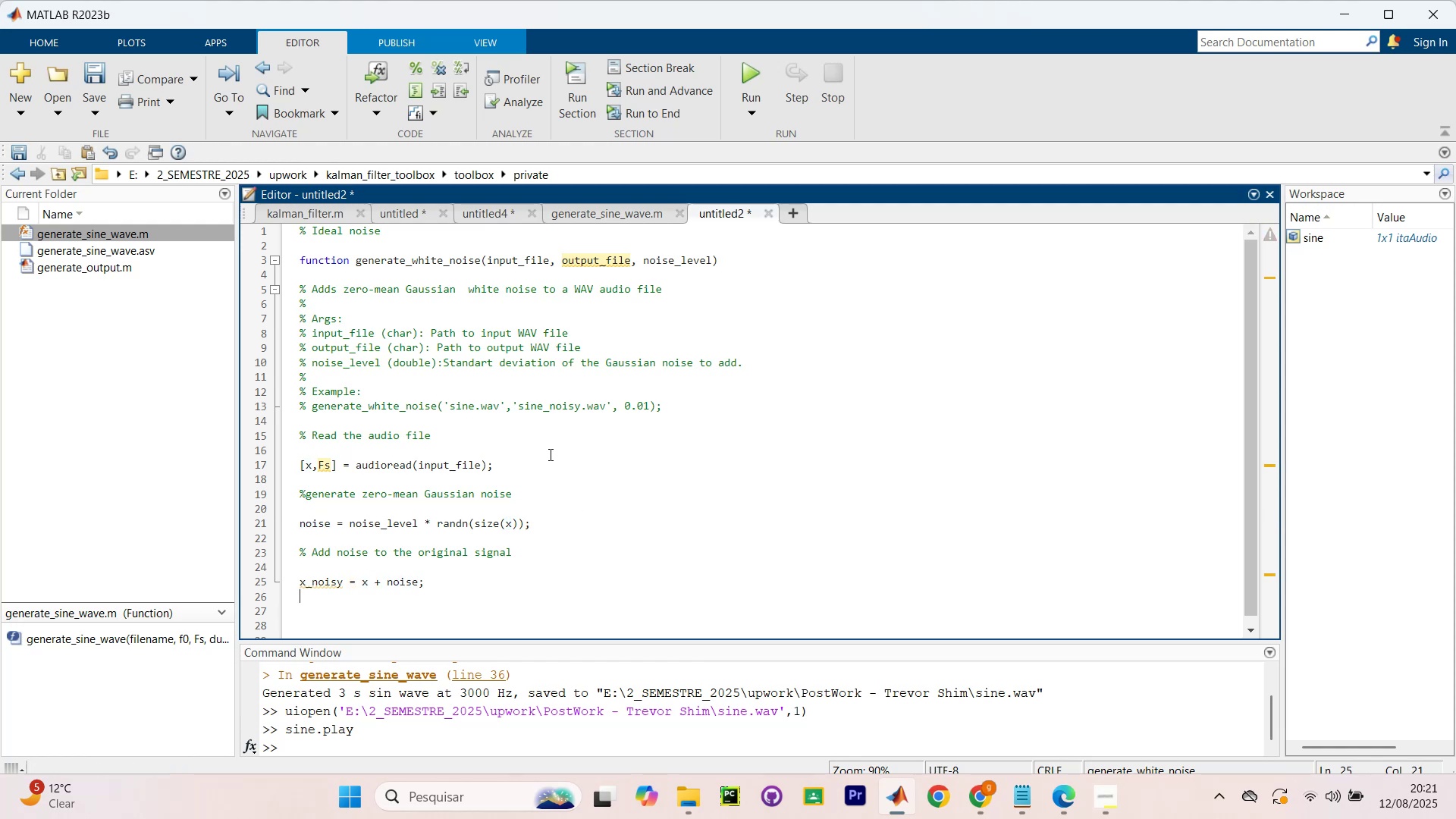 
key(Enter)
 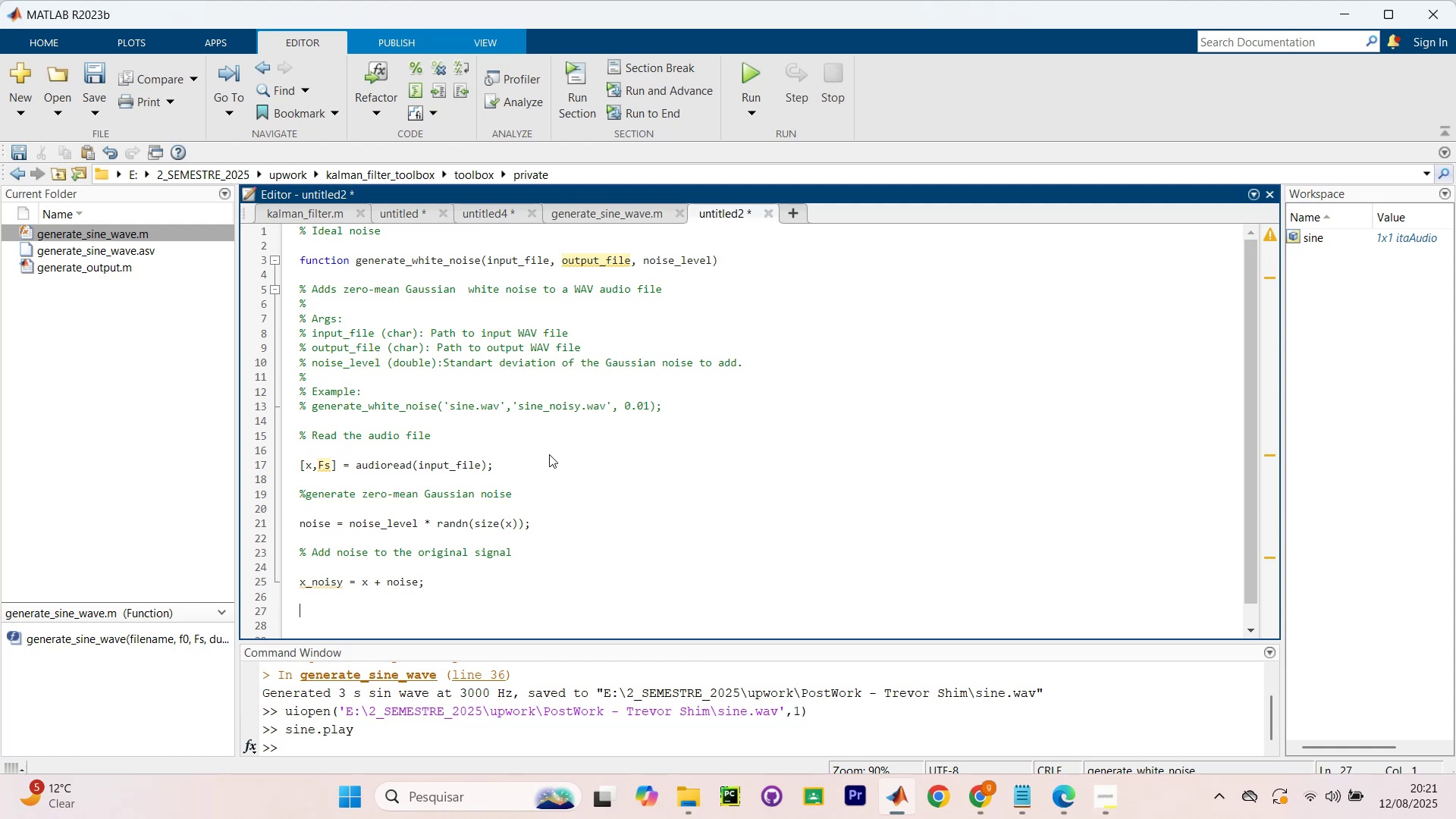 
wait(5.61)
 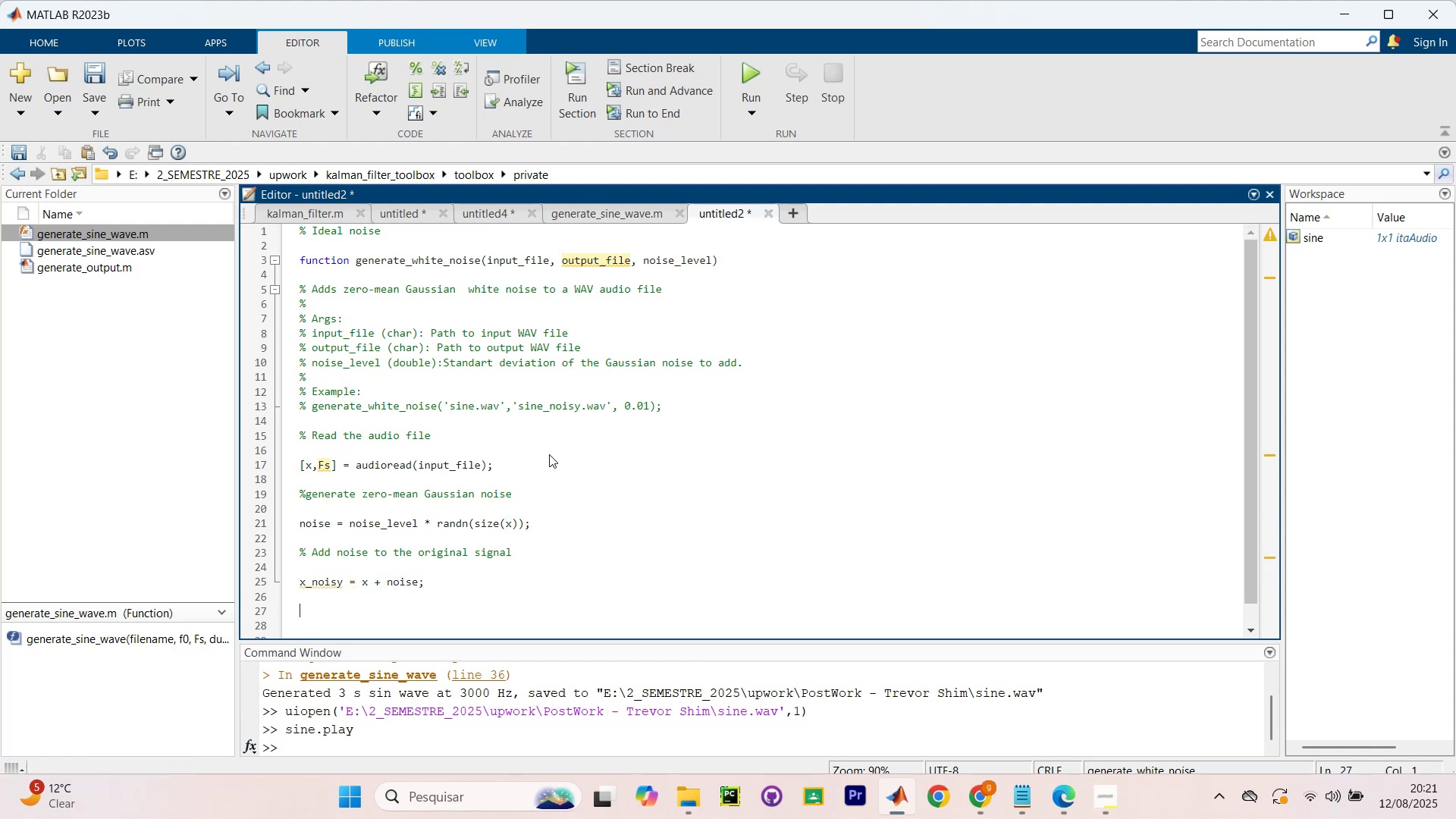 
type(% Ensure output file )
key(Backspace)
key(Backspace)
key(Backspace)
key(Backspace)
type(older eis)
key(Backspace)
key(Backspace)
type(xists)
 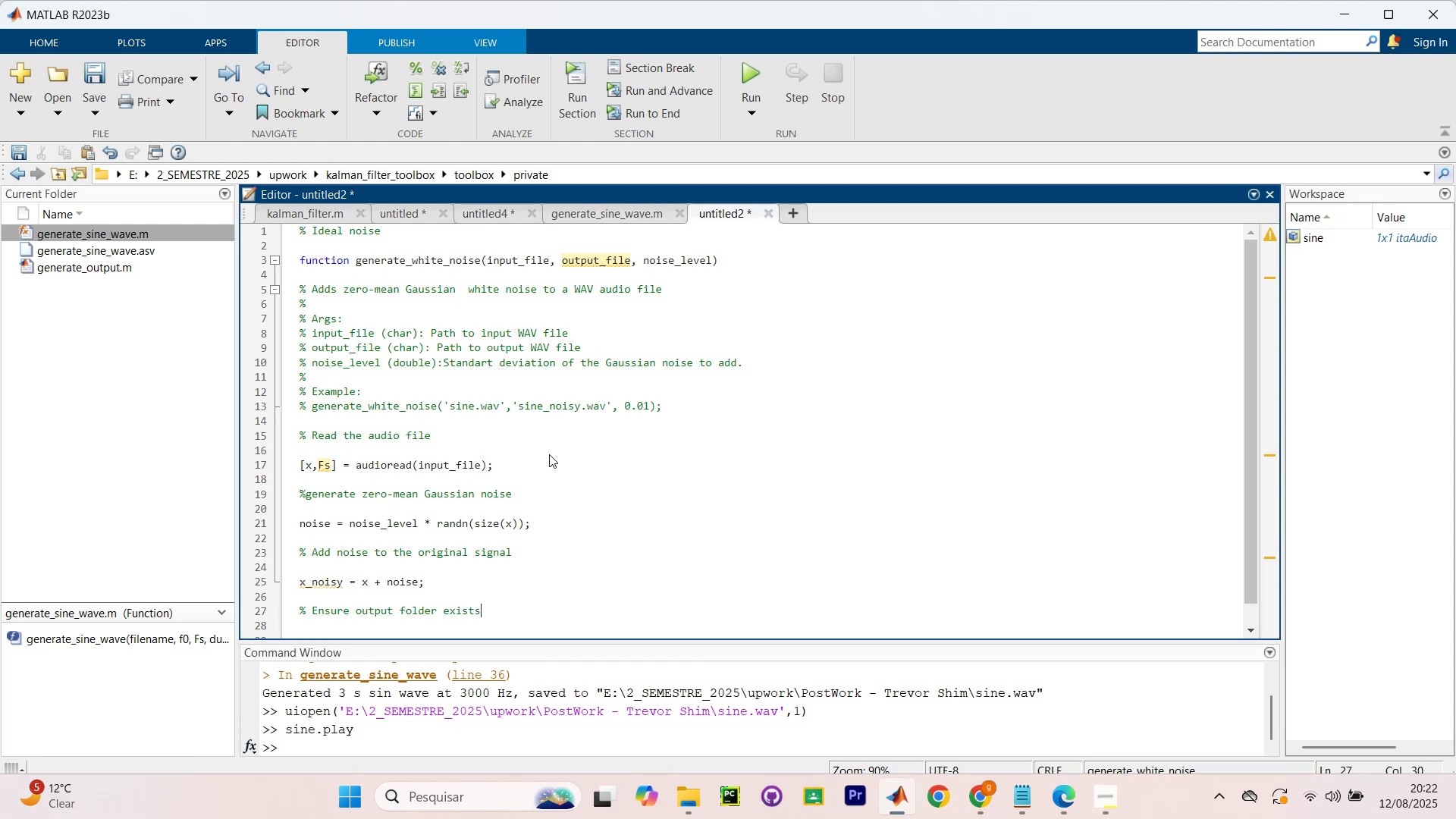 
wait(5.08)
 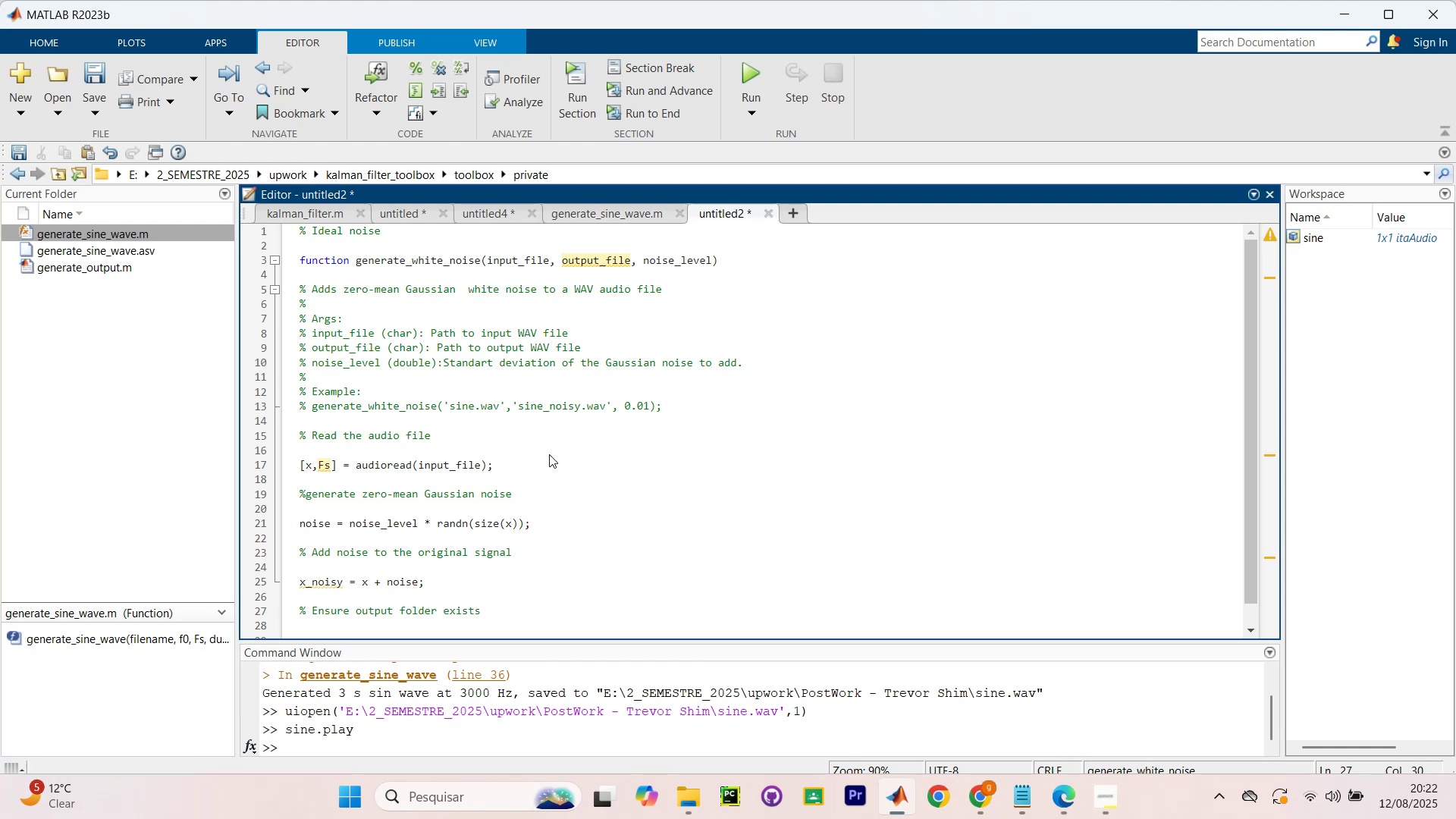 
scroll: coordinate [709, 419], scroll_direction: down, amount: 3.0
 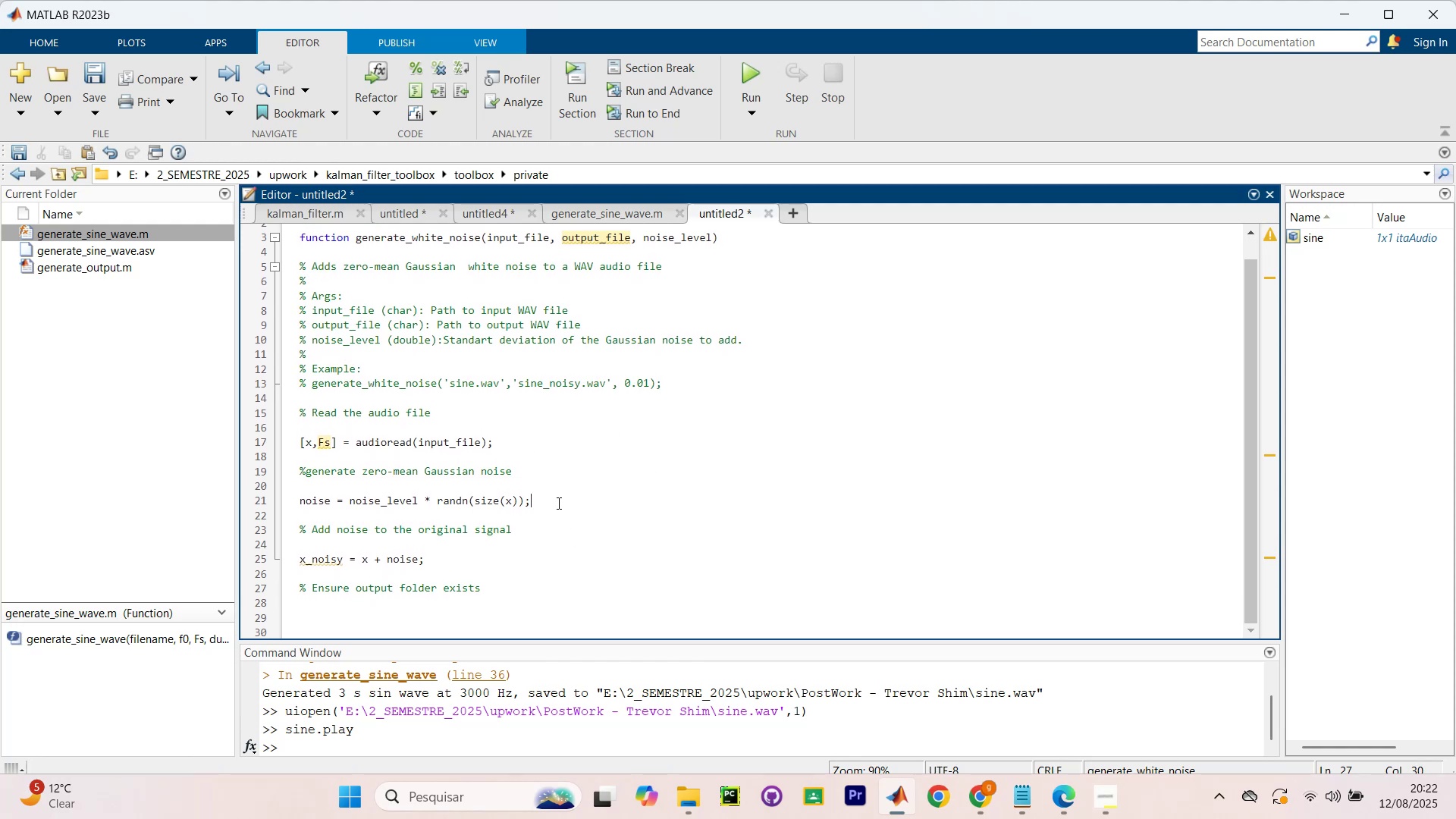 
key(Enter)
 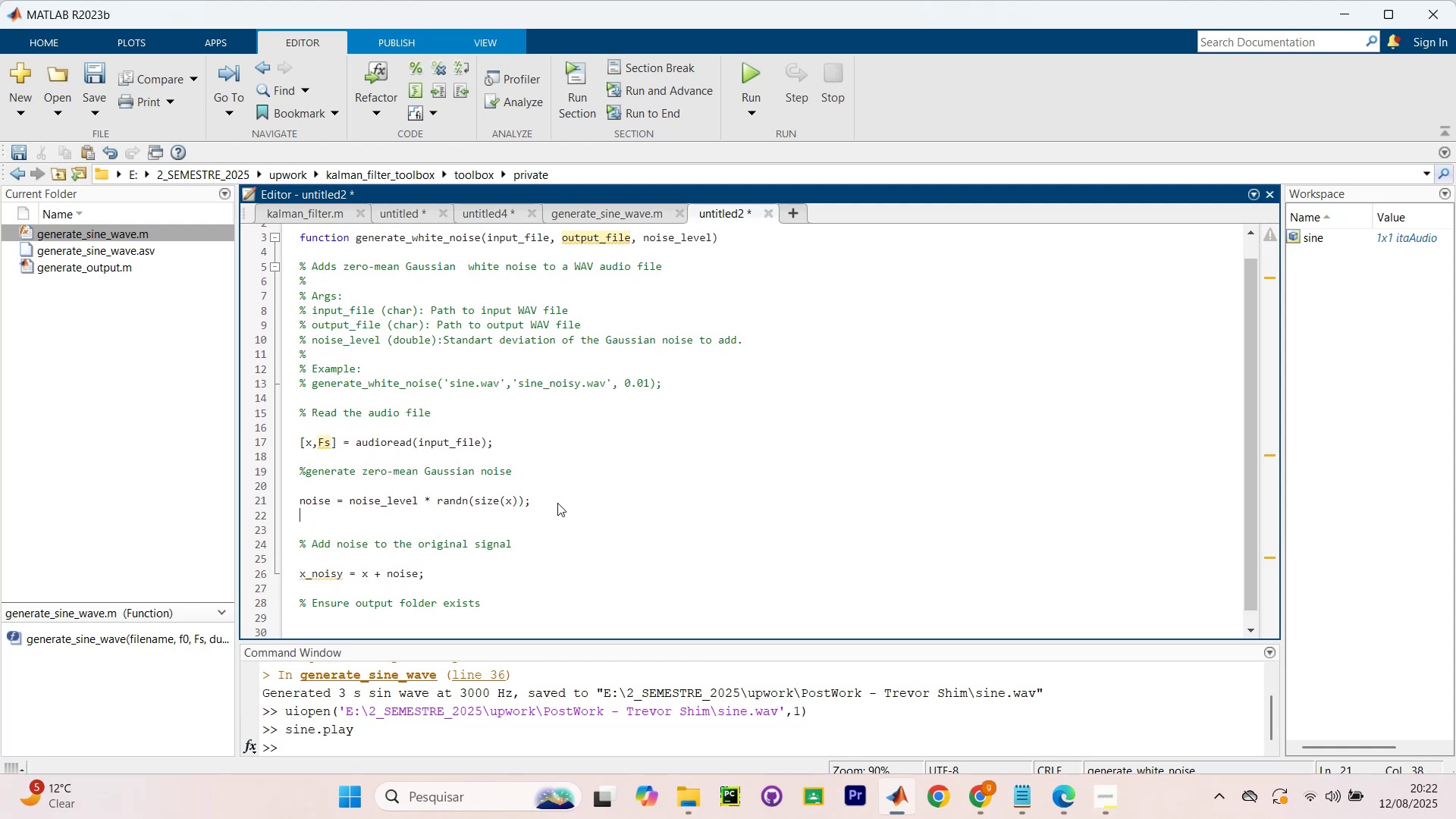 
key(Enter)
 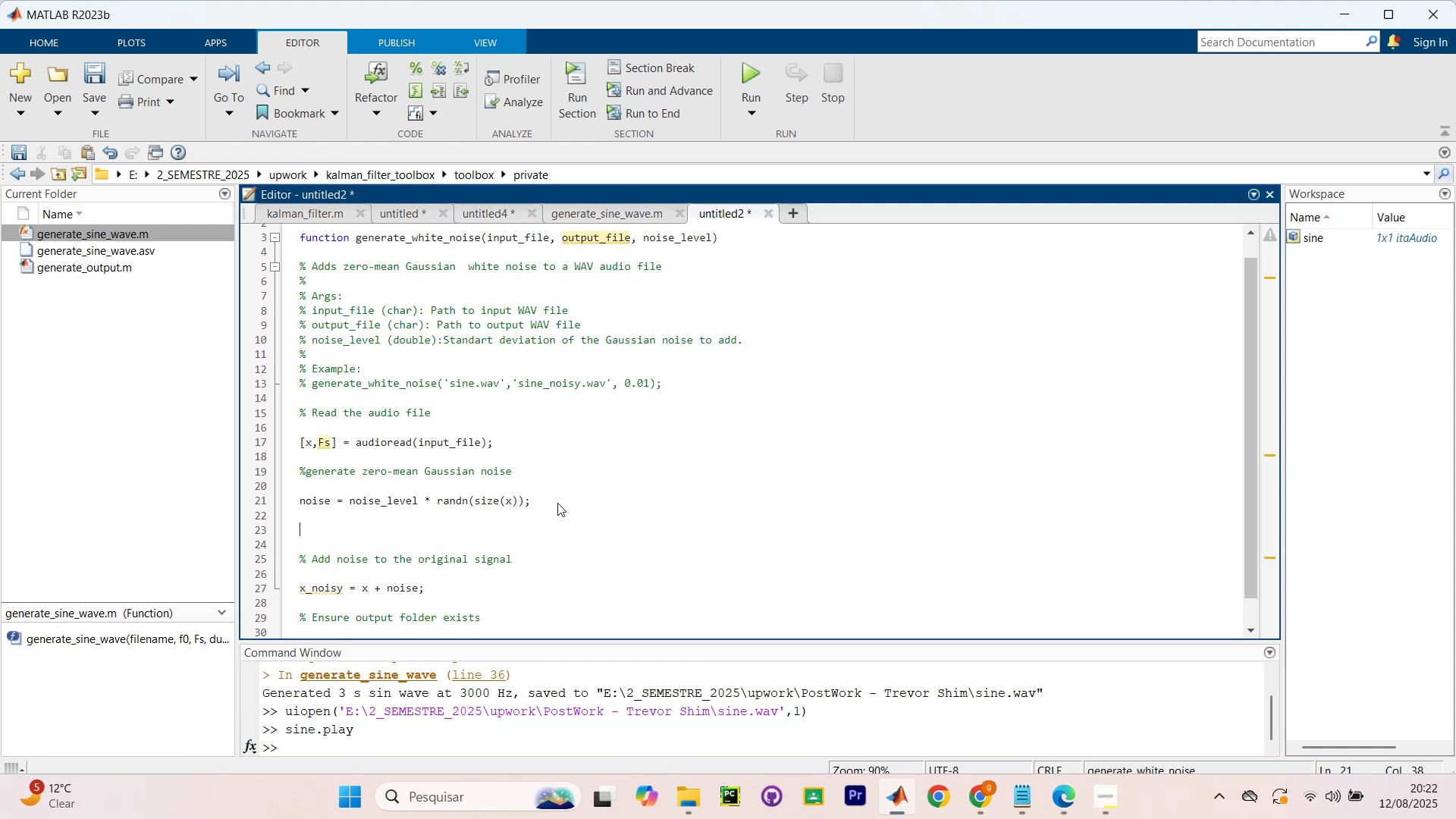 
key(Enter)
 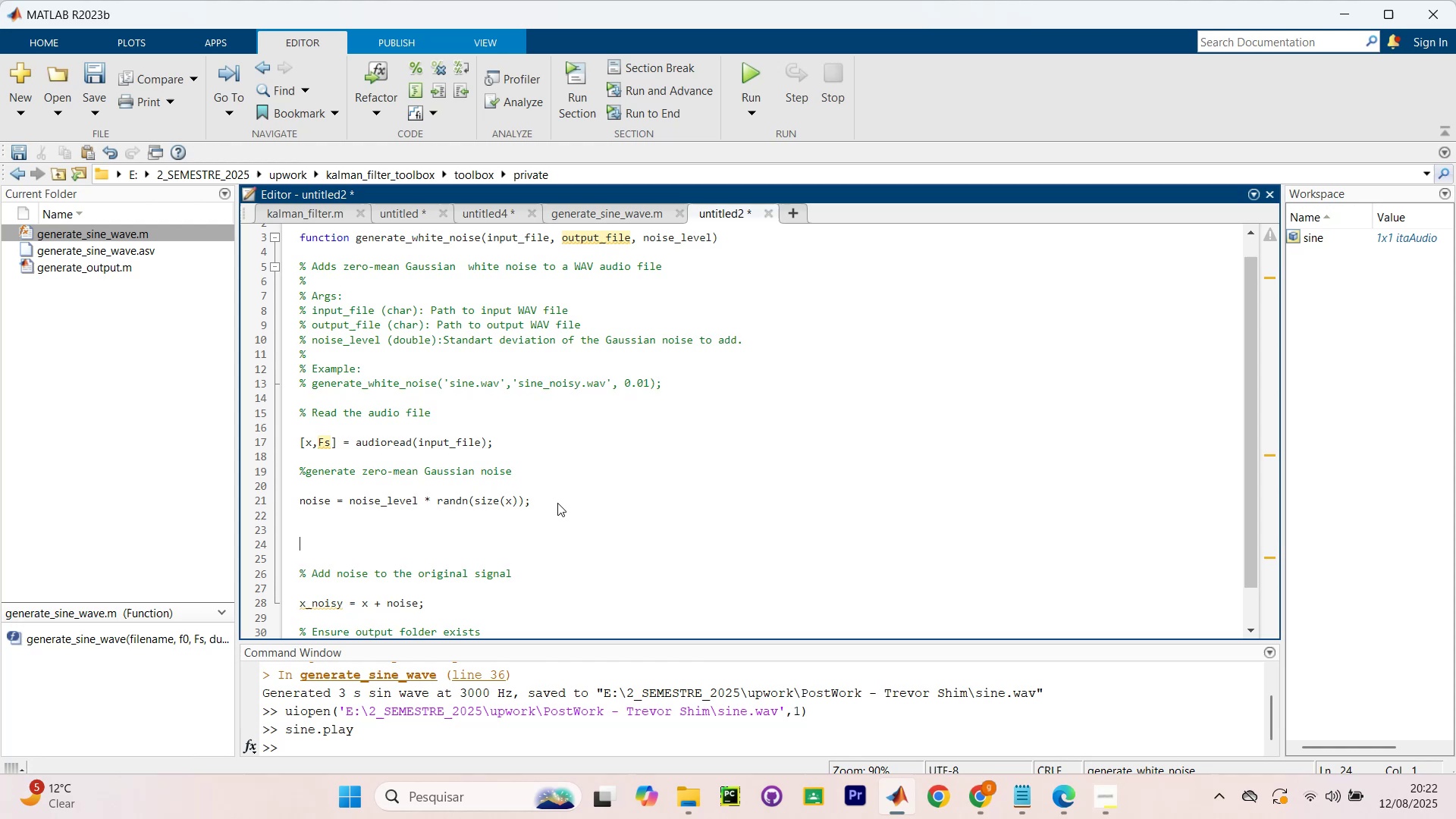 
key(ArrowUp)
 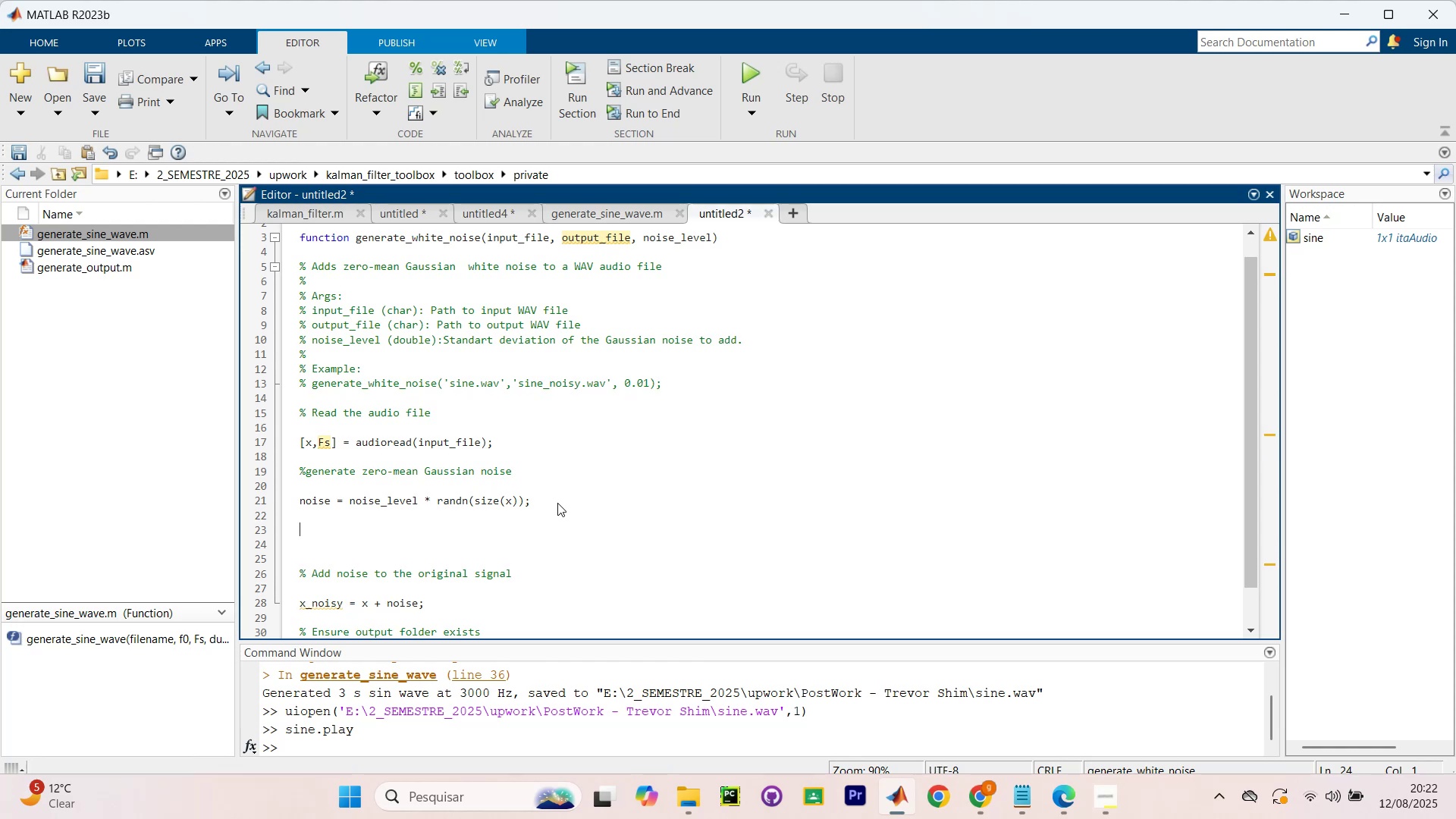 
type(% normaz)
key(Backspace)
type(;)
key(Backspace)
type(lization)
 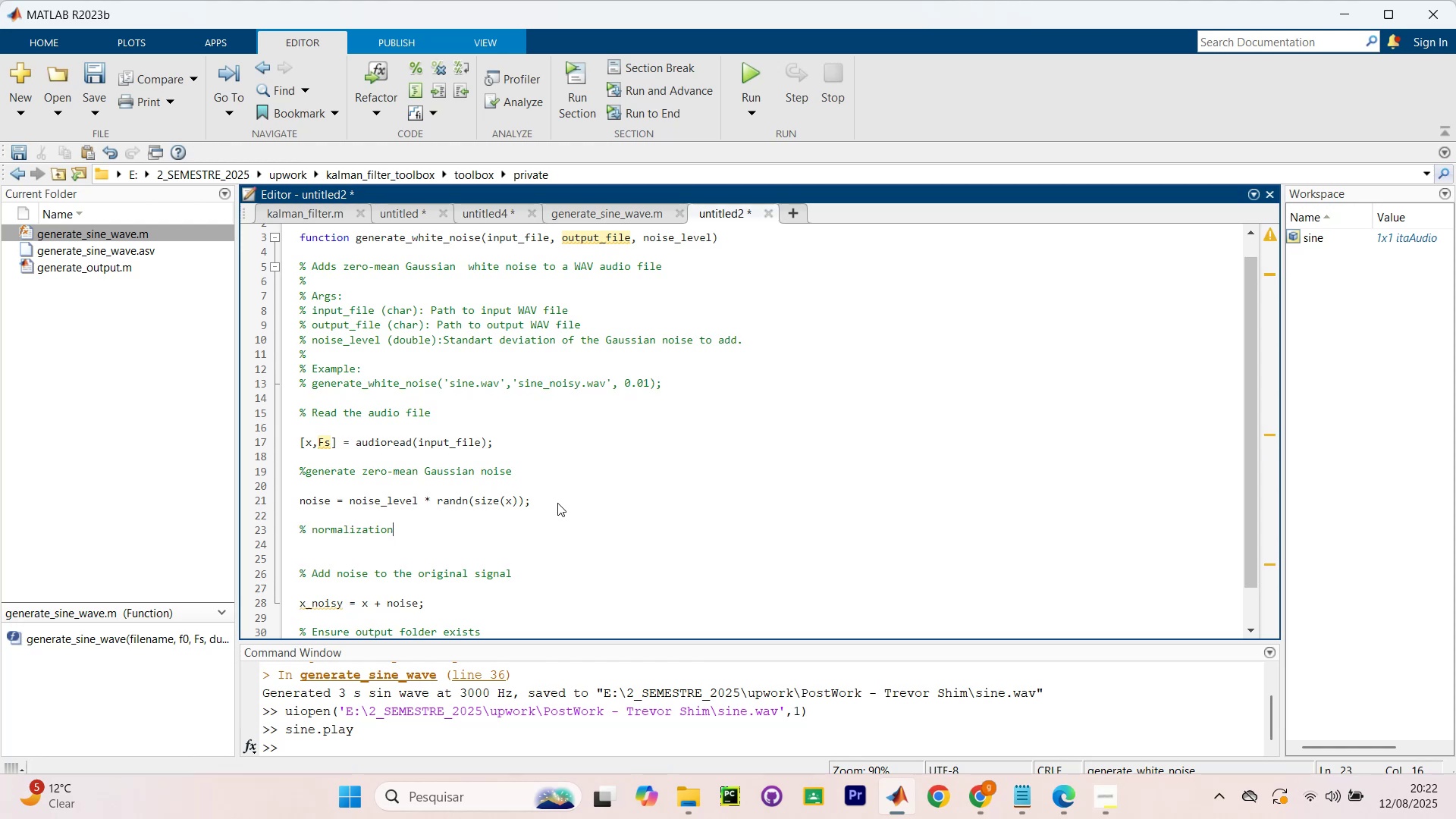 
wait(5.16)
 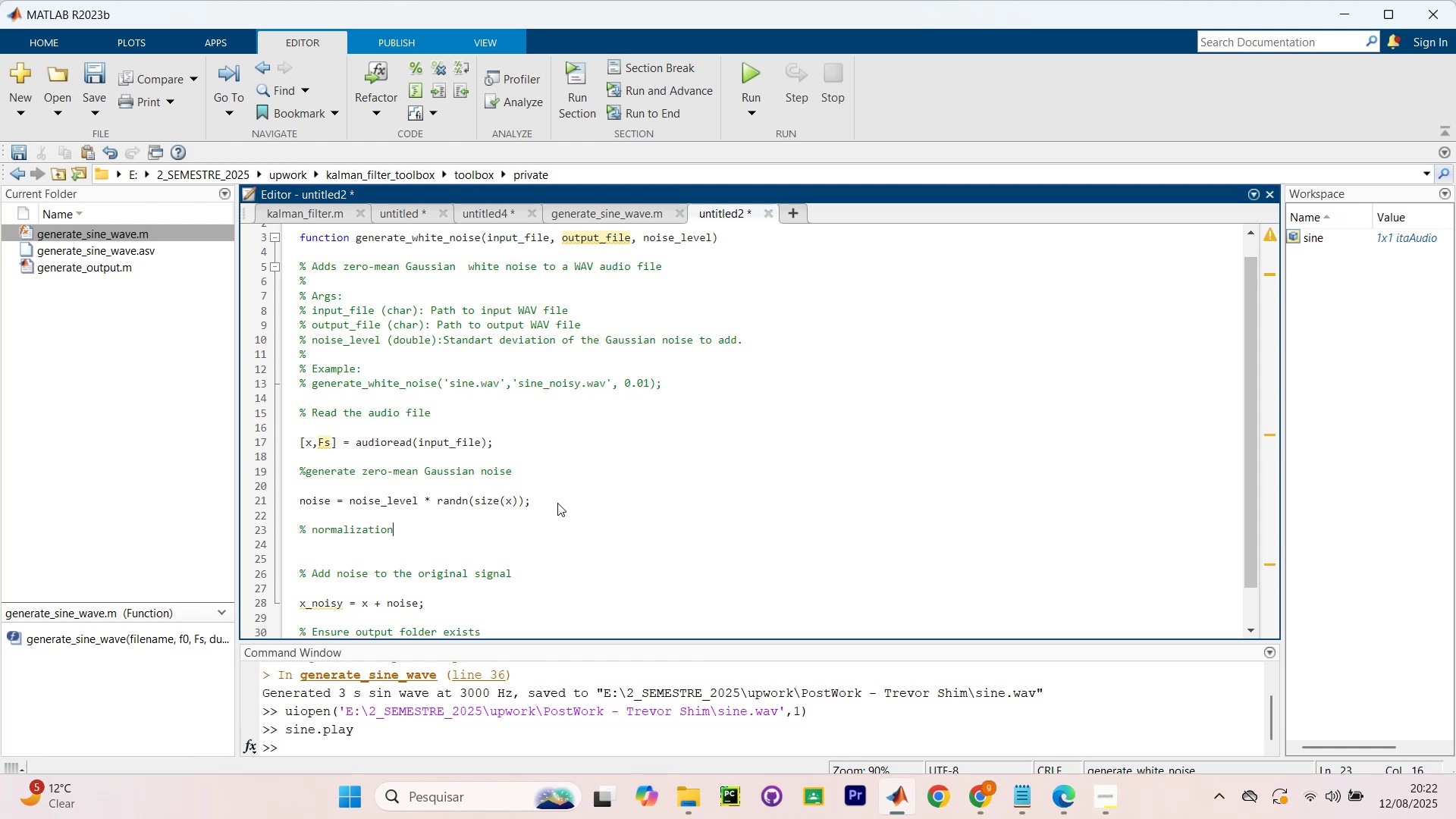 
key(Enter)
 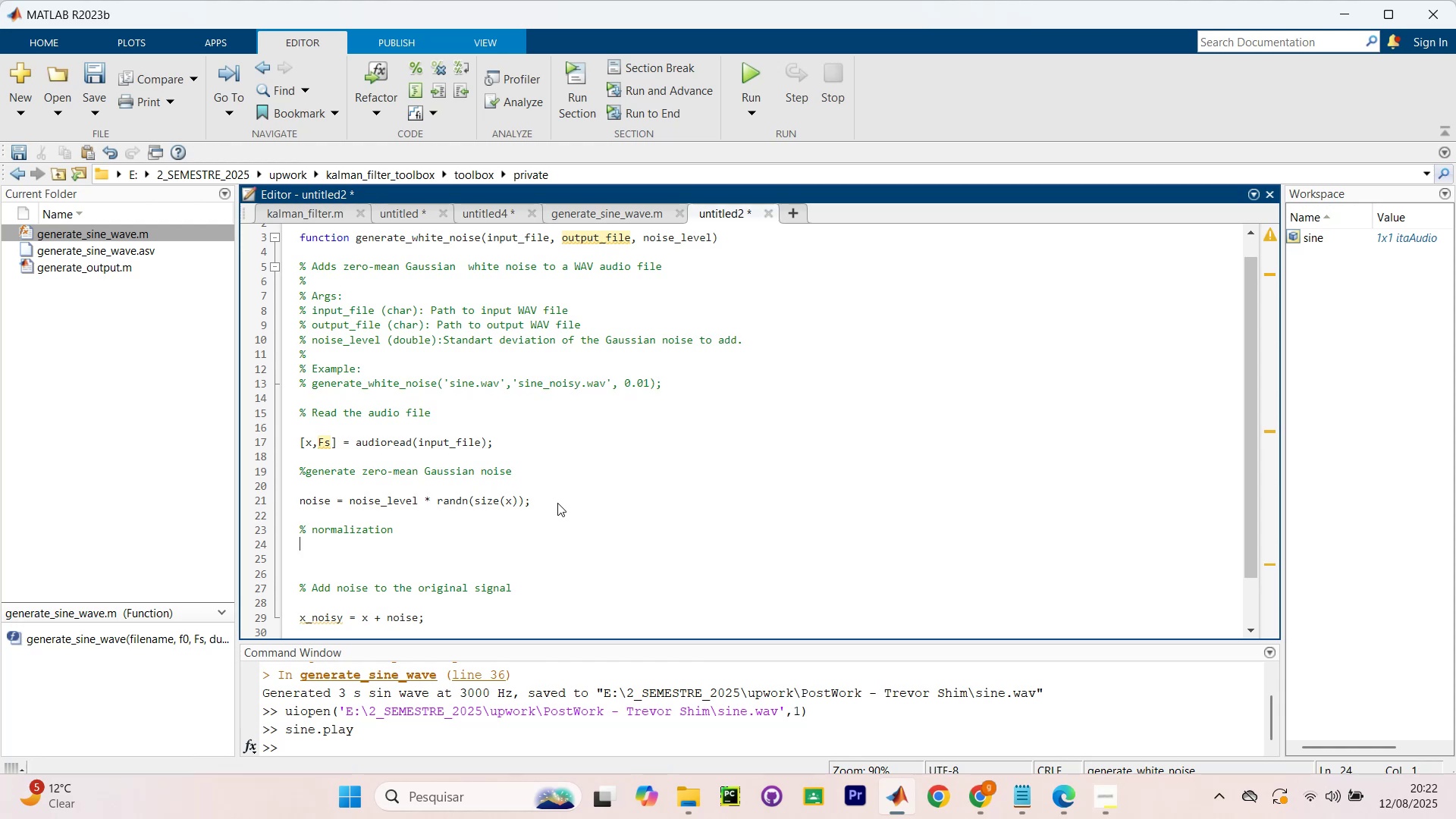 
key(Enter)
 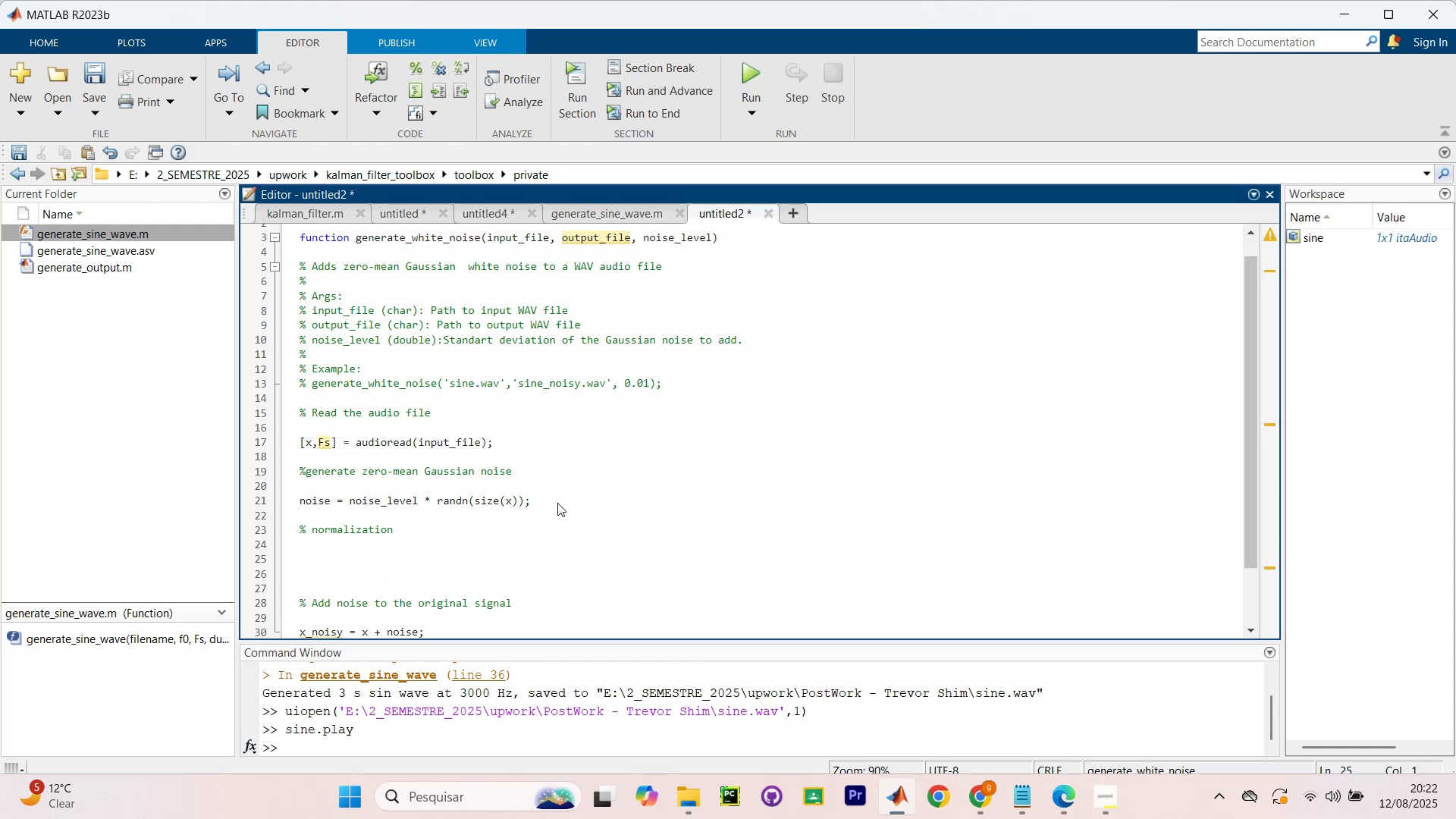 
type(MaxVal = max(abs(x+)
key(Backspace)
type(_noise)
key(Backspace)
type(y)
 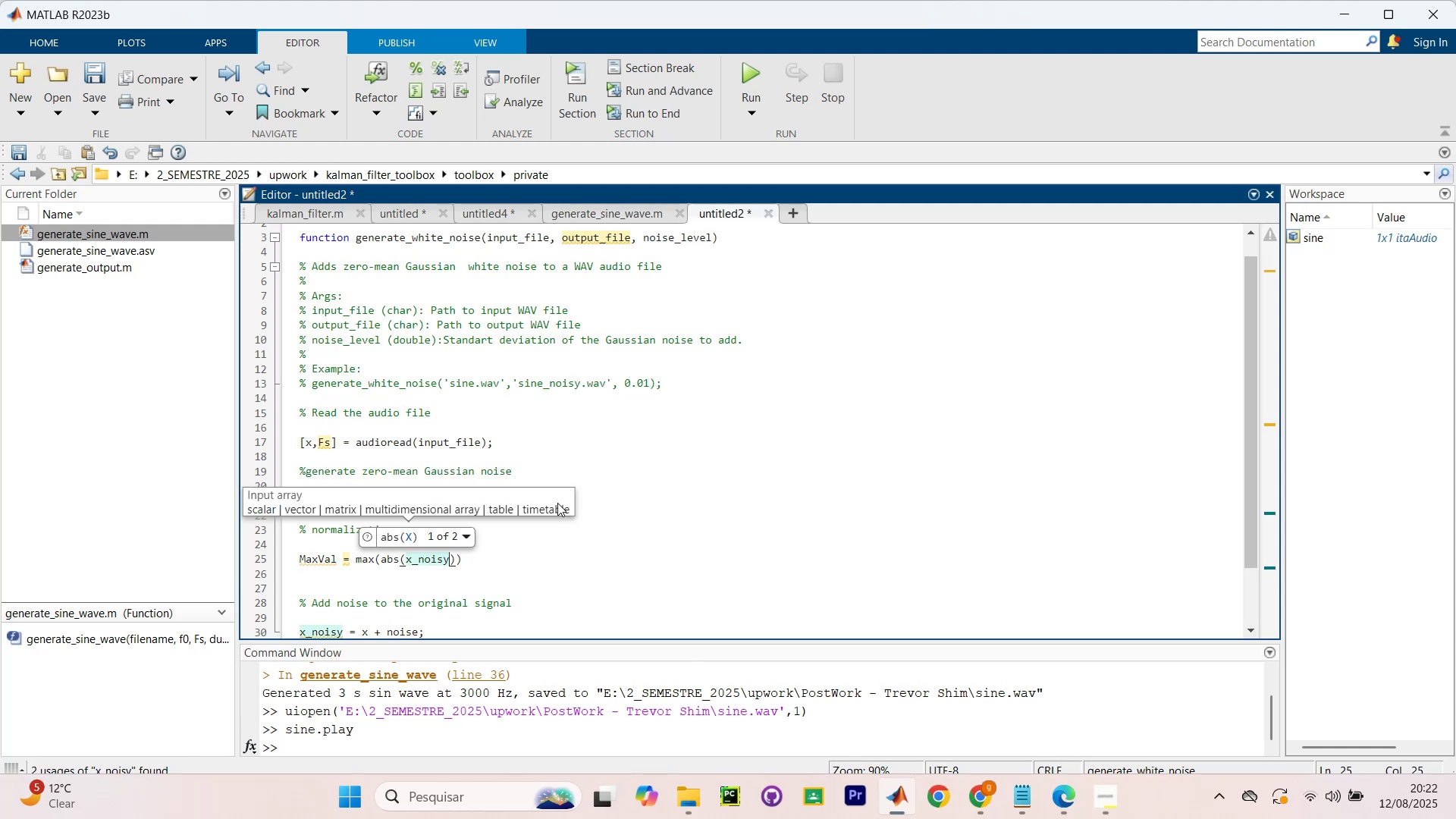 
key(ArrowRight)
 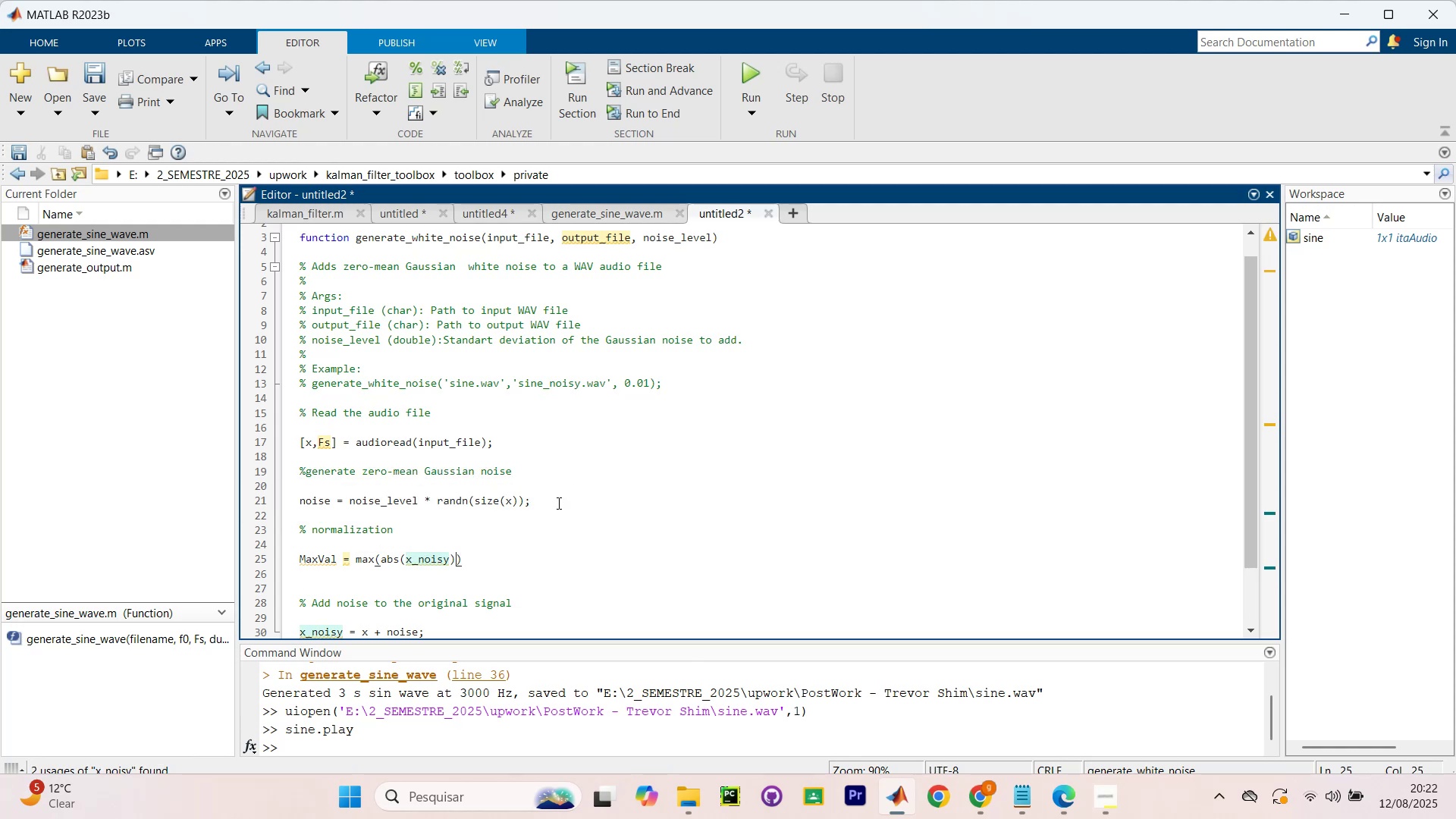 
key(ArrowRight)
 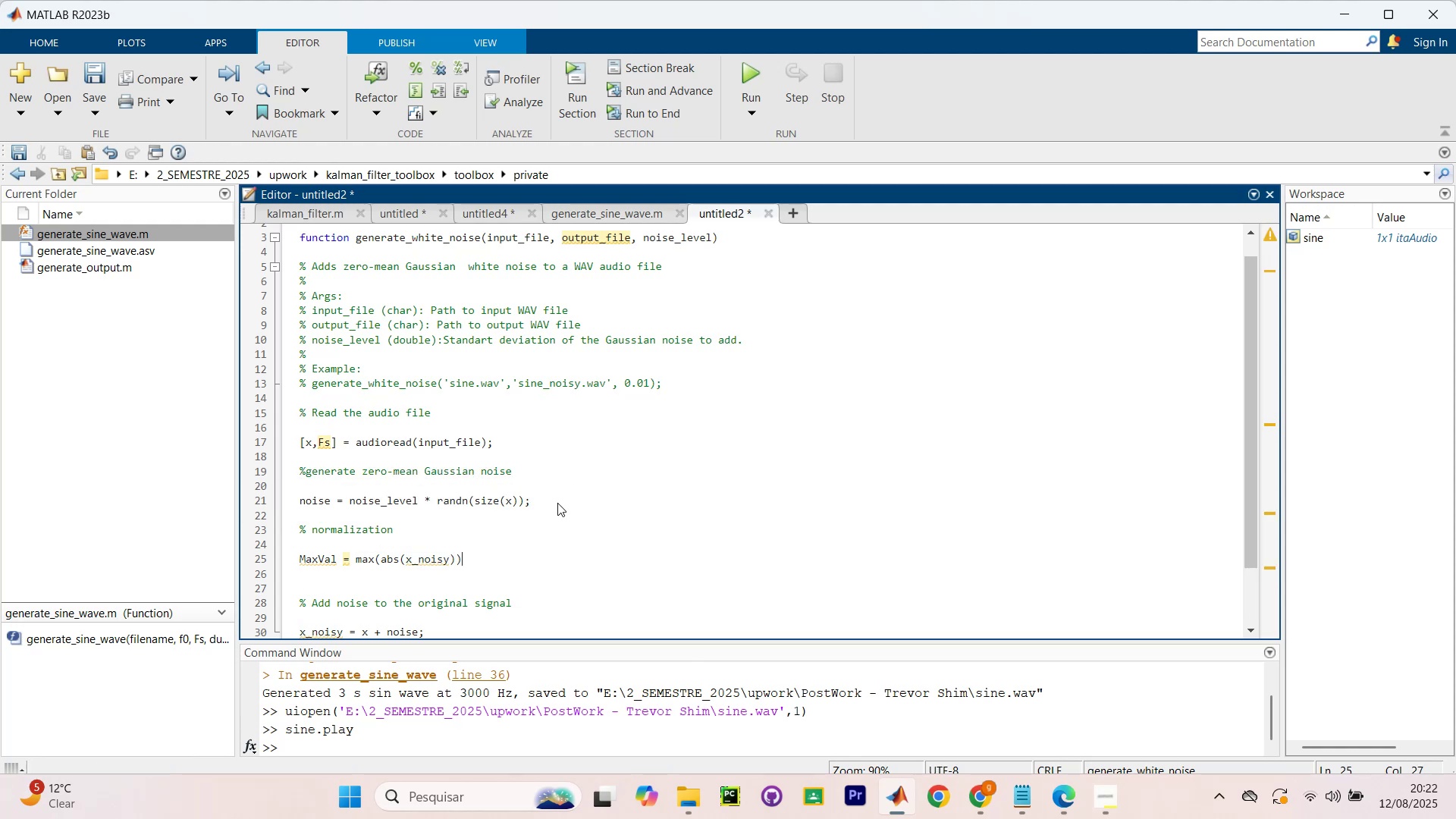 
key(Slash)
 